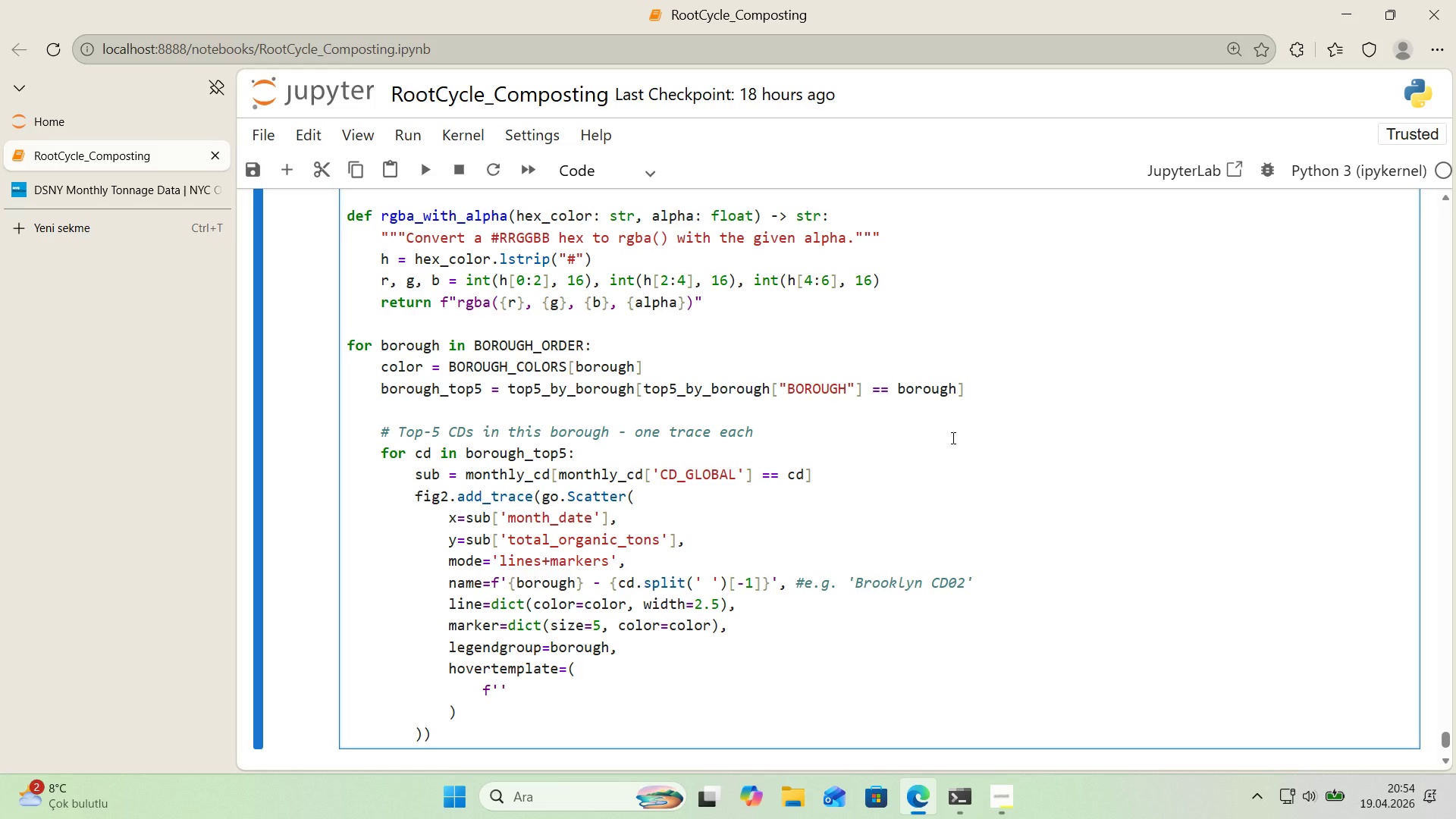 
scroll: coordinate [952, 438], scroll_direction: down, amount: 1.0
 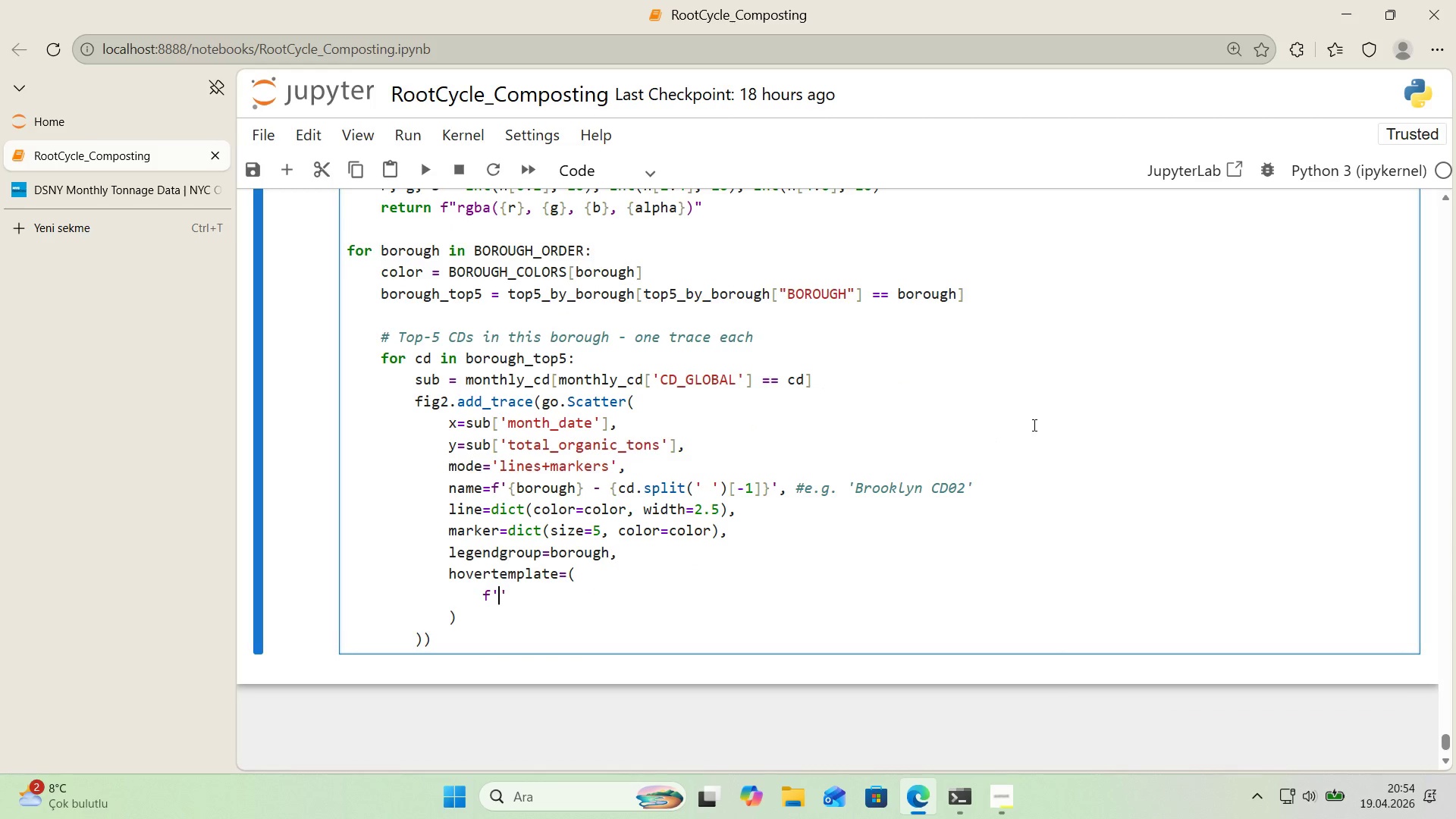 
key(Break)
 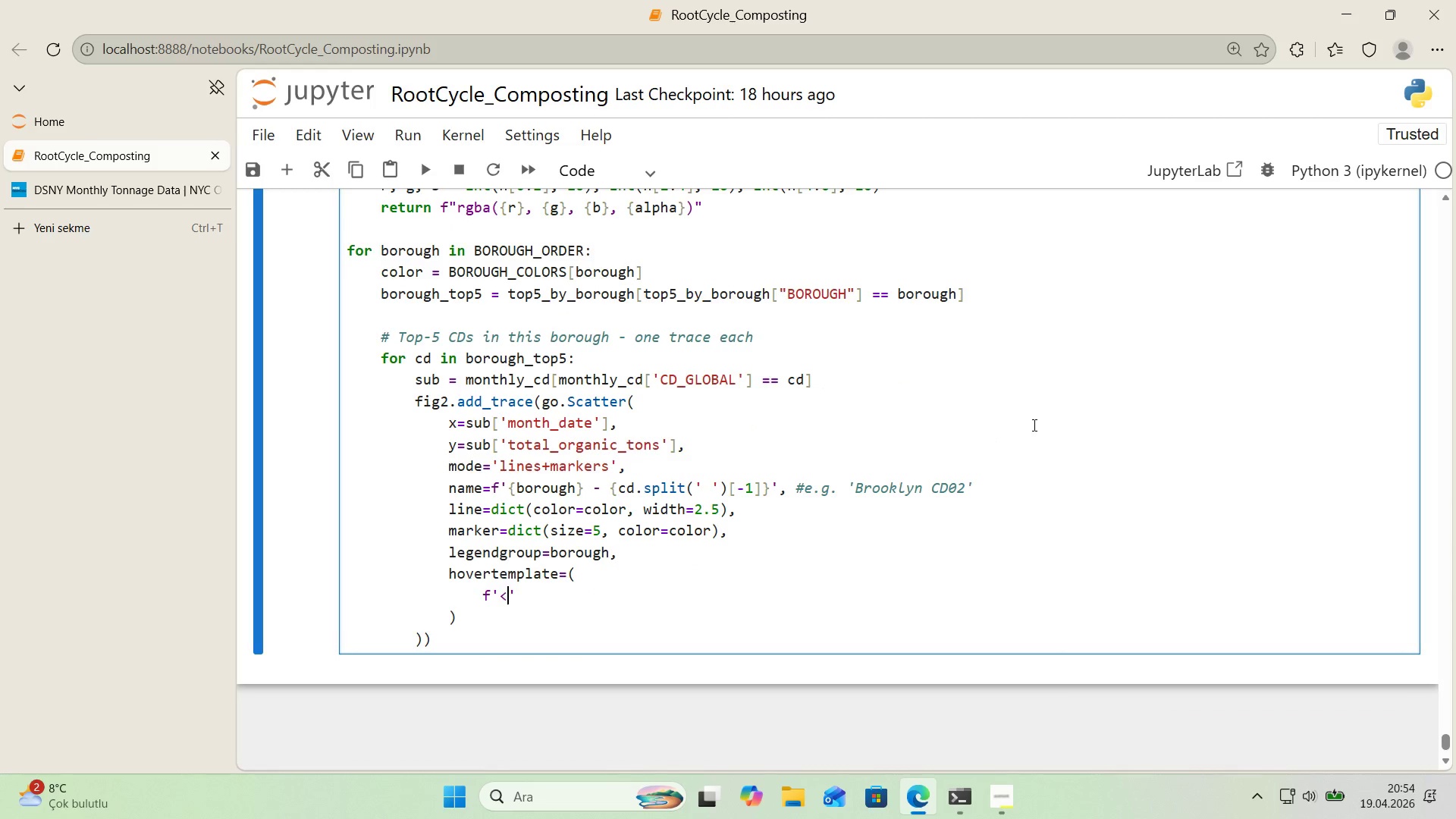 
key(B)
 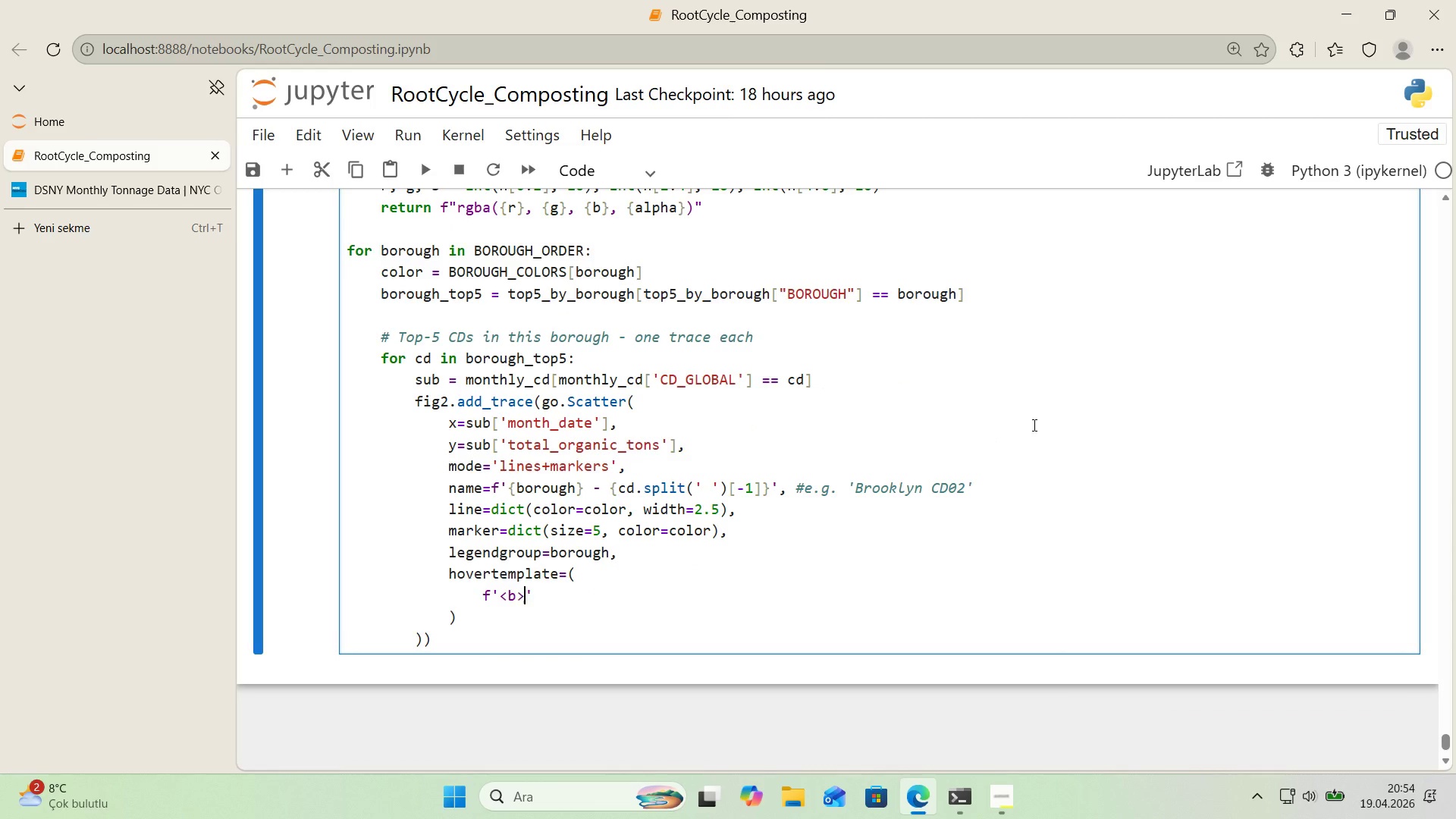 
key(Shift+Break)
 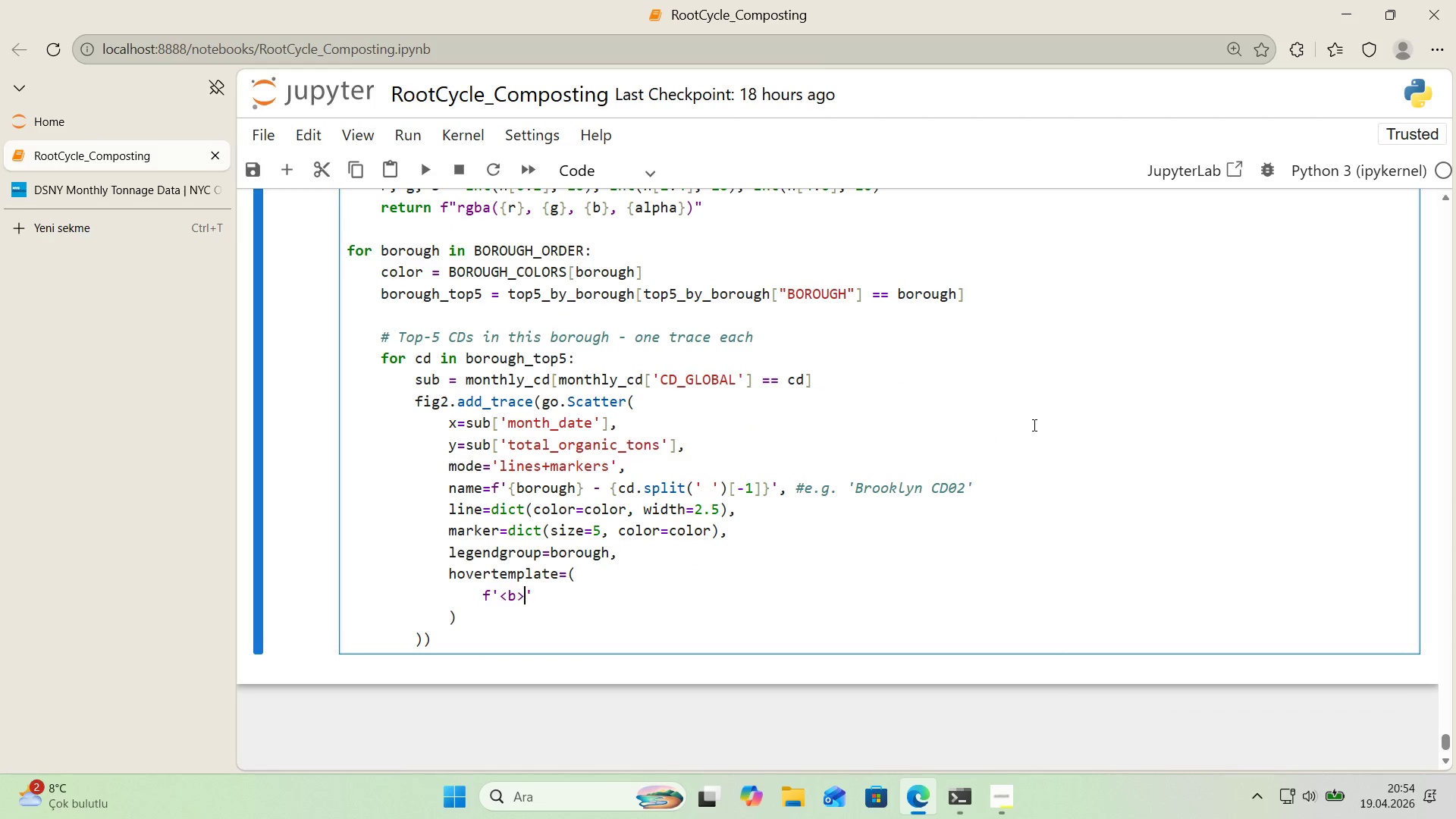 
key(Alt+Control+7)
 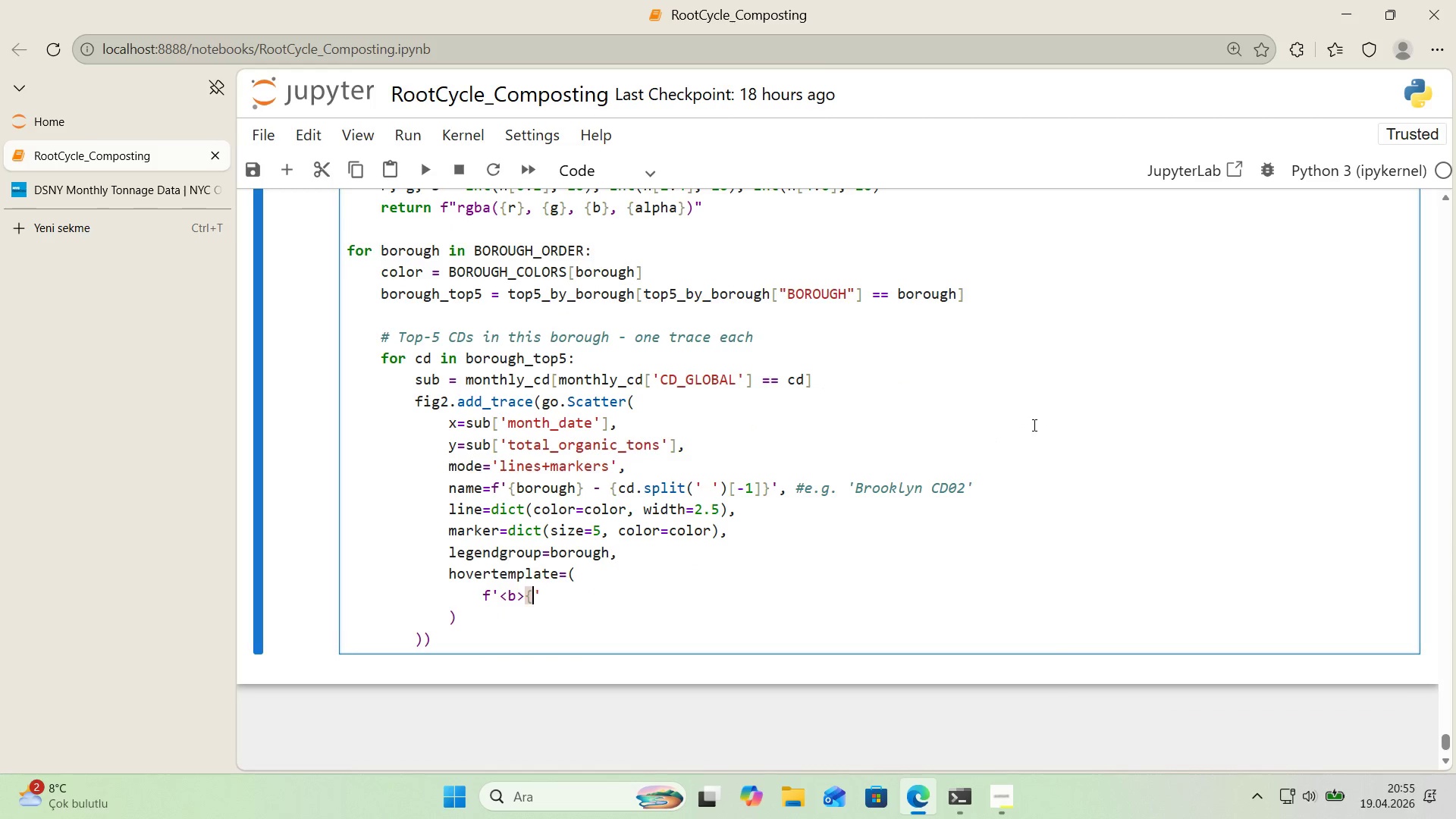 
key(Alt+Control+0)
 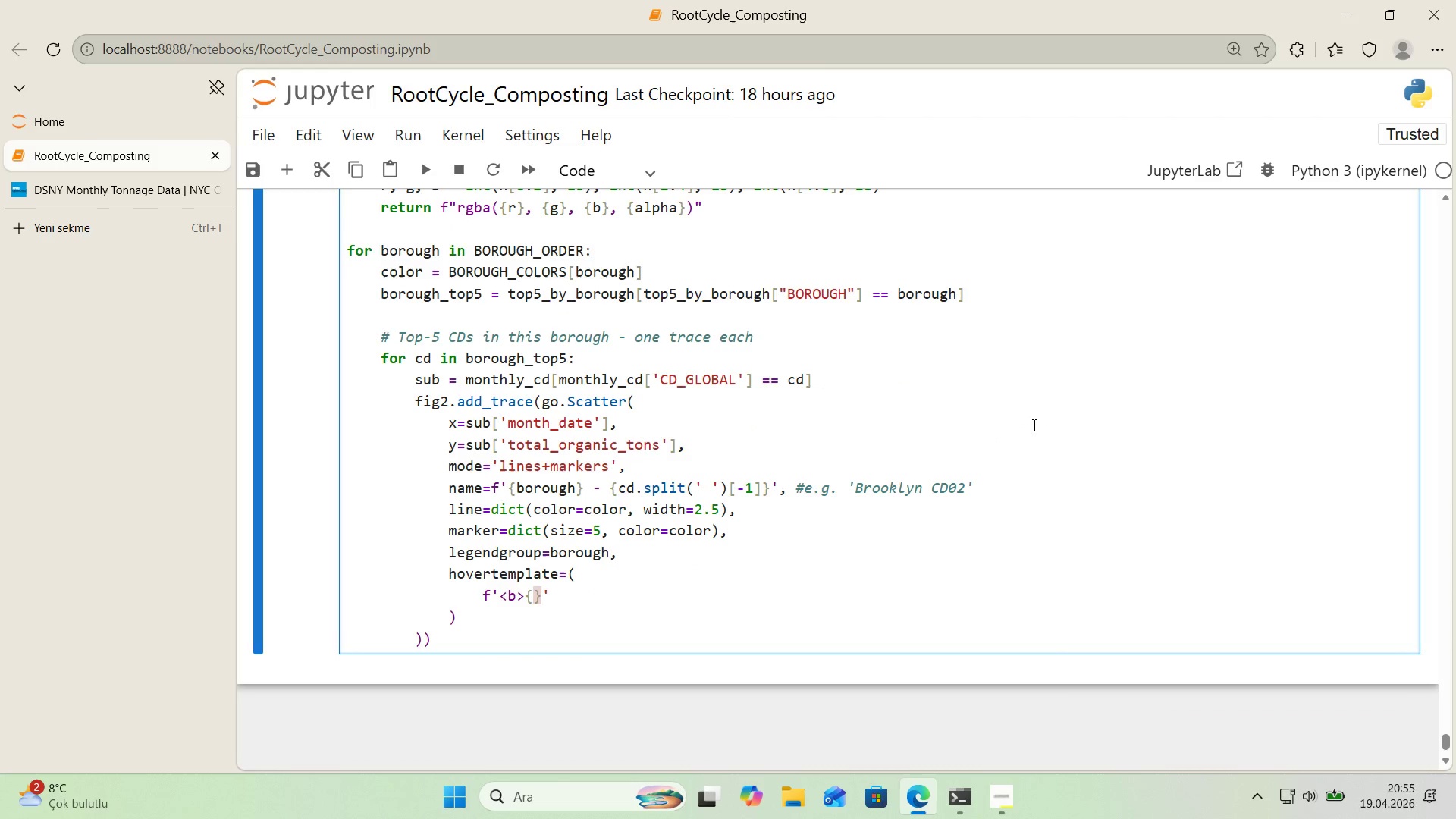 
key(ArrowLeft)
 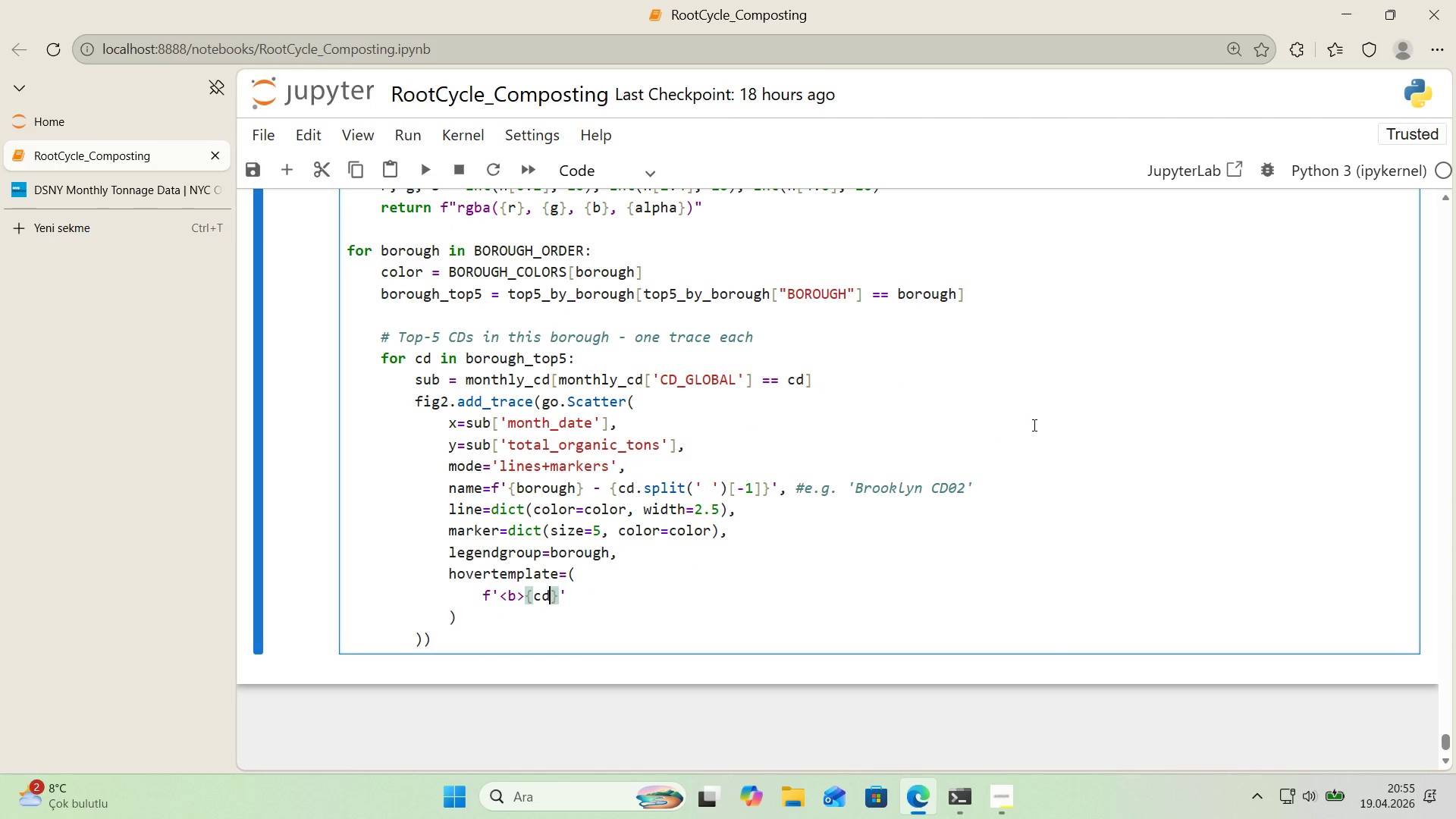 
type(cd)
 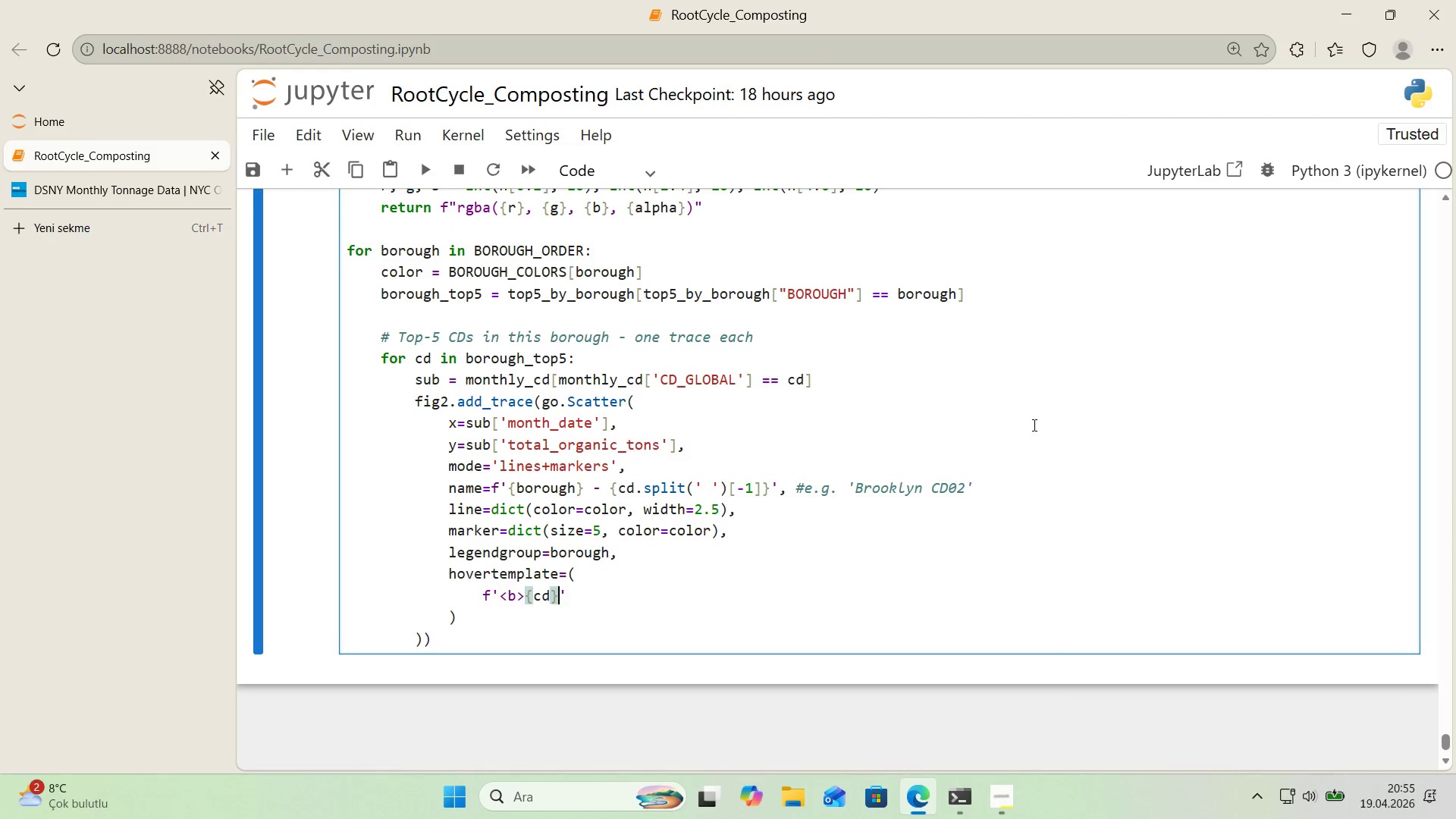 
key(ArrowRight)
 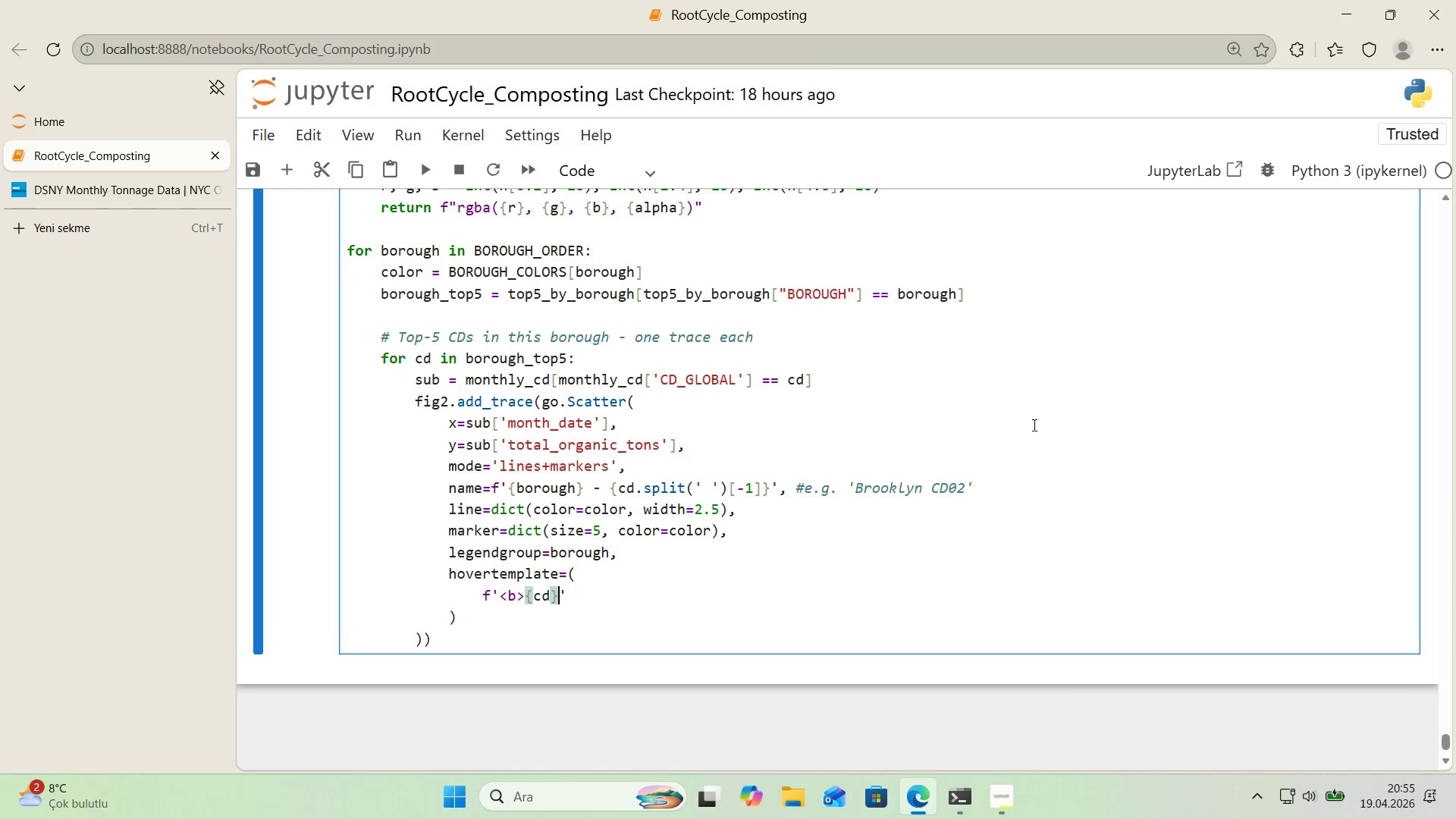 
type([Break])
key(Backspace)
type([Break]&b[Break][Break]br[Break])
 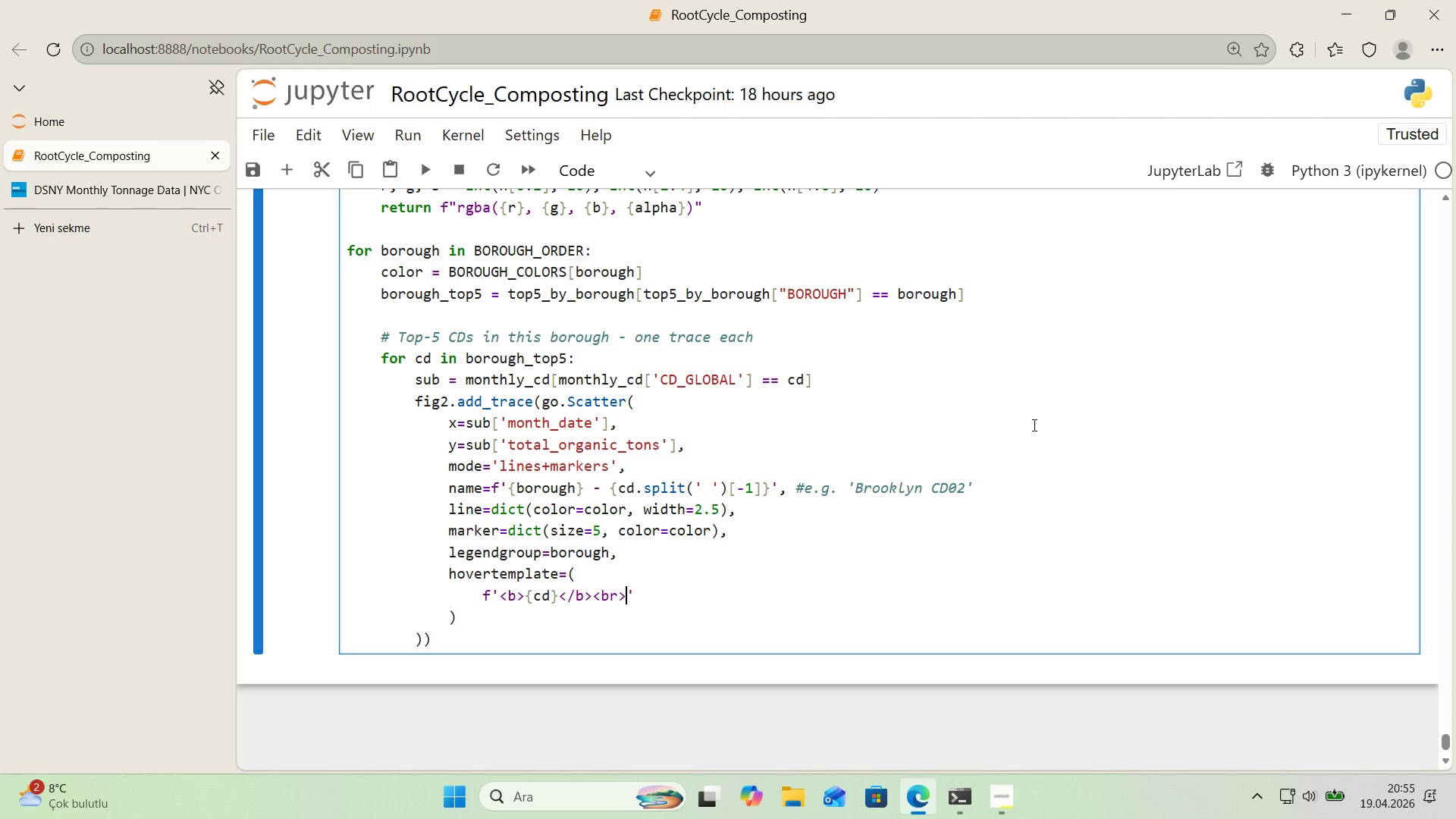 
key(ArrowRight)
 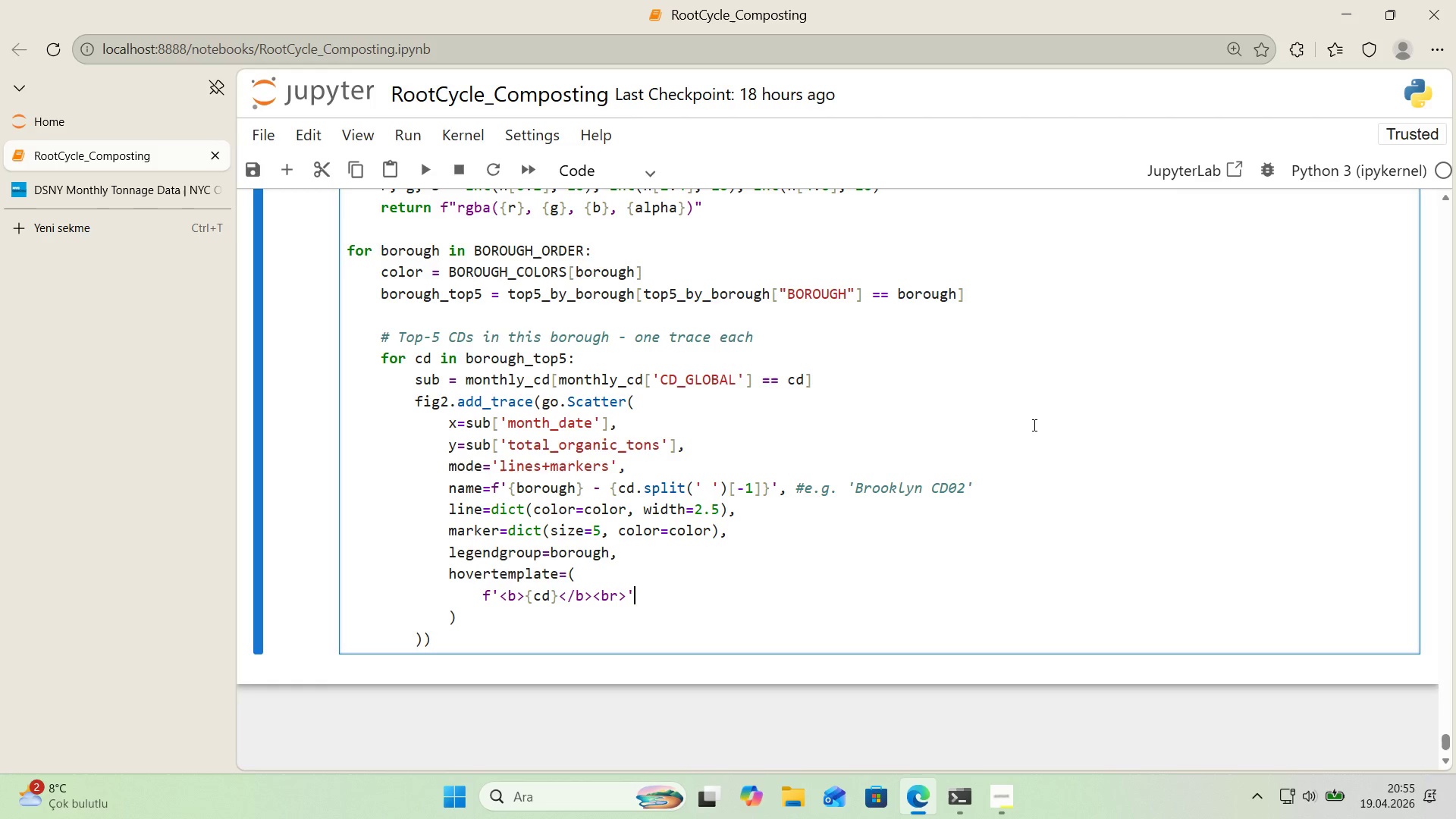 
key(Enter)
 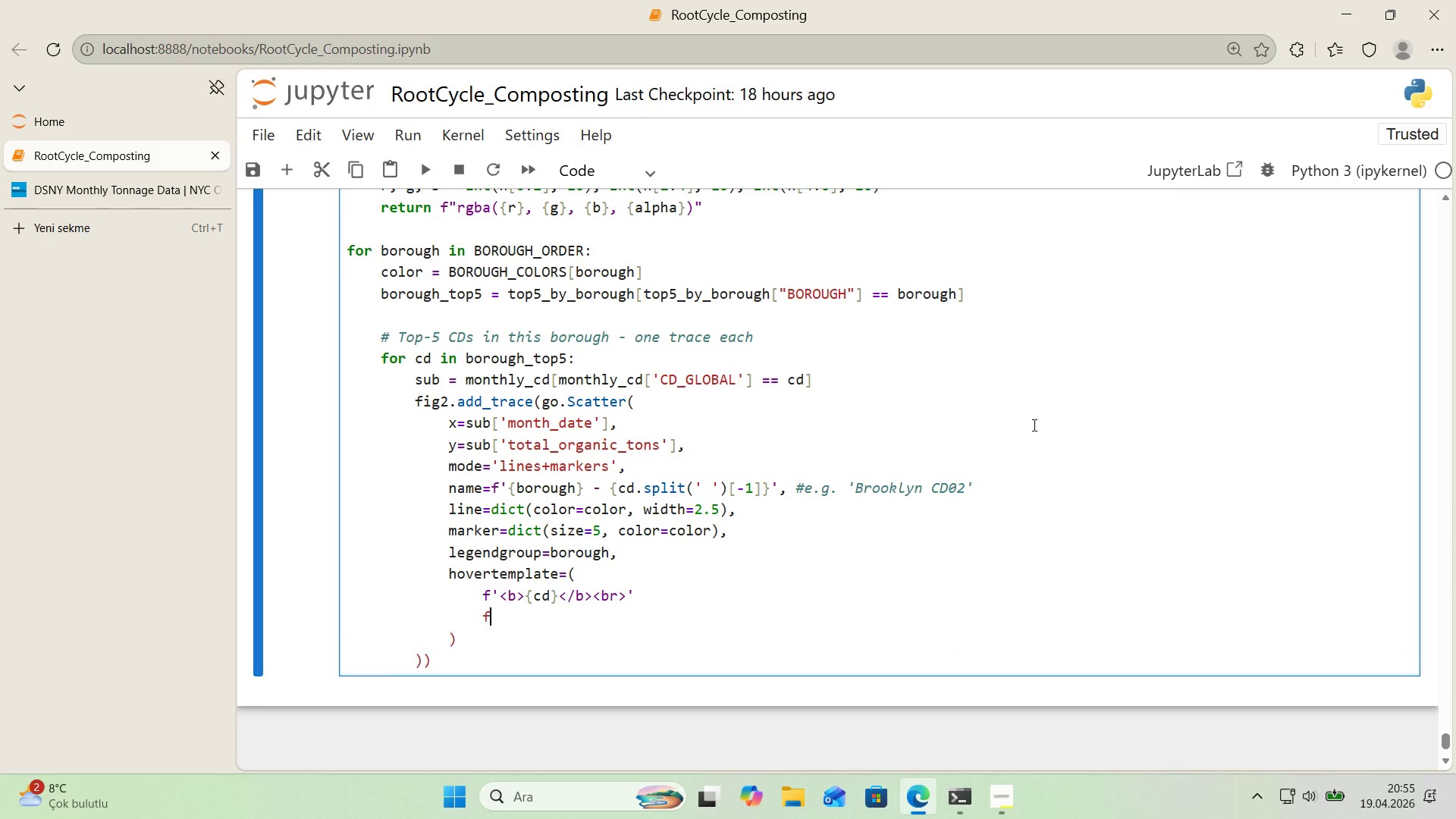 
type(f)
key(Backspace)
type(@@)
 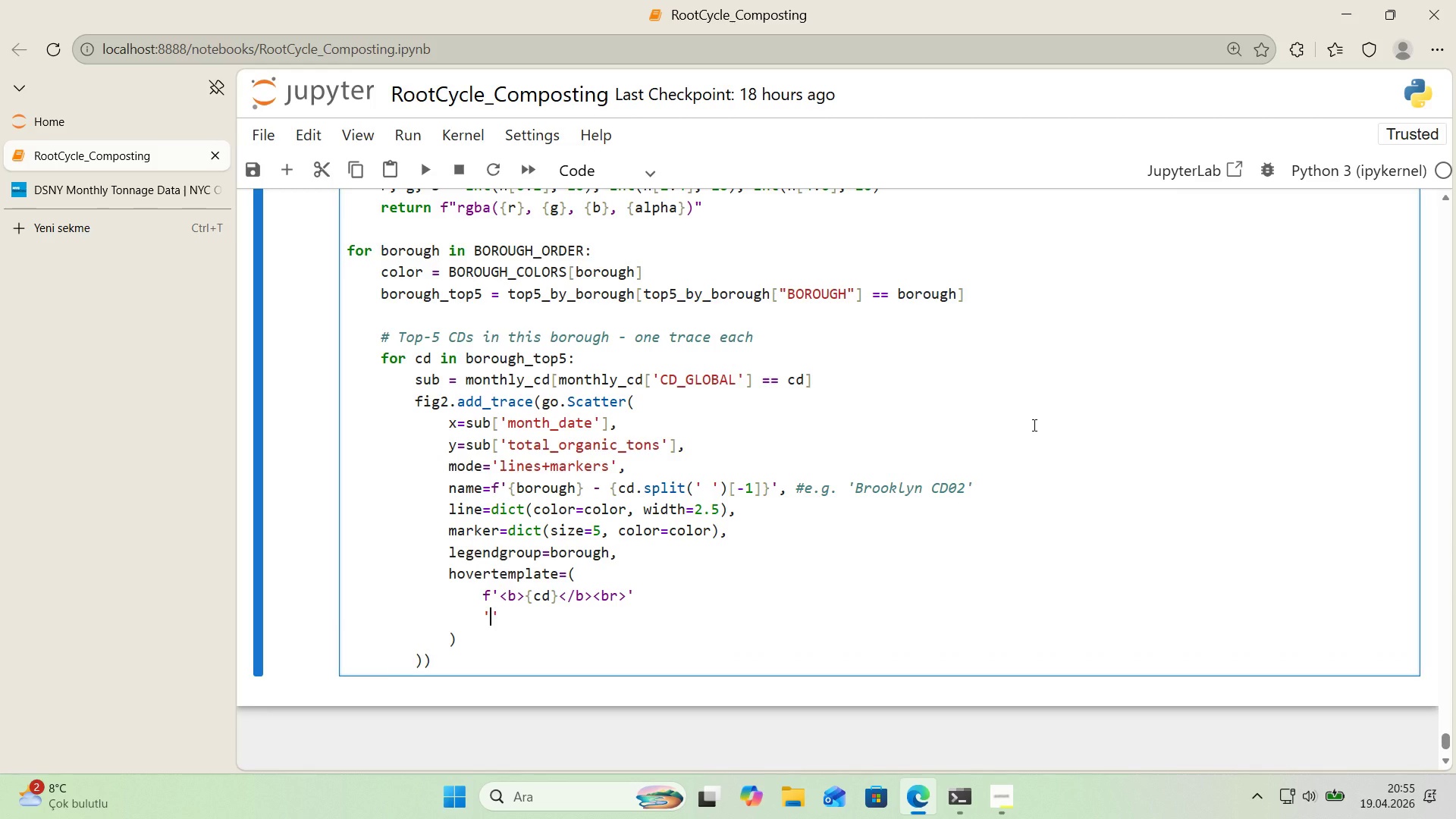 
 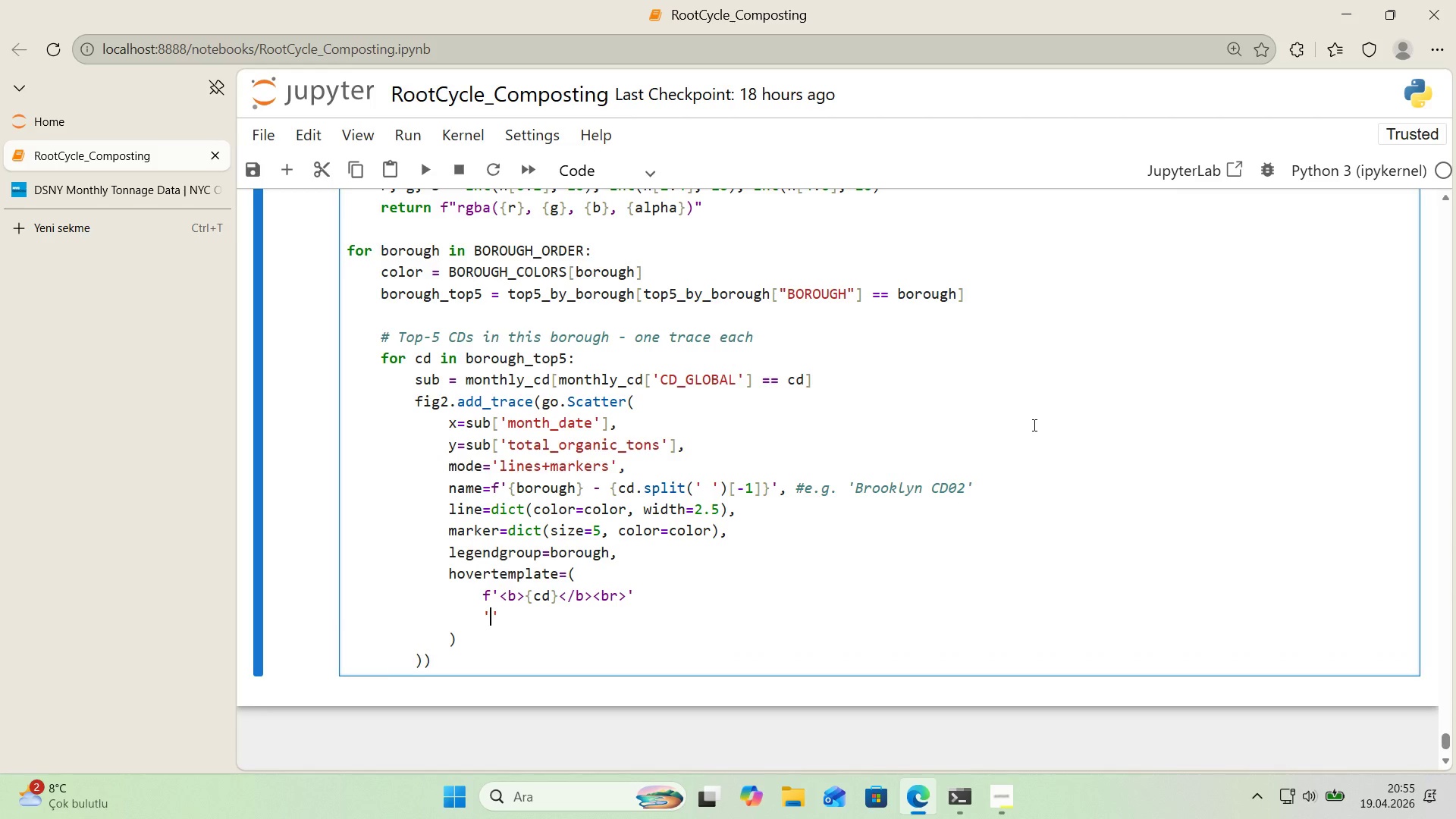 
key(ArrowLeft)
 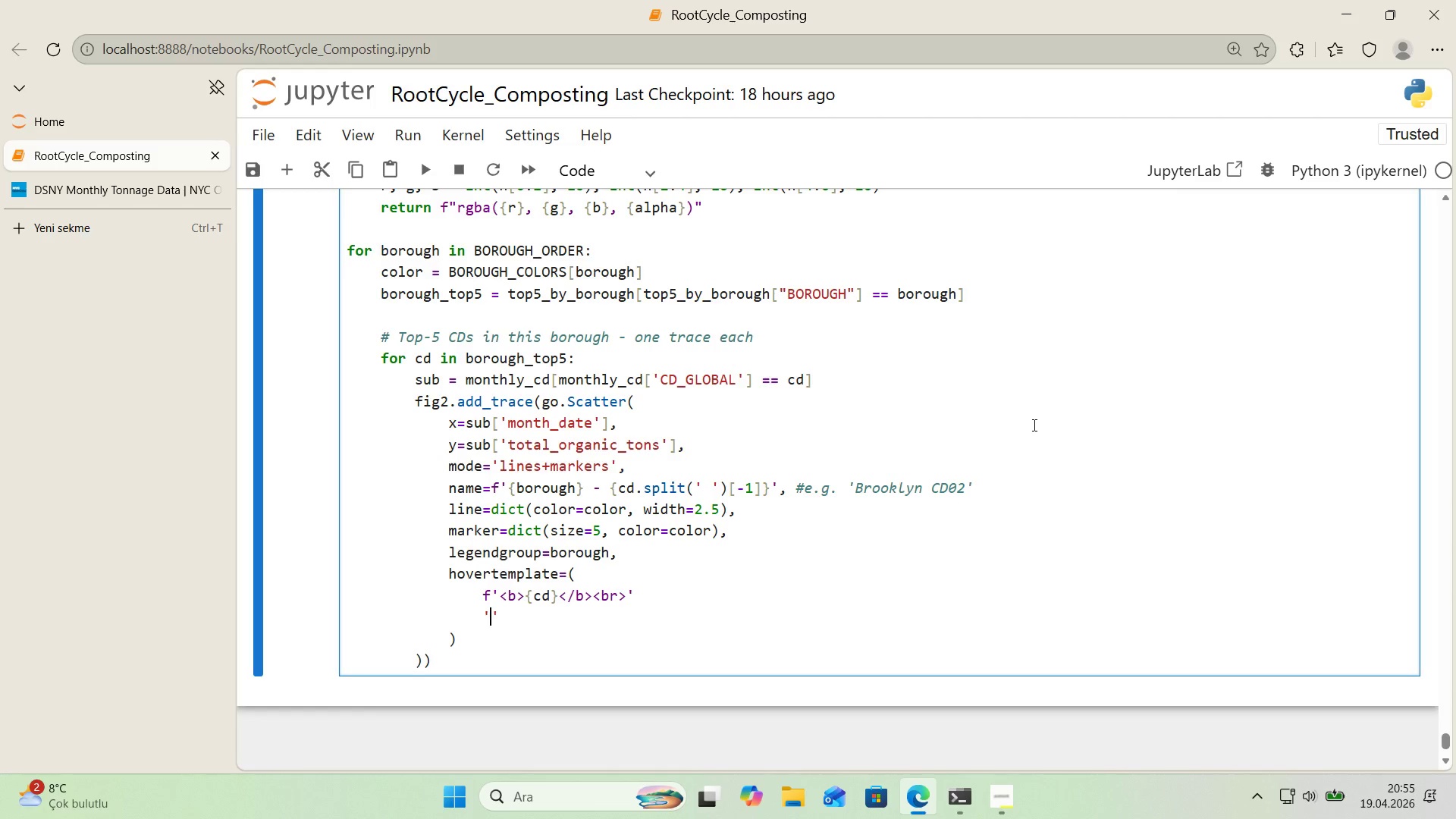 
wait(6.72)
 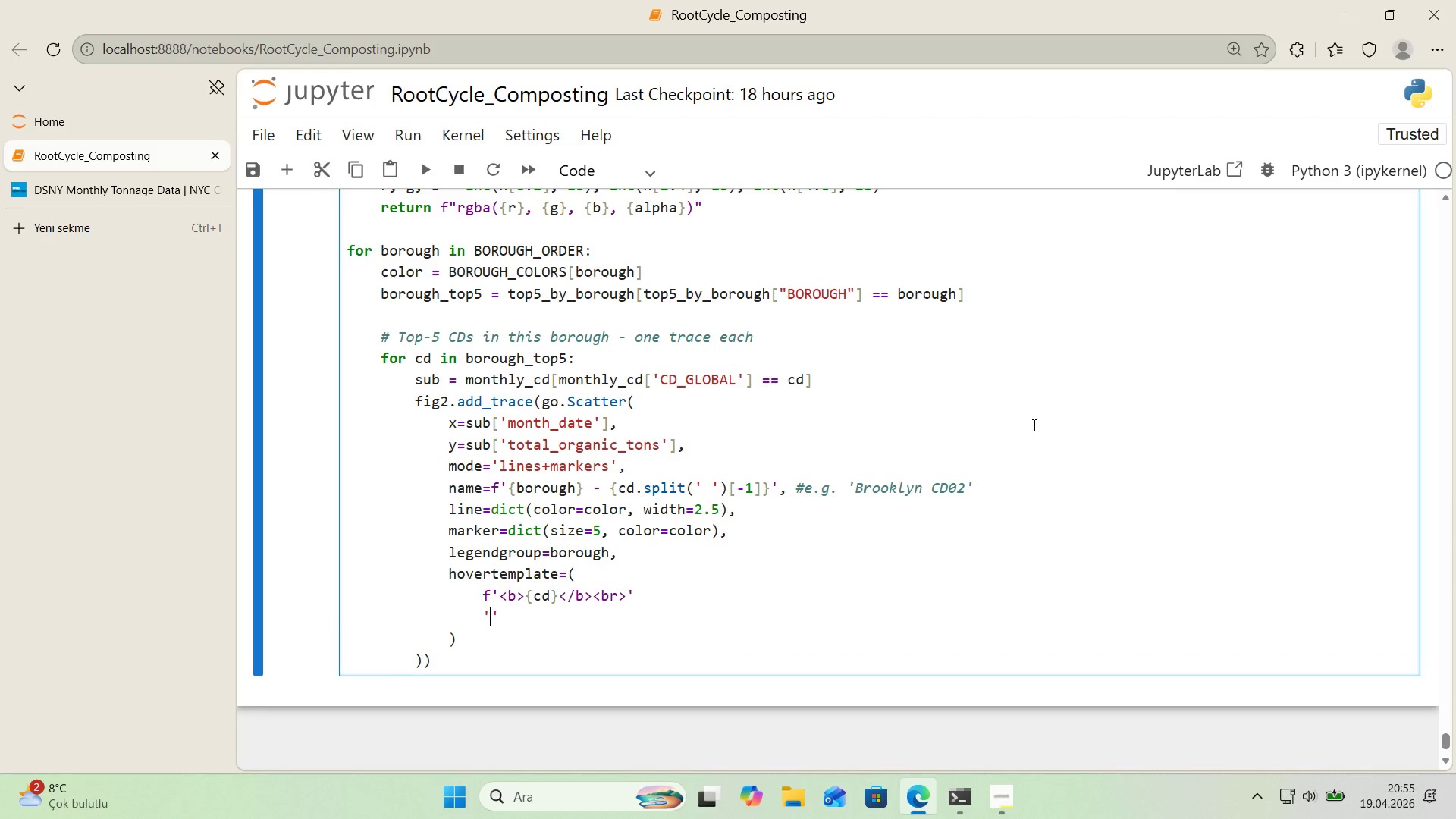 
type(%%)
key(Backspace)
 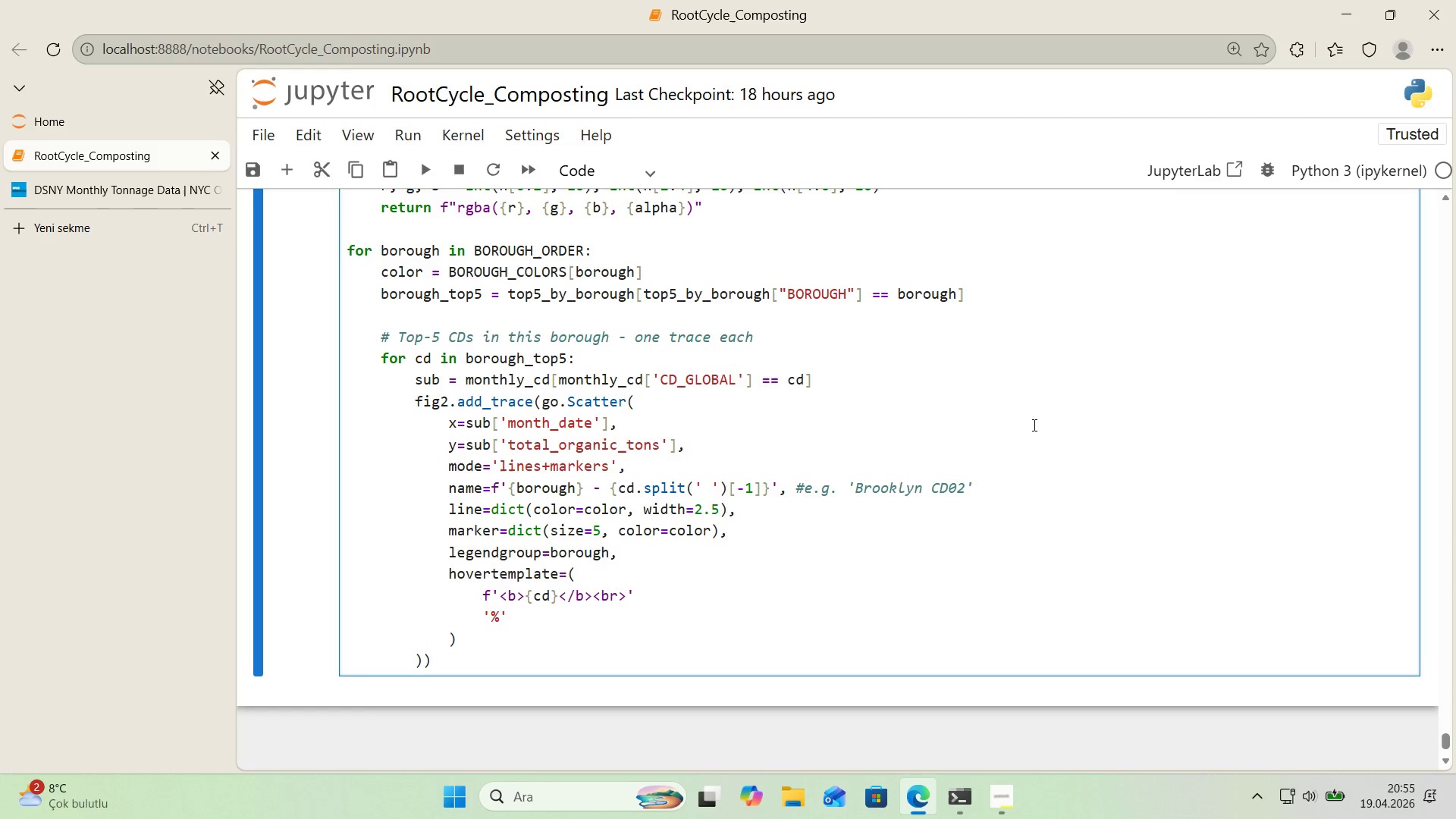 
key(Alt+Control+7)
 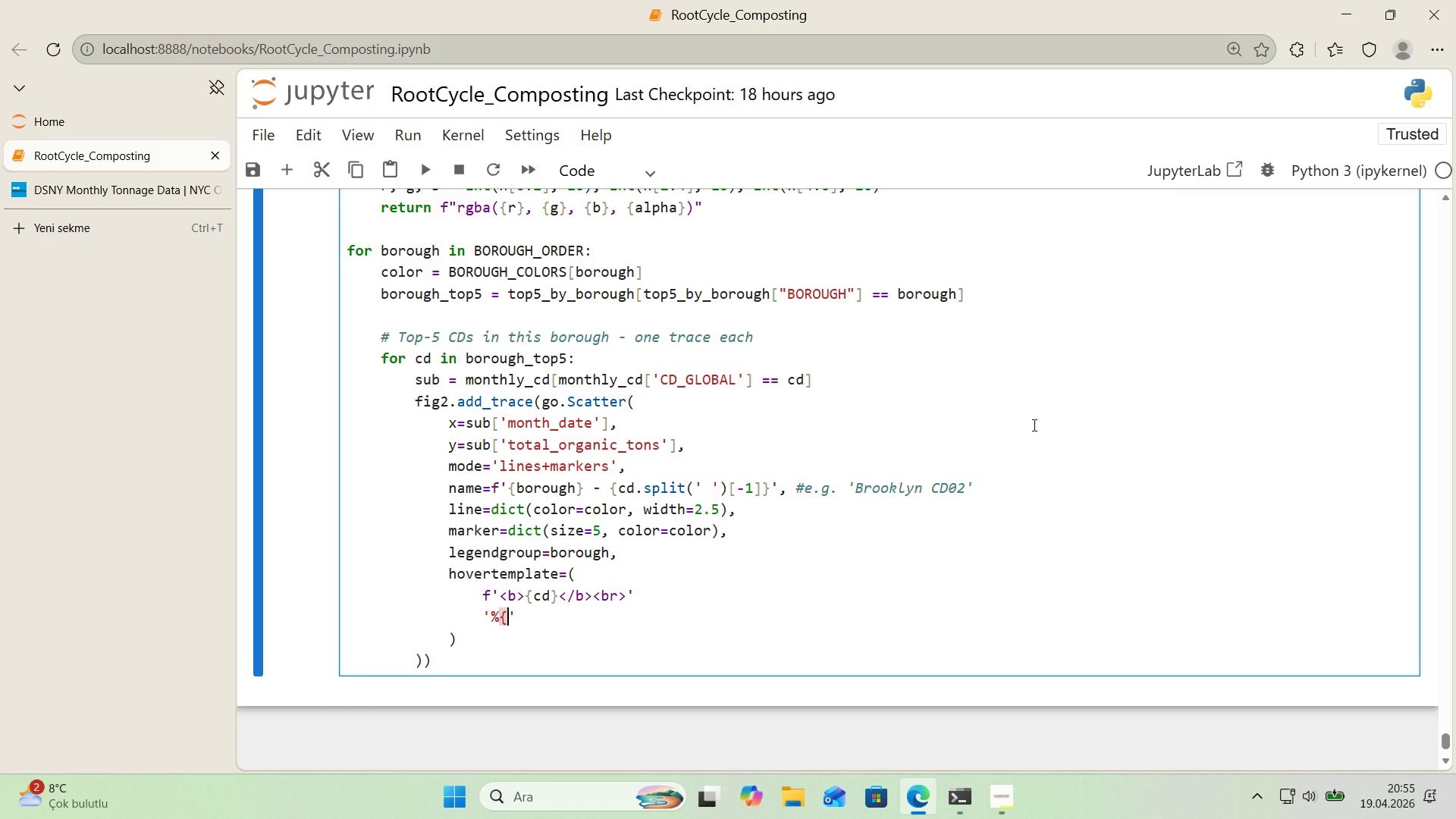 
key(Alt+Control+0)
 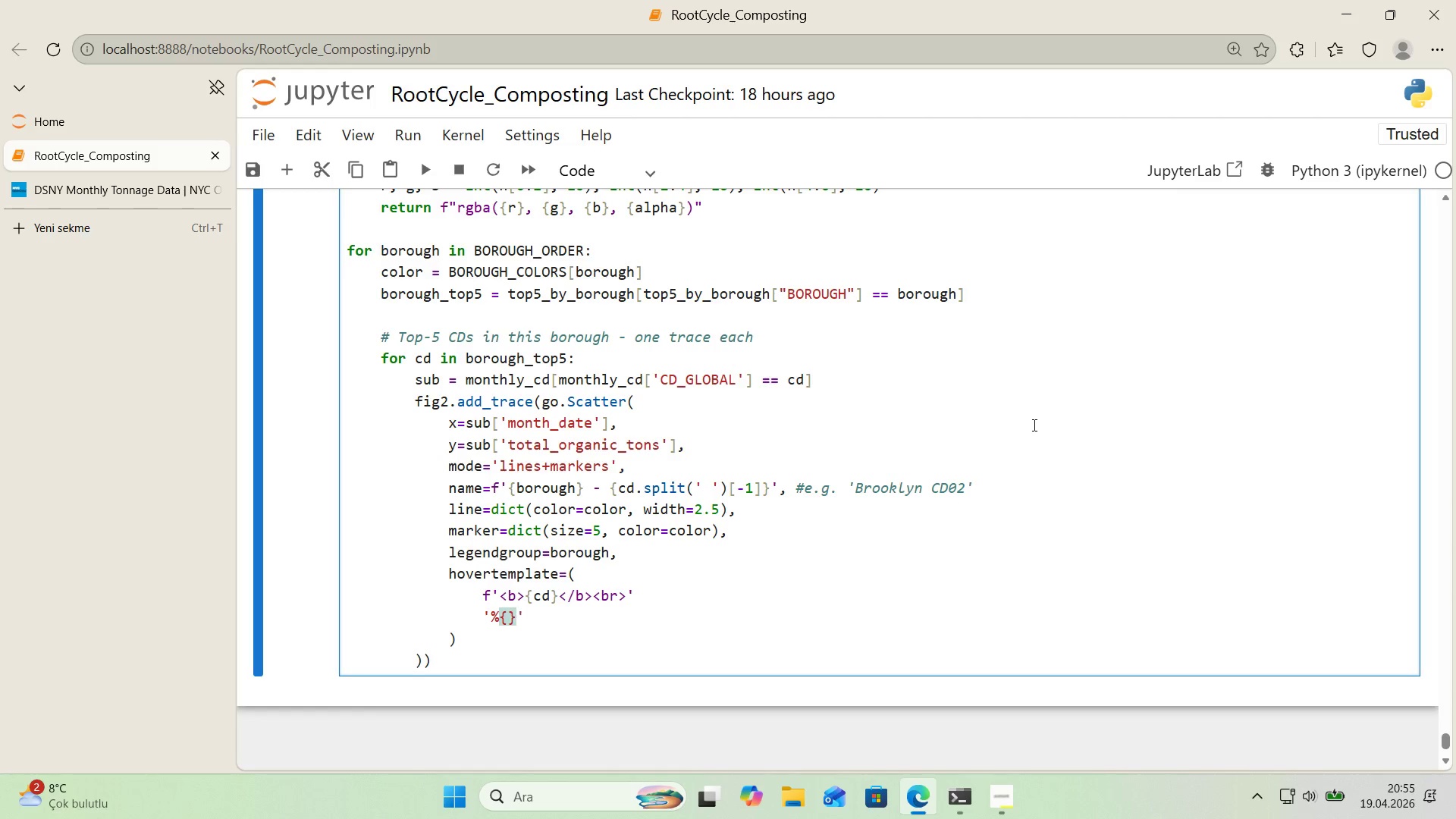 
key(ArrowLeft)
 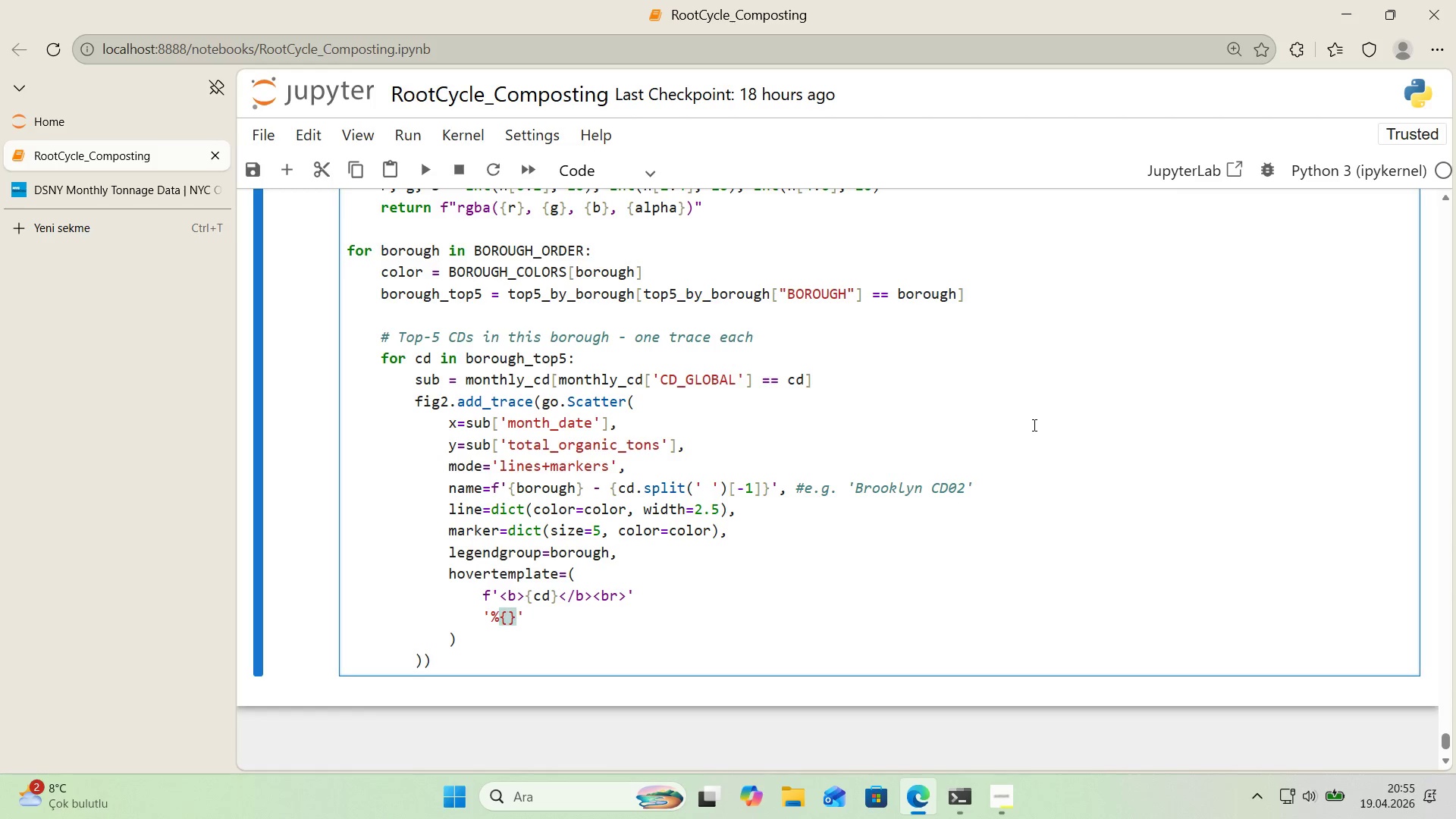 
key(X)
 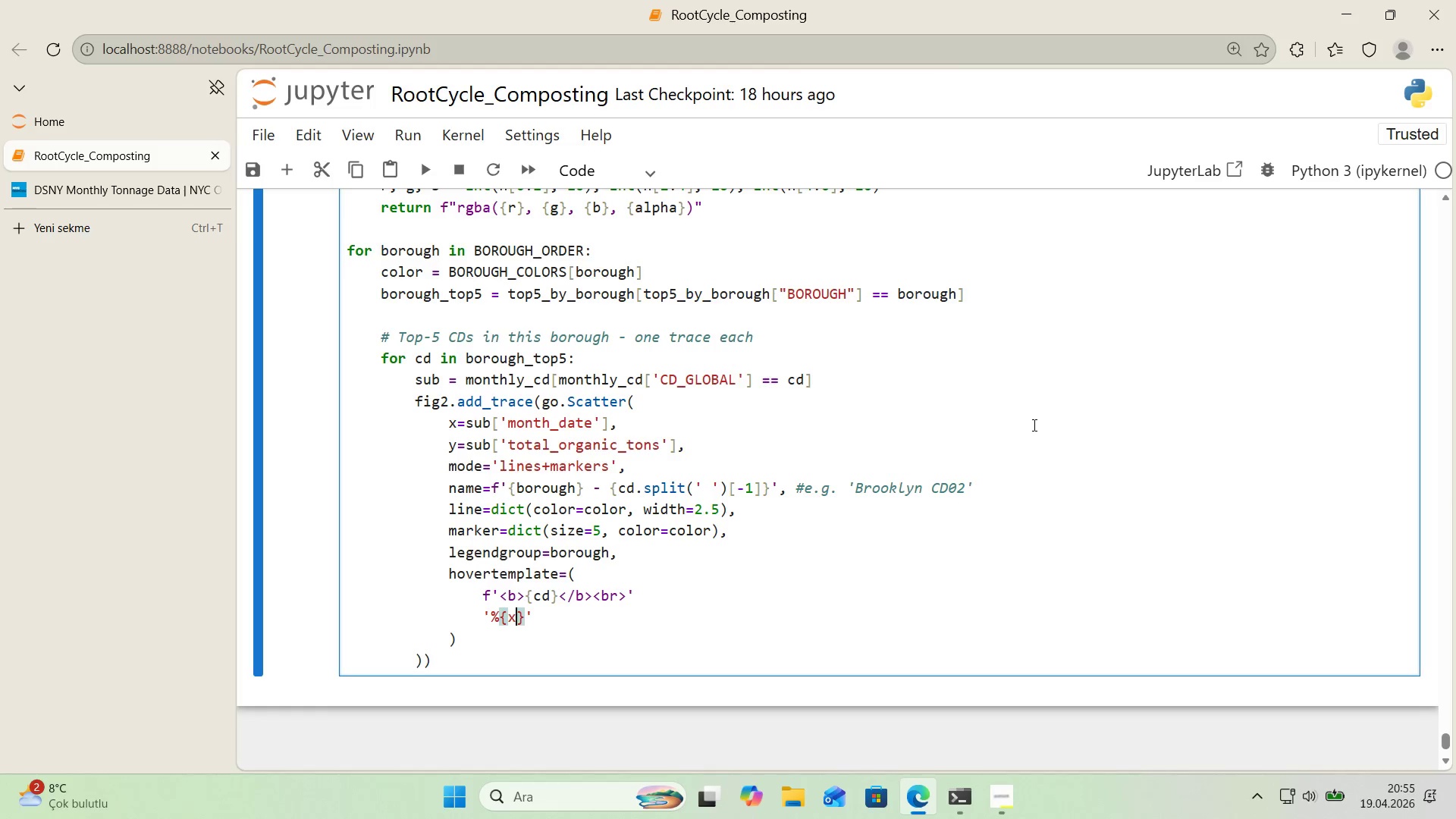 
key(Alt+Control+Minus)
 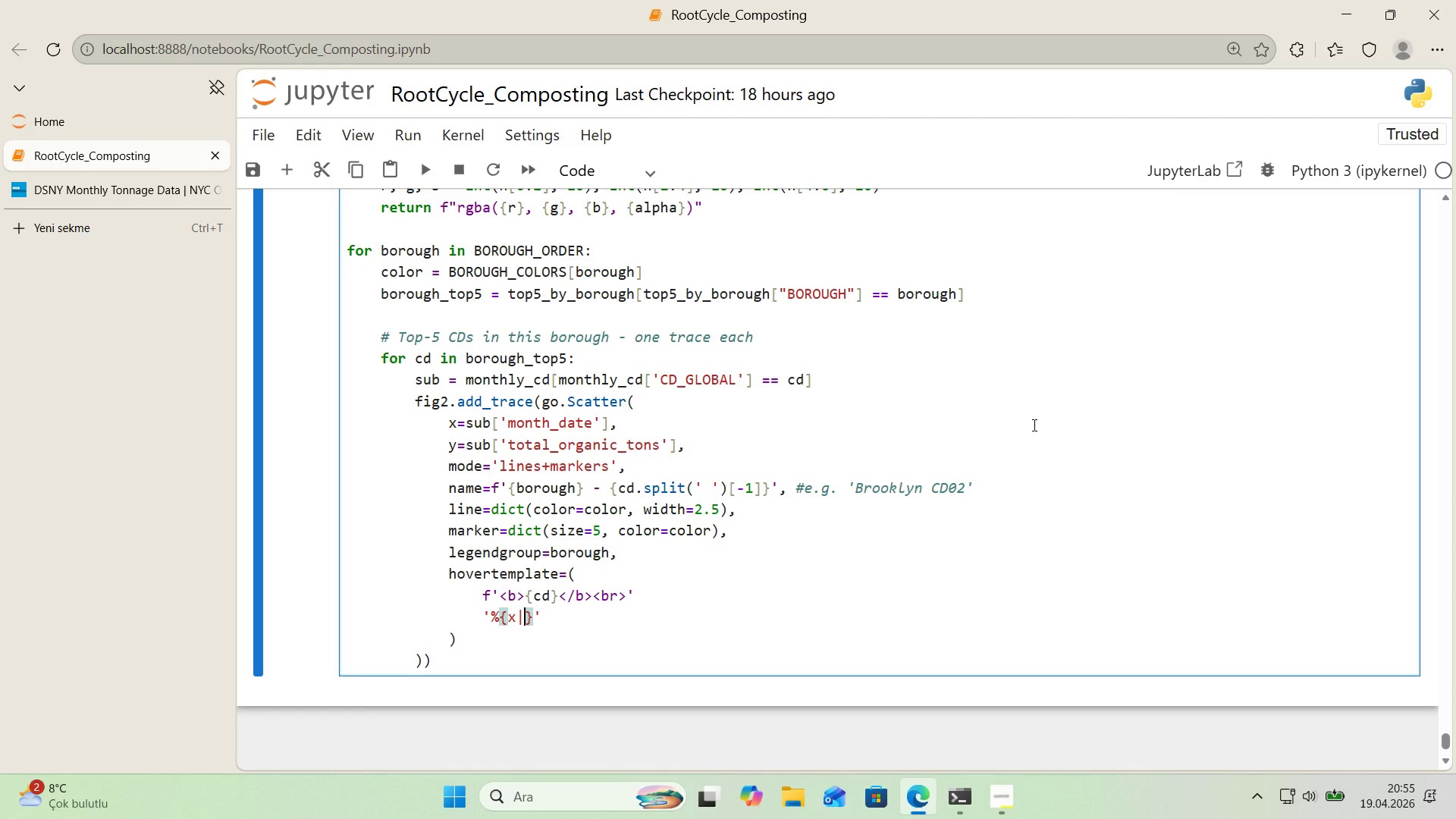 
type(%b %Y)
 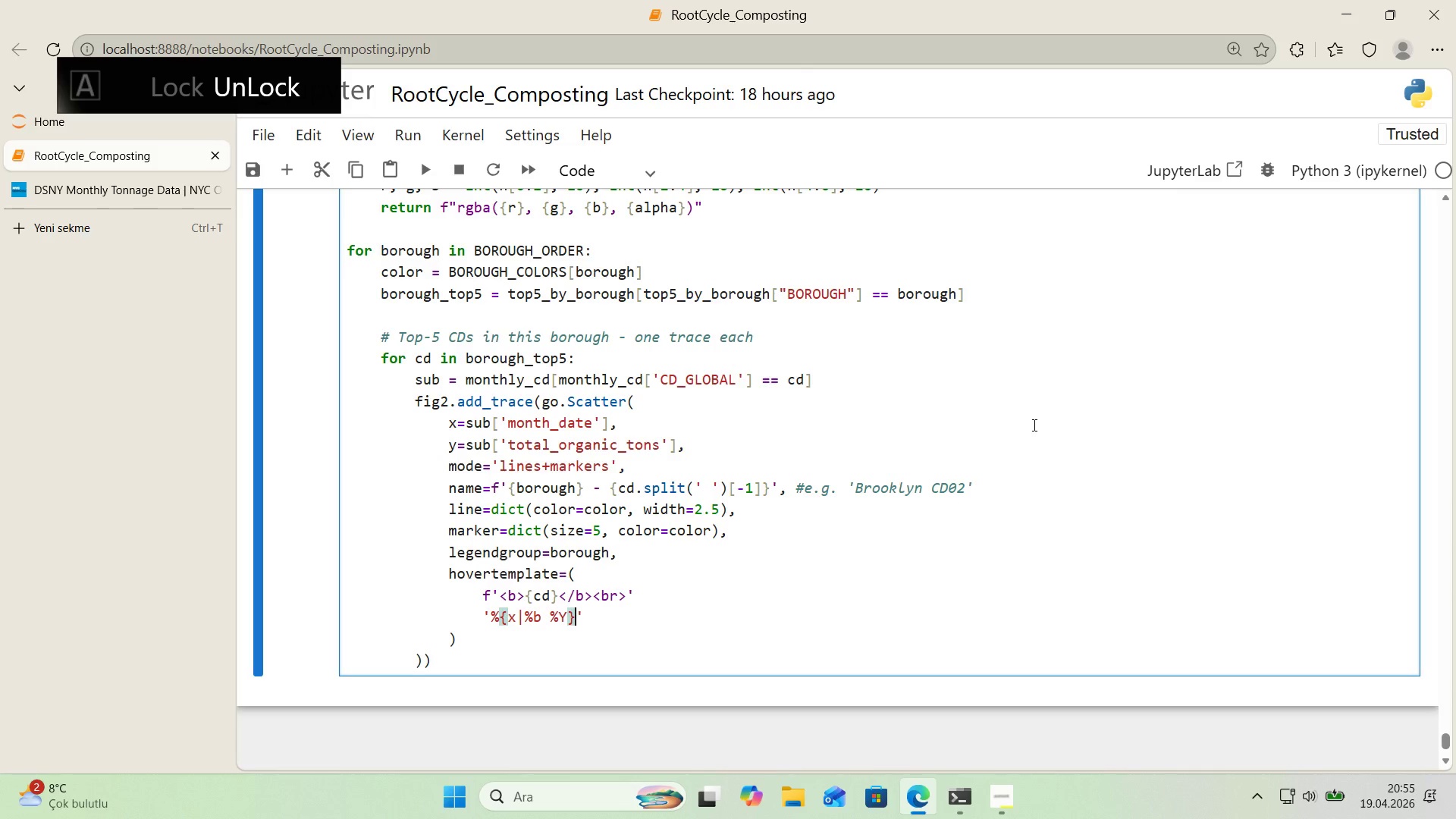 
key(ArrowRight)
 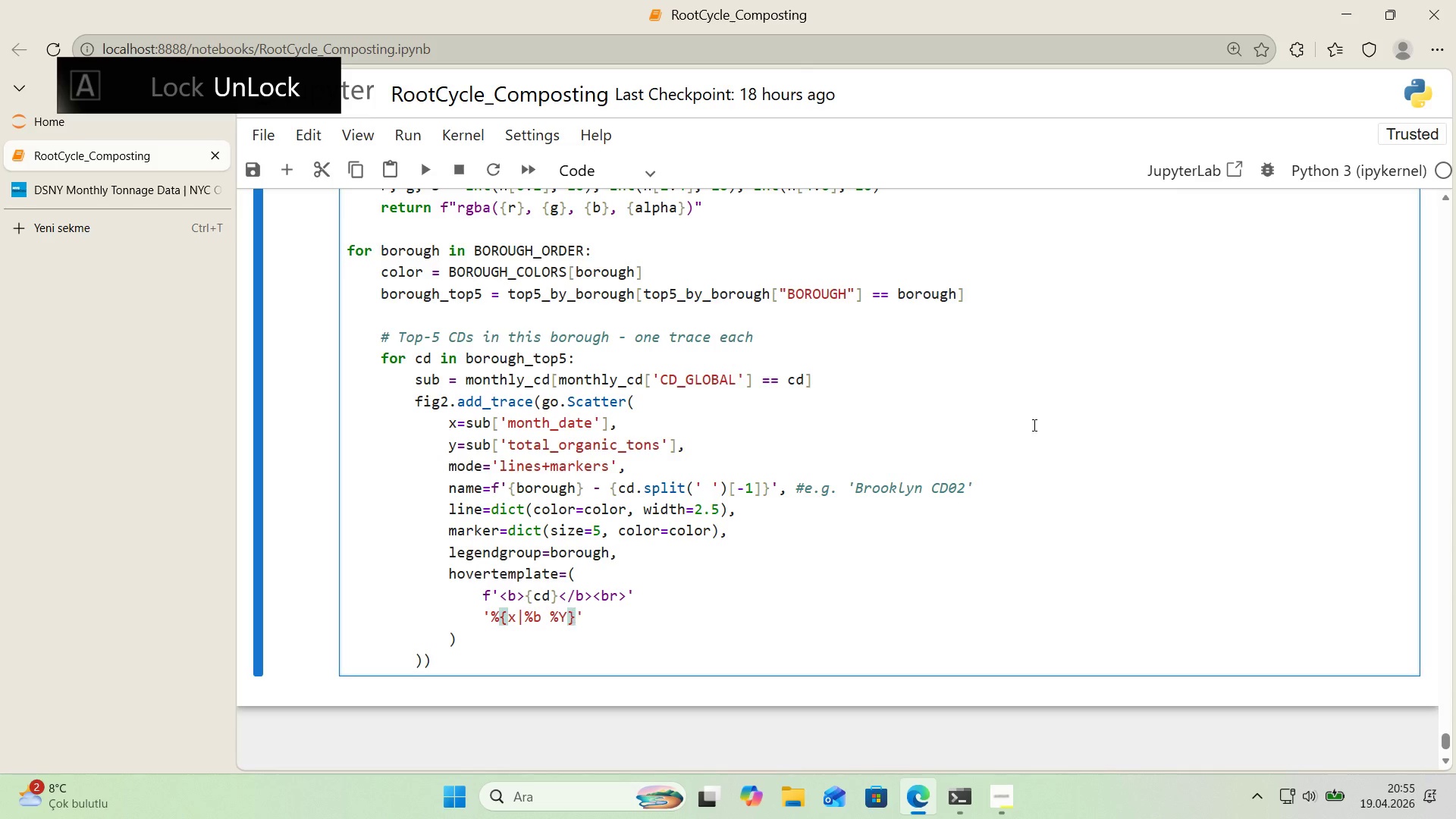 
type([Break]br[Break])
 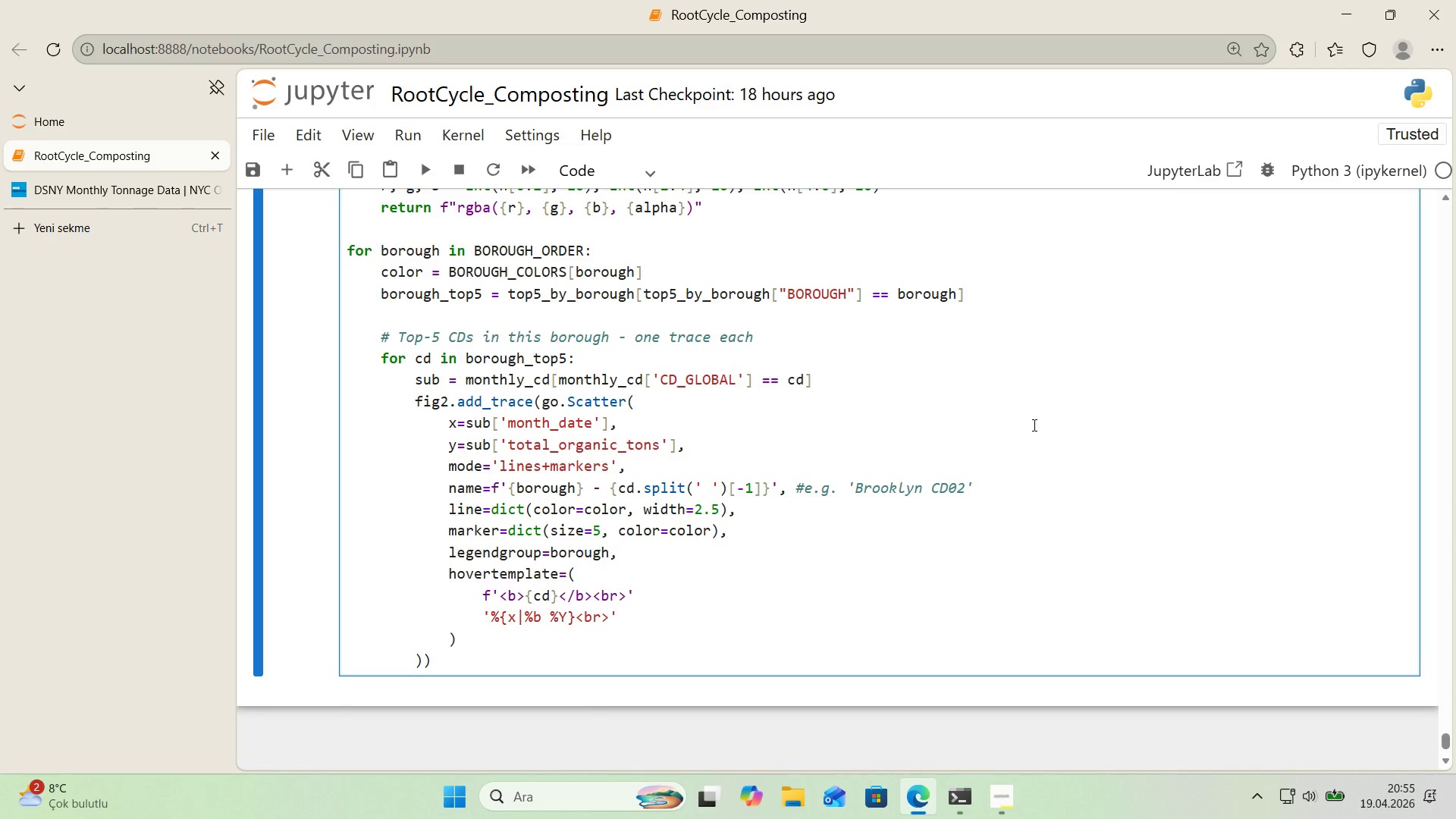 
key(ArrowRight)
 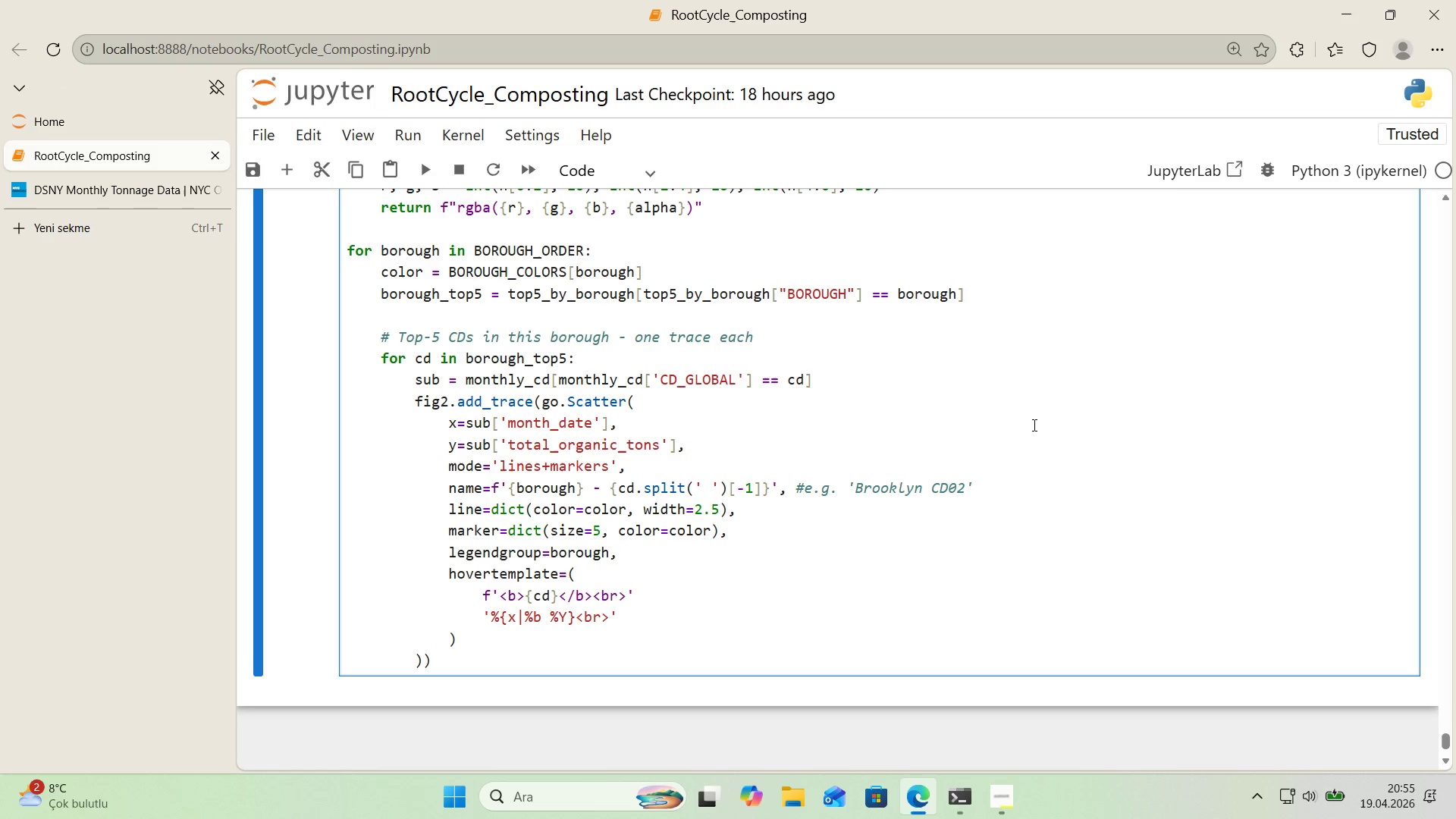 
key(Enter)
 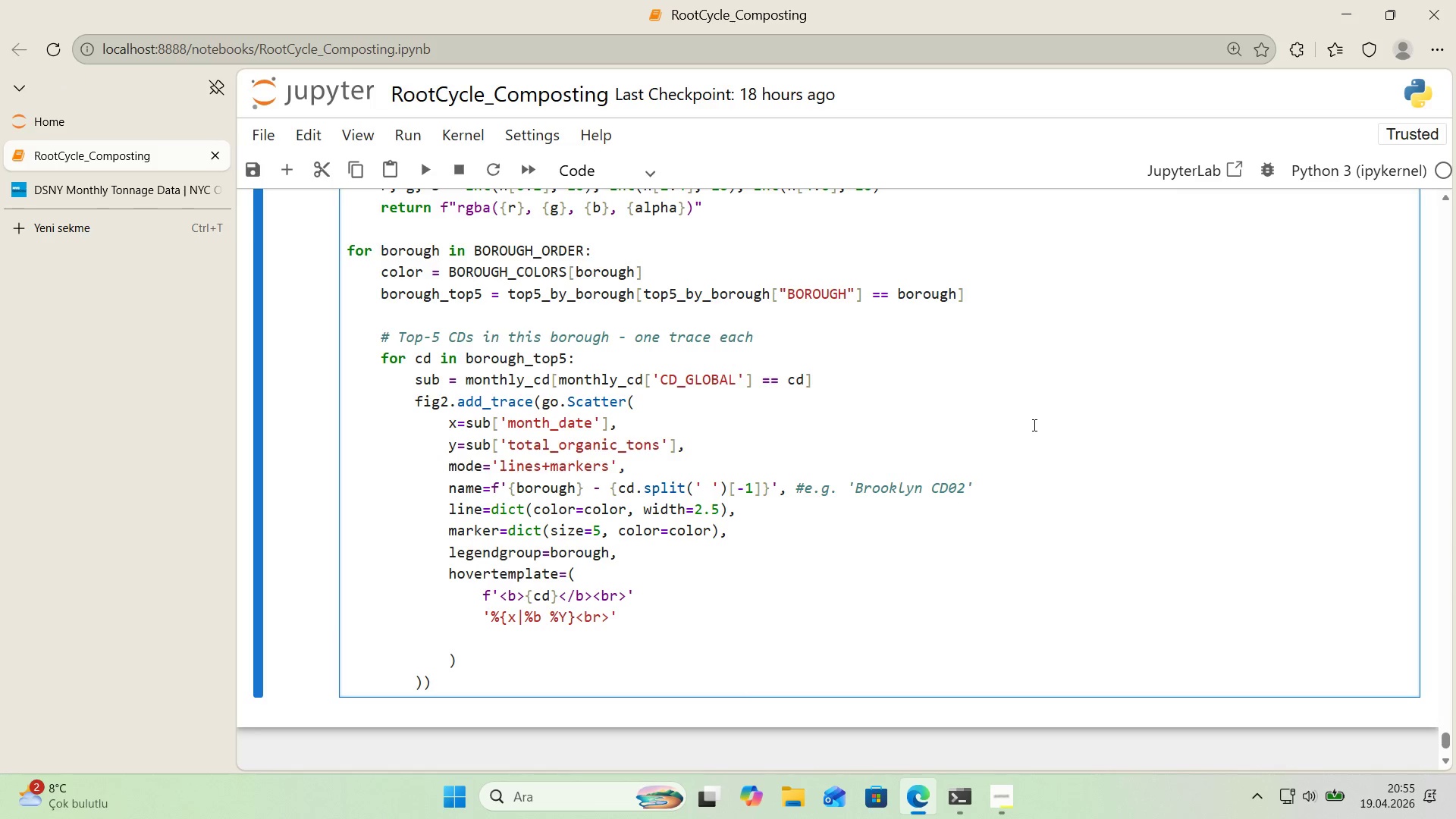 
type(@@)
 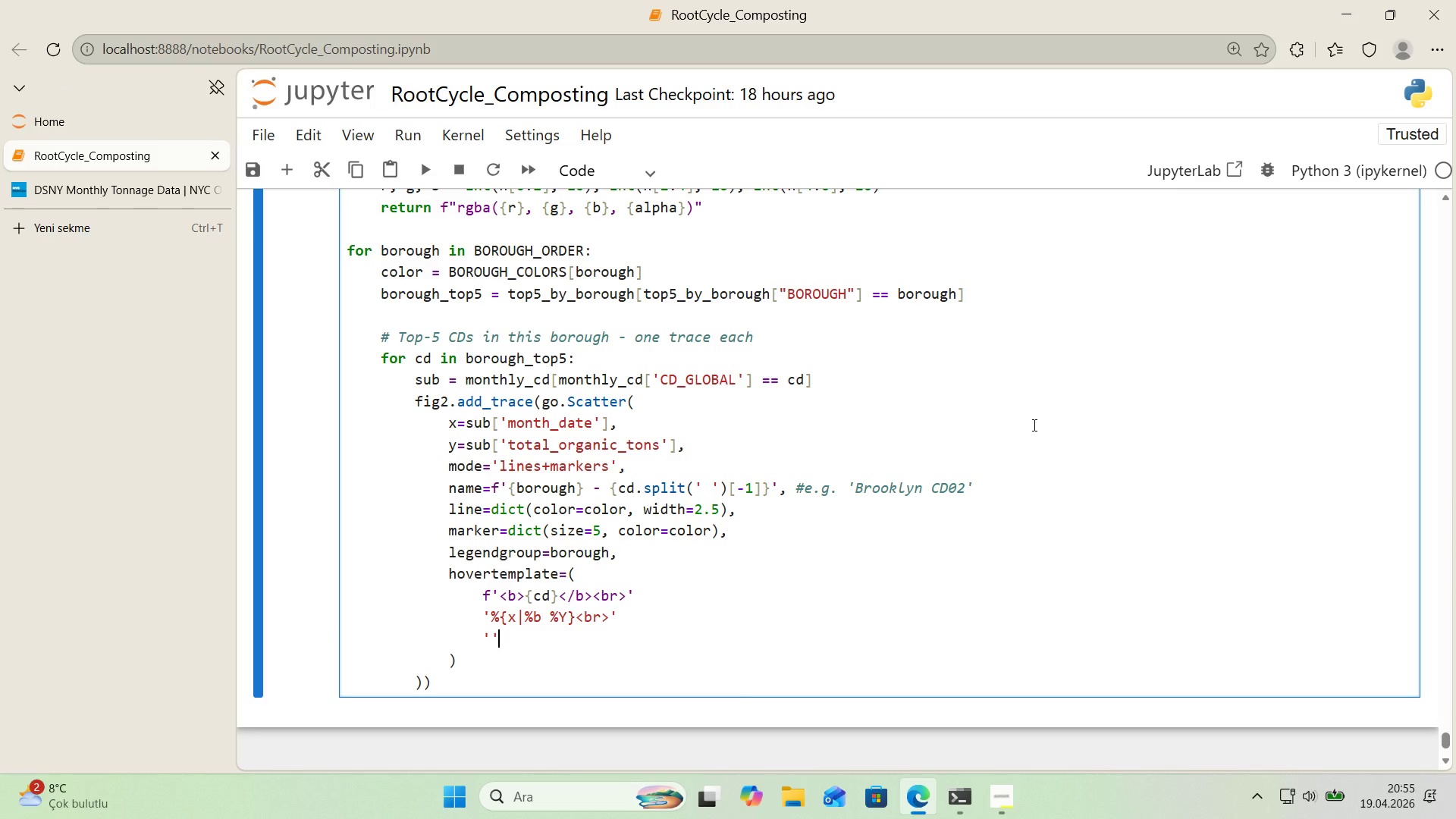 
key(ArrowLeft)
 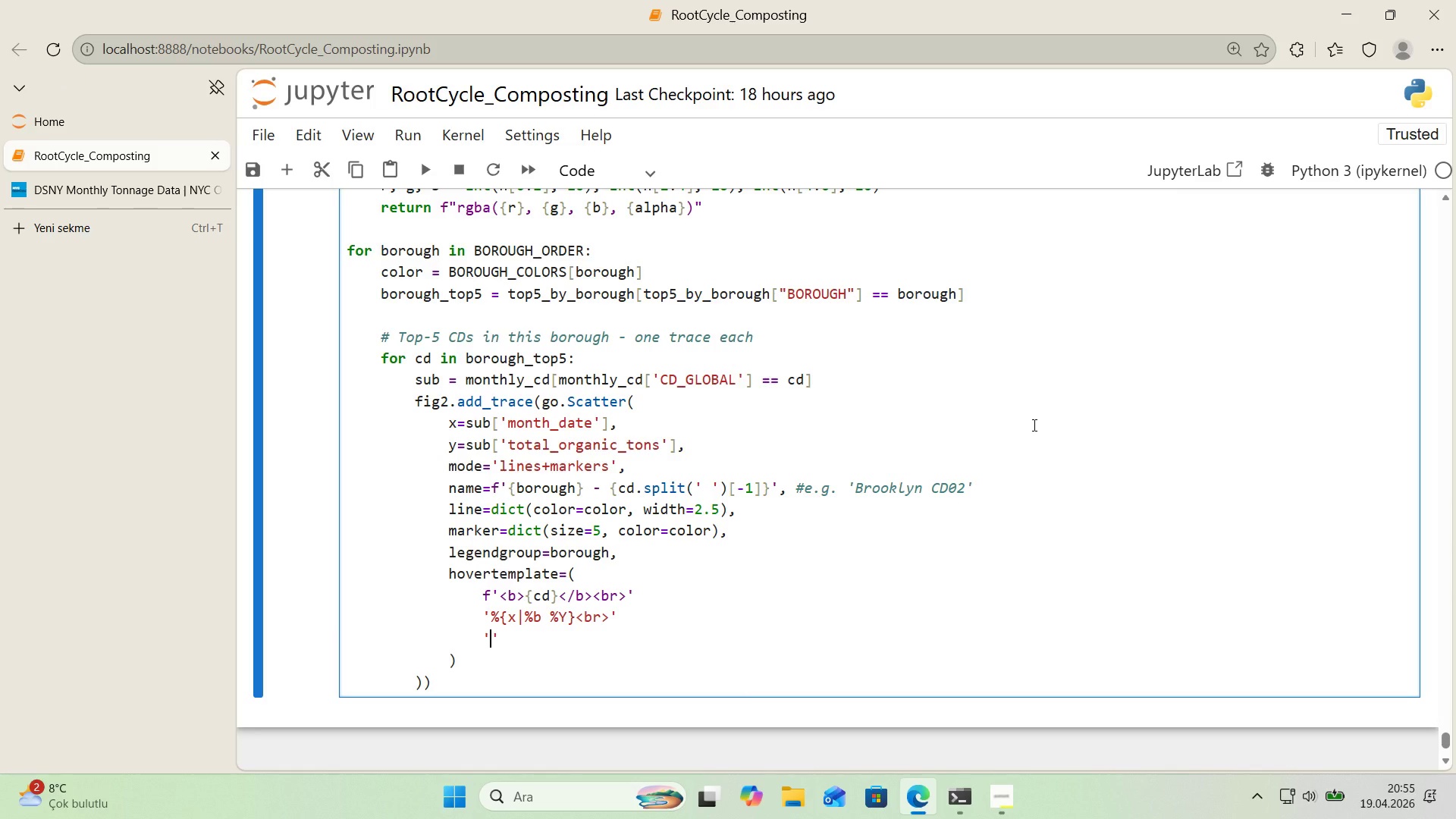 
key(Shift+5)
 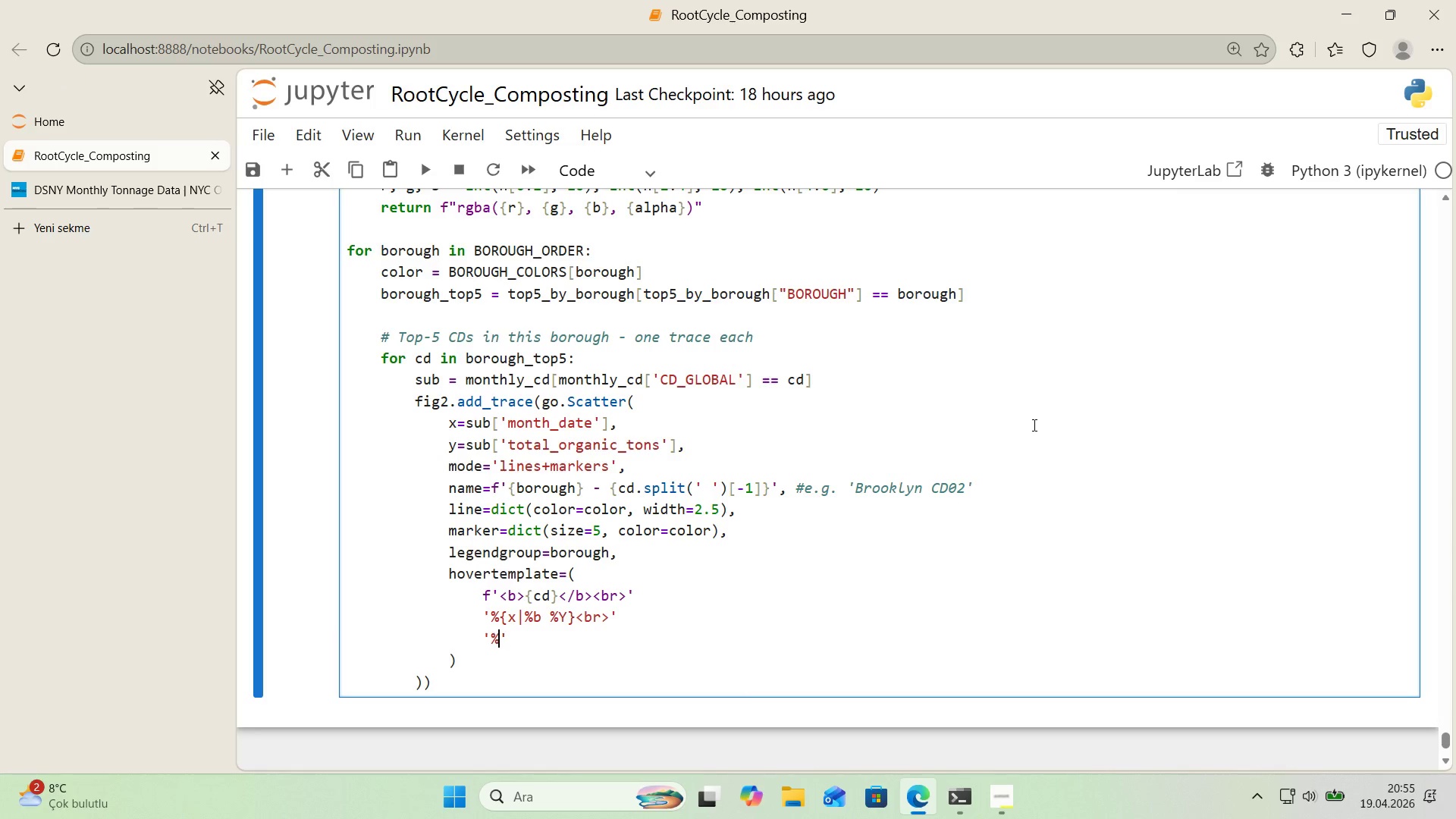 
key(Alt+Control+7)
 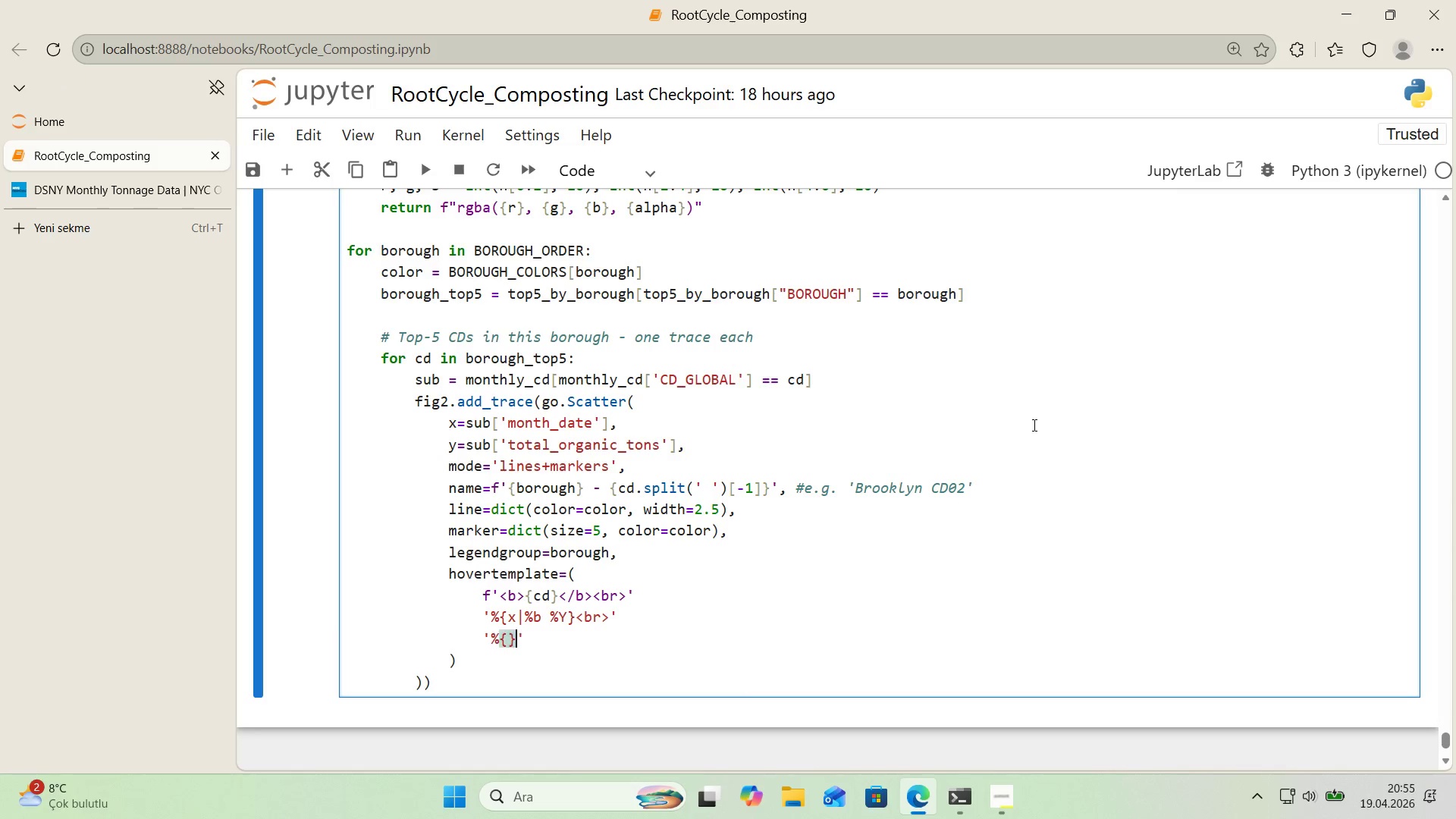 
key(Alt+Control+0)
 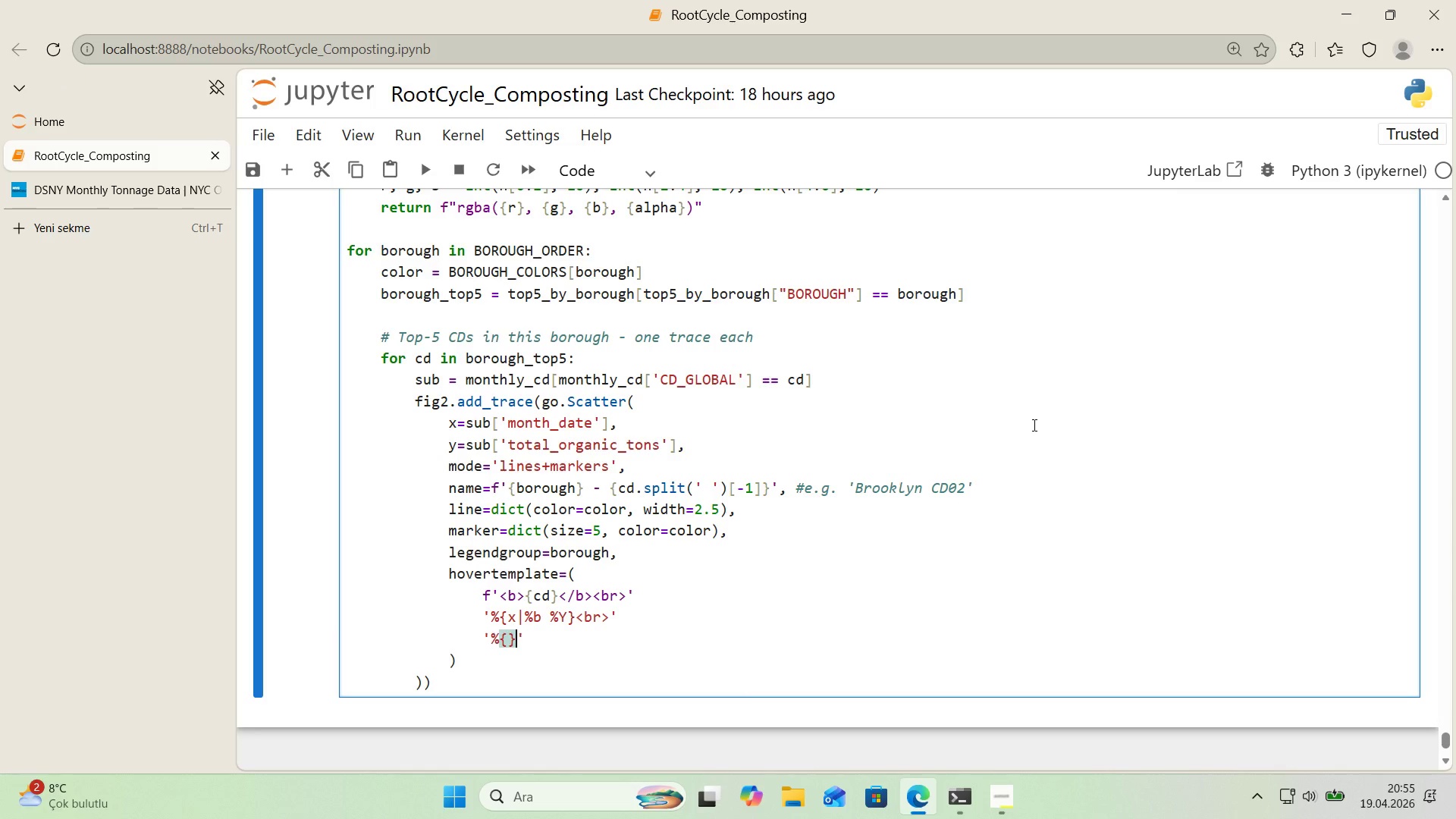 
key(ArrowLeft)
 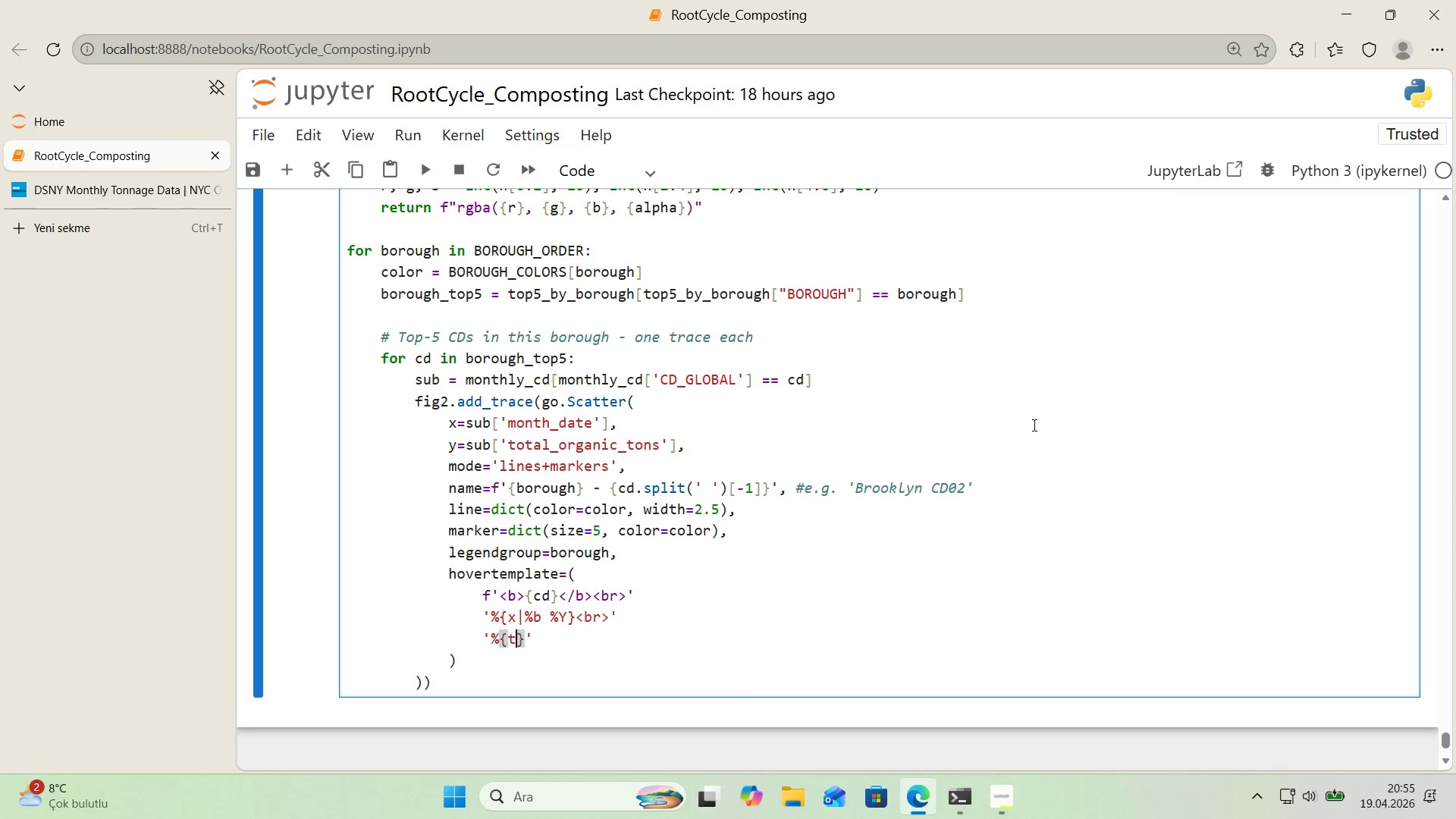 
type(t>)
key(Backspace)
key(Backspace)
type(y>,.0f)
 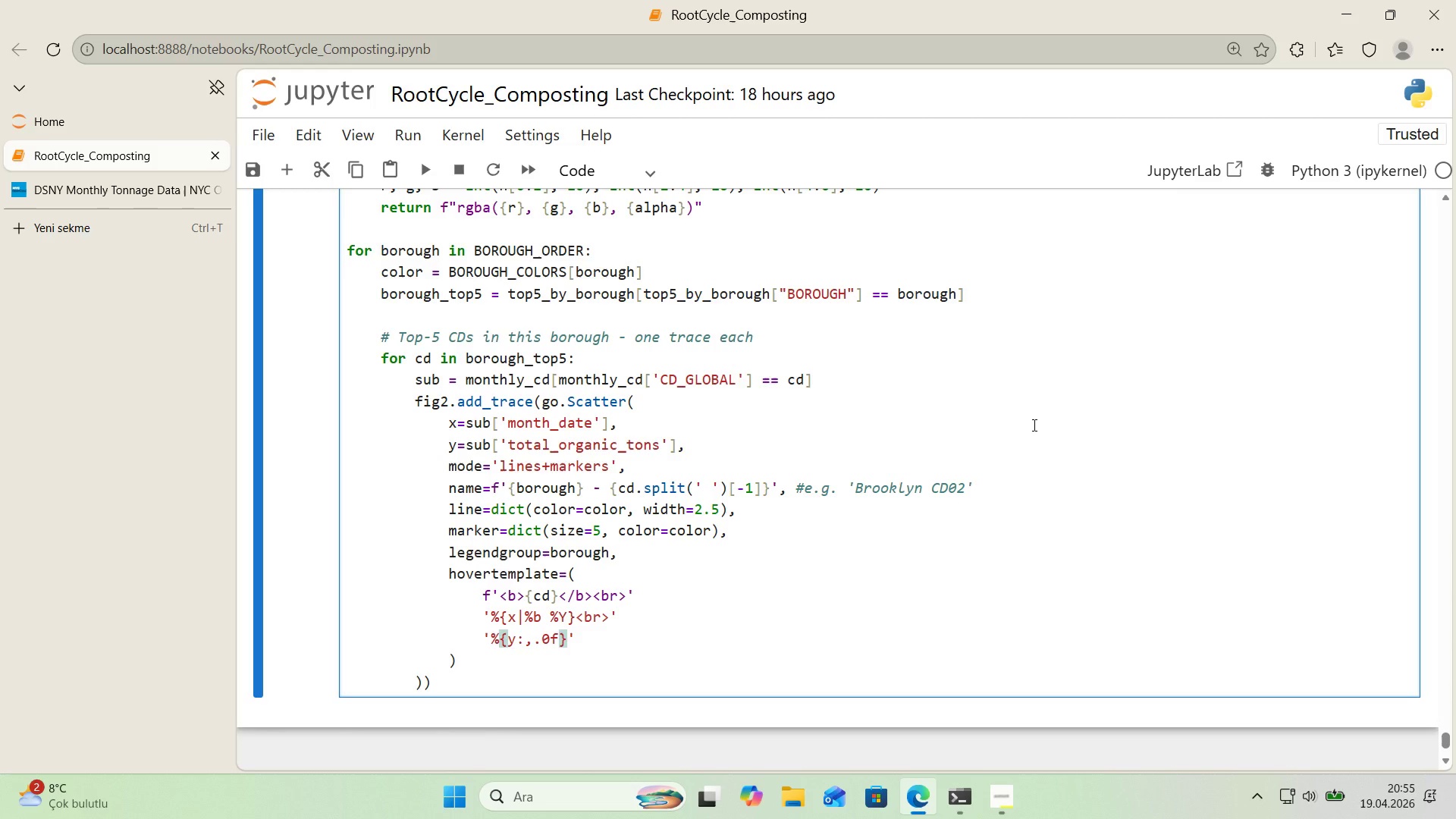 
key(ArrowRight)
 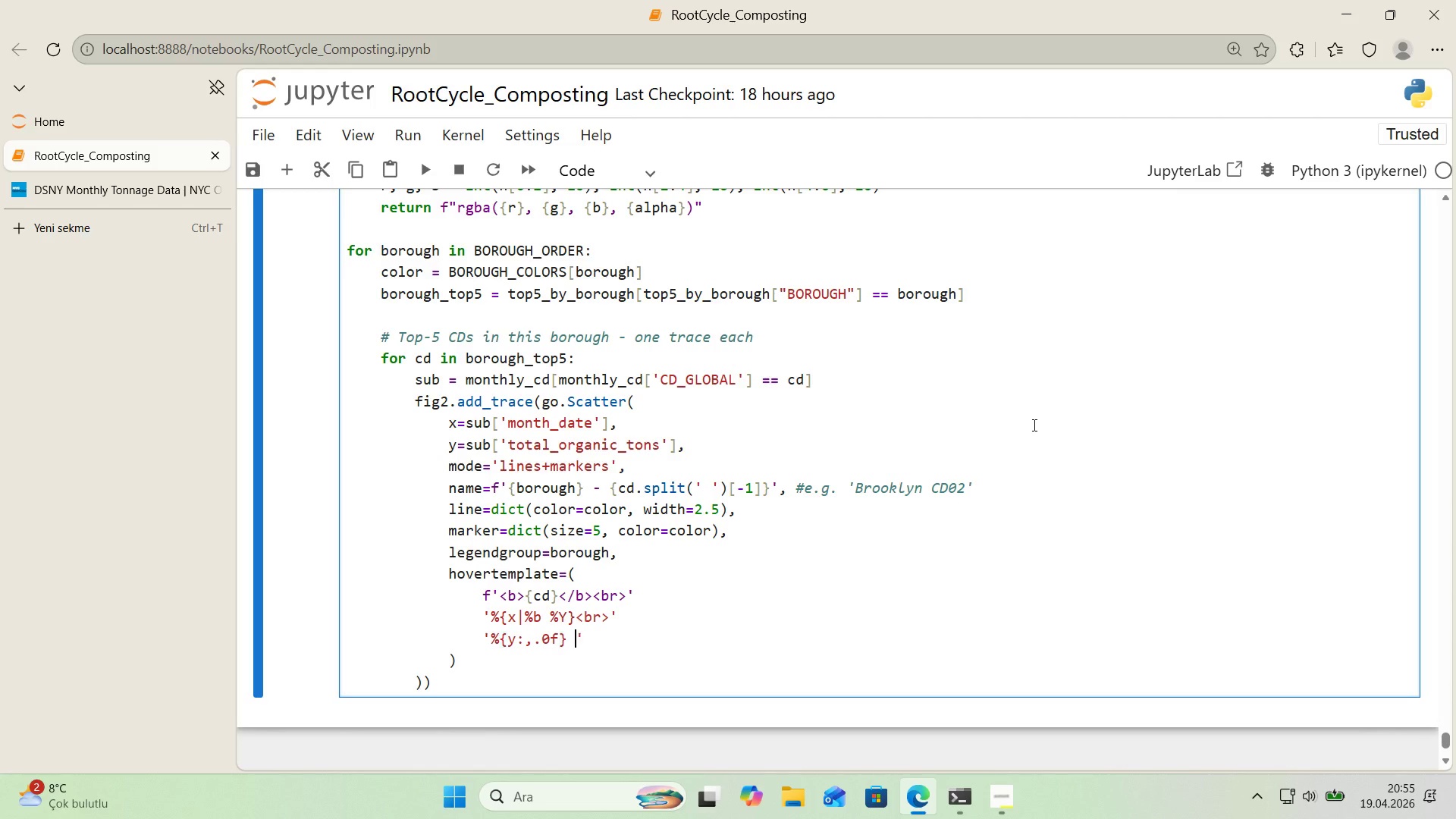 
type( tons[Break]extra[Break][Break]ex)
key(Backspace)
key(Backspace)
key(Backspace)
 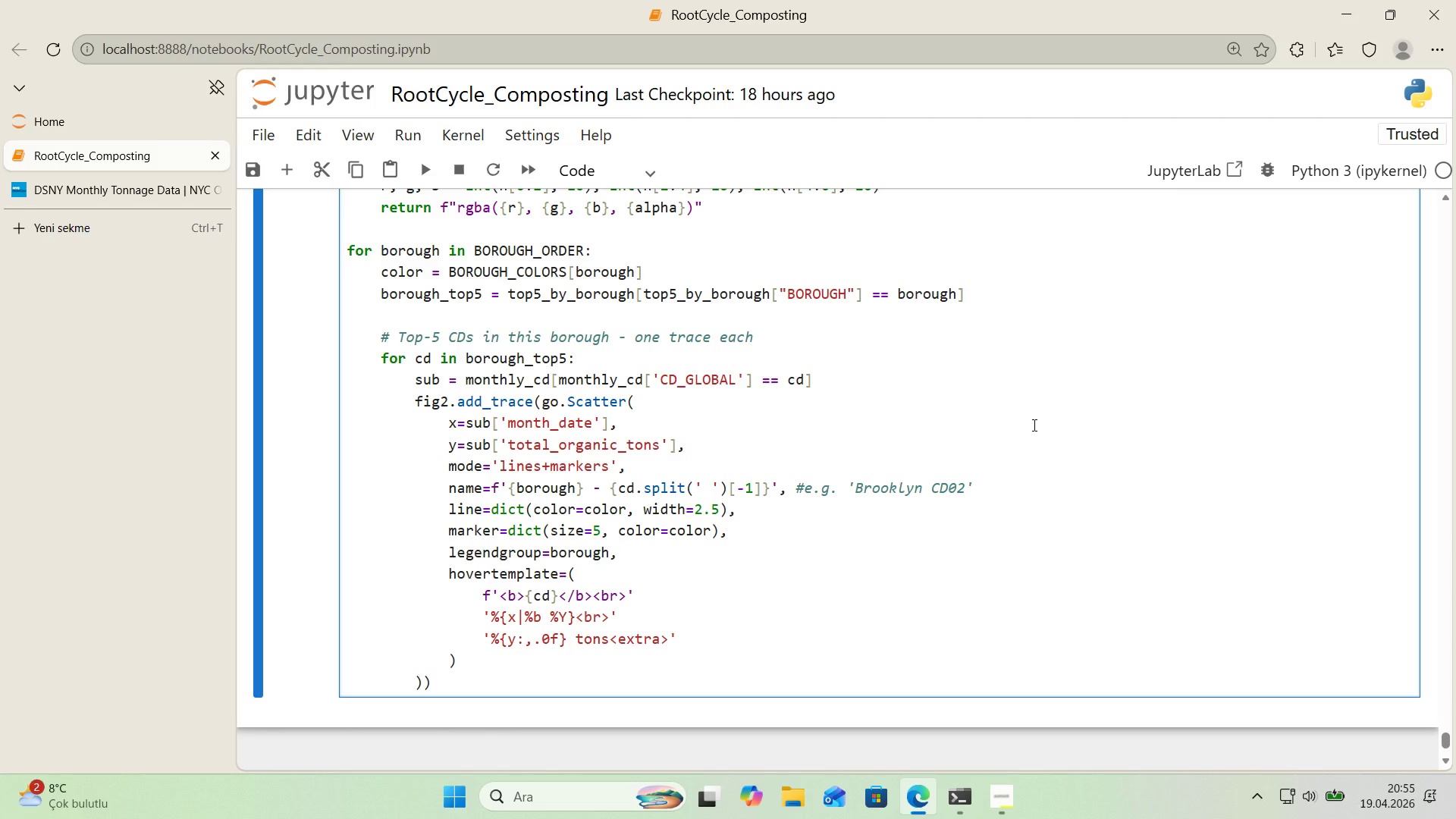 
type([Break]&extra[Break])
 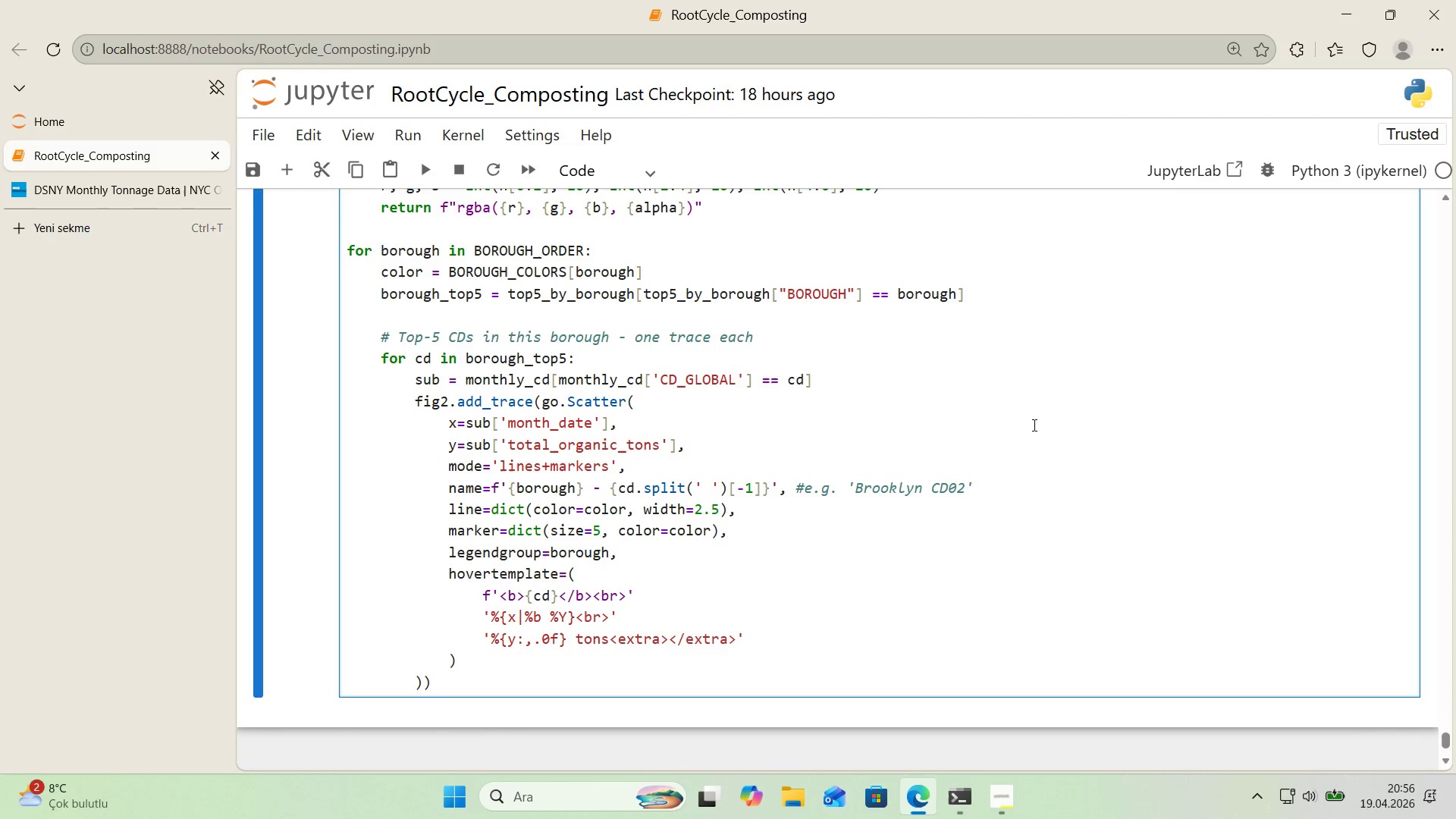 
scroll: coordinate [765, 507], scroll_direction: down, amount: 1.0
 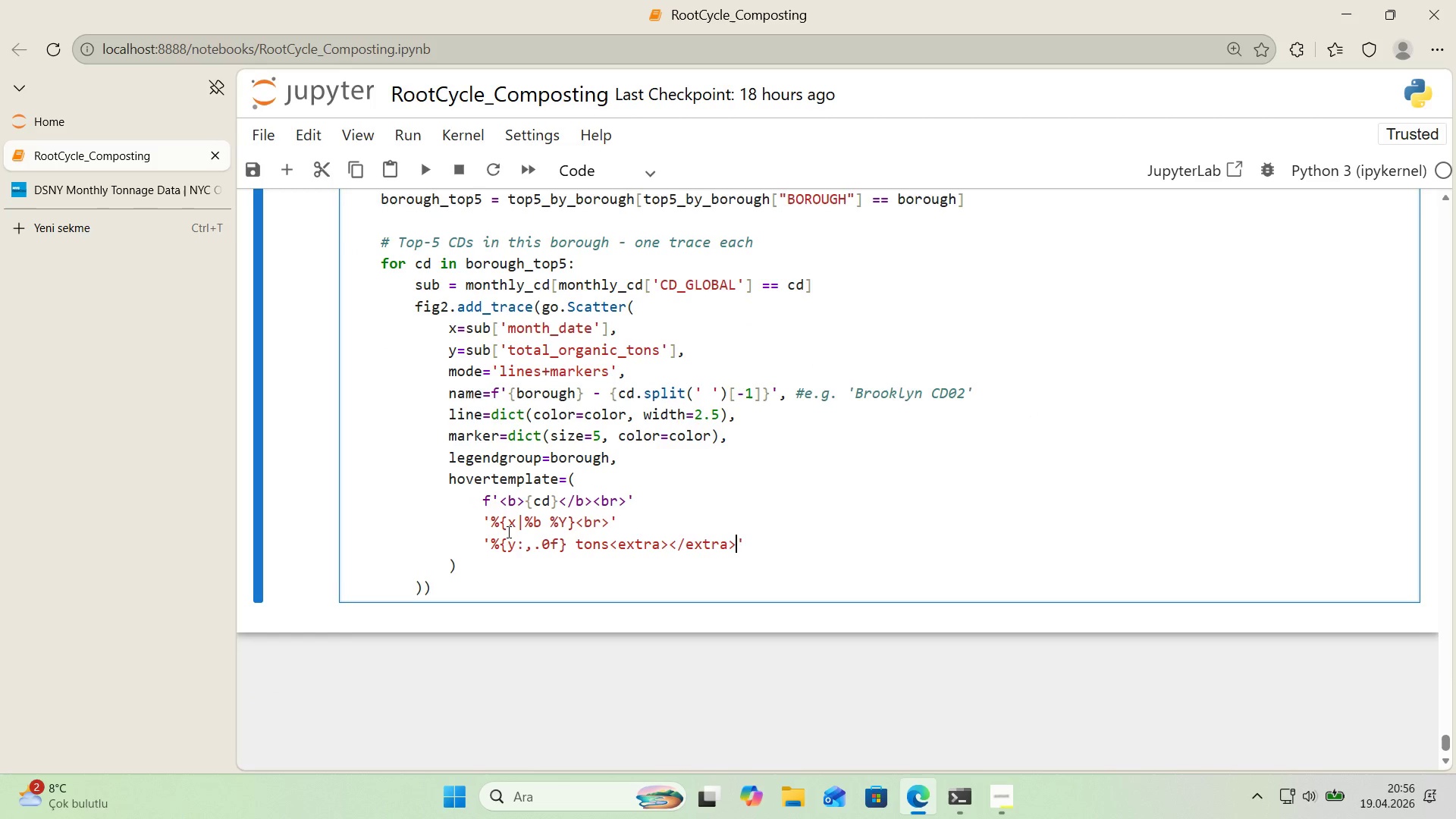 
scroll: coordinate [507, 532], scroll_direction: up, amount: 30.0
 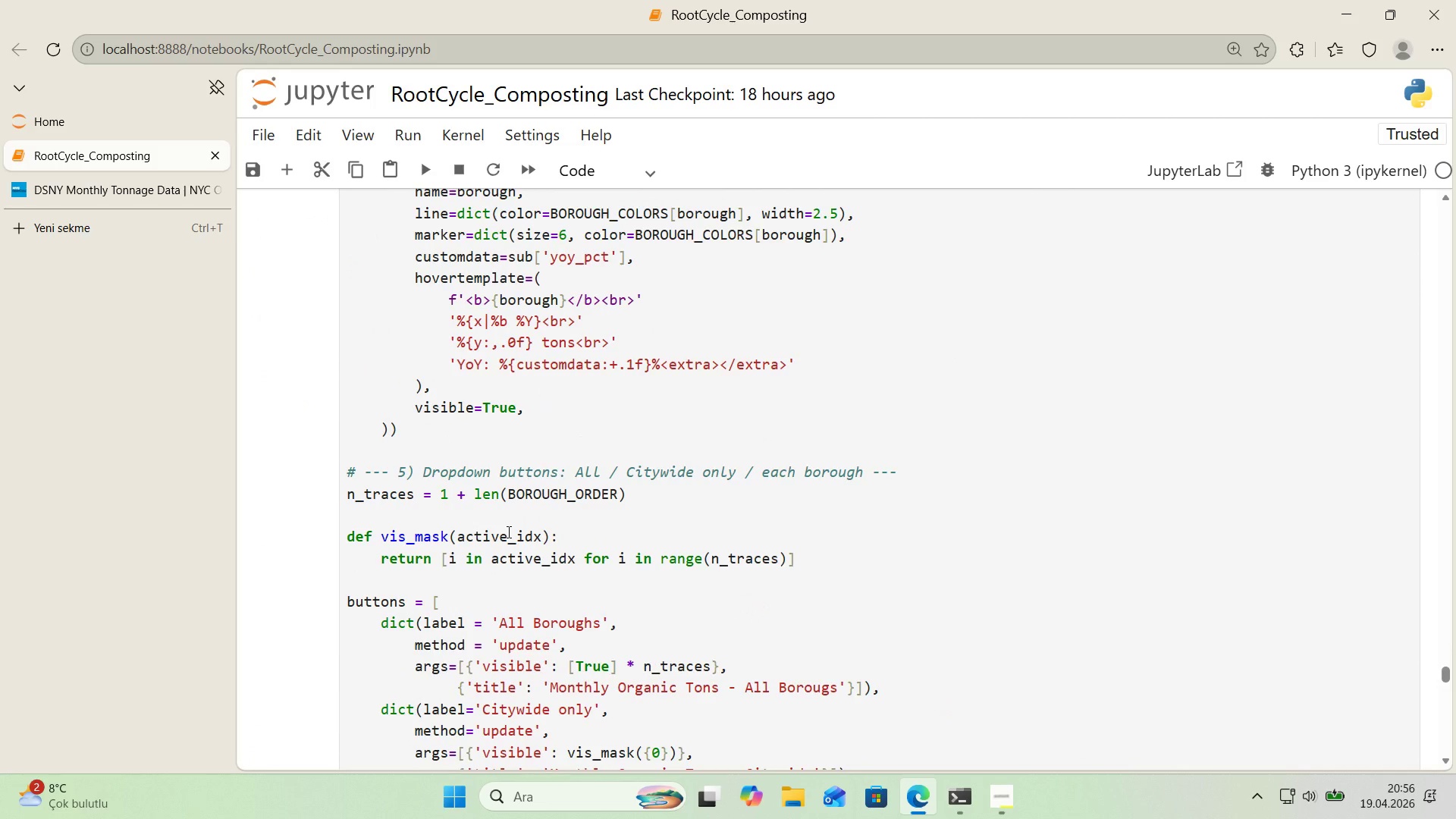 
scroll: coordinate [507, 532], scroll_direction: down, amount: 36.0
 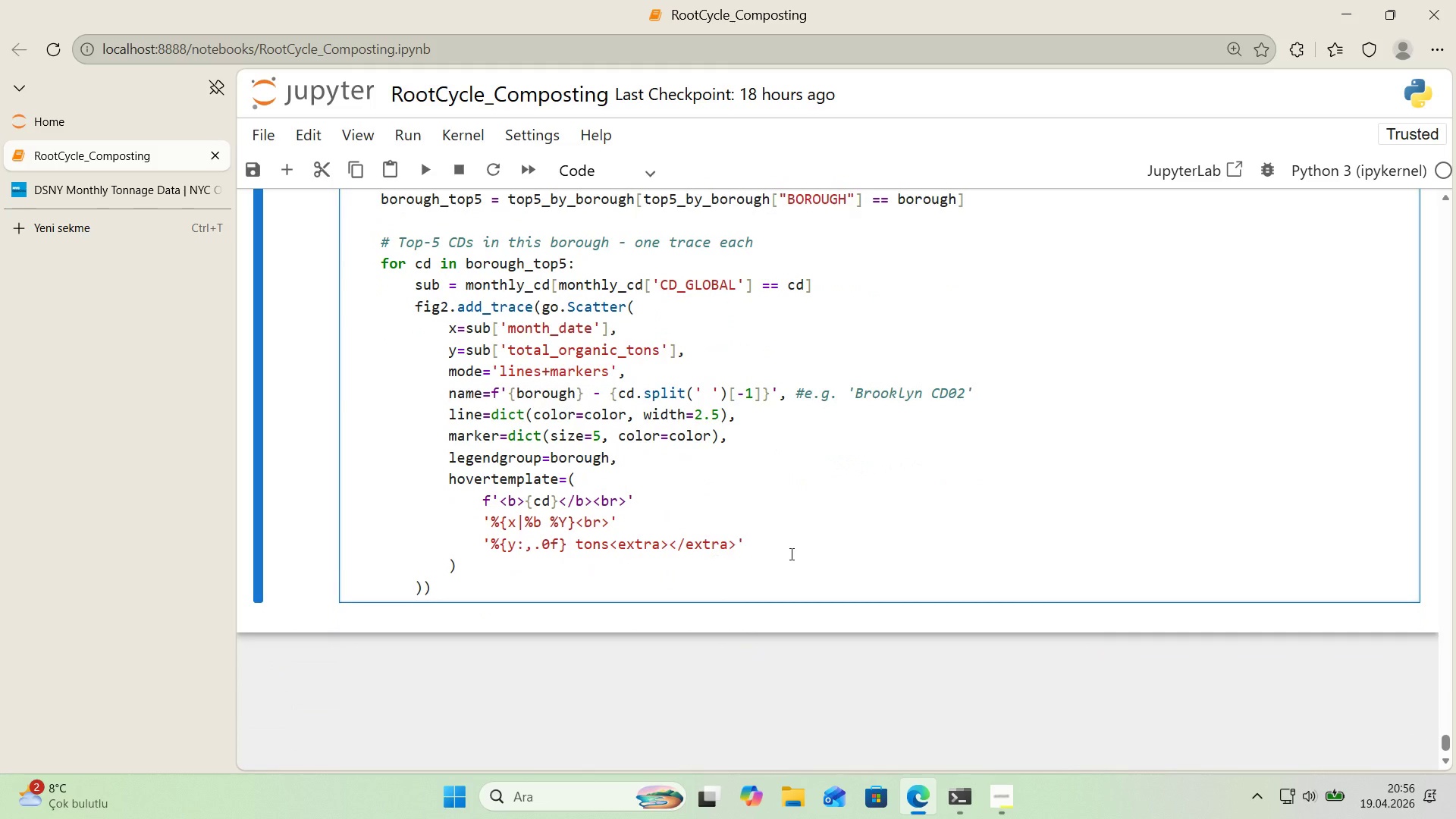 
left_click([786, 541])
 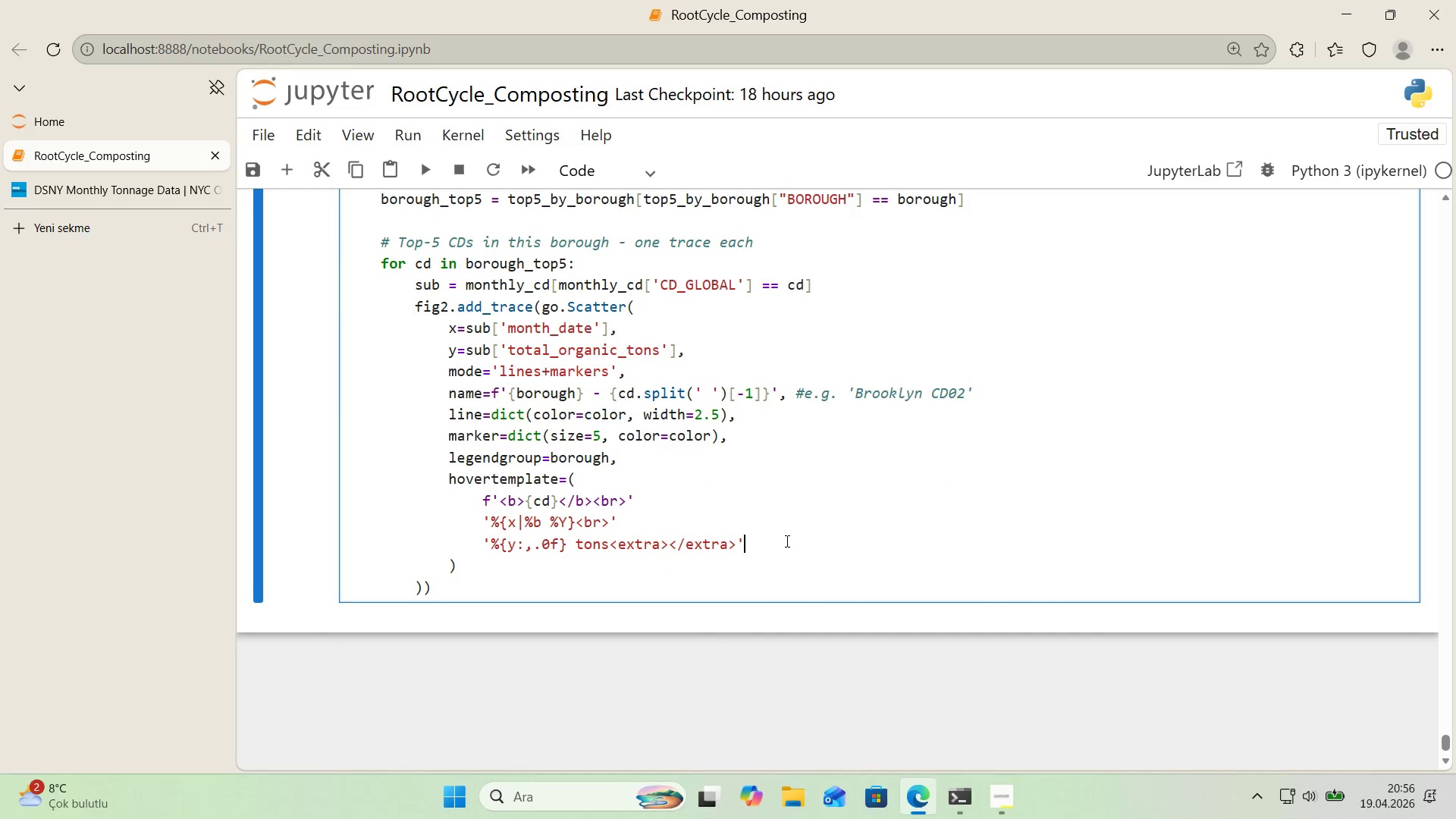 
key(ArrowDown)
 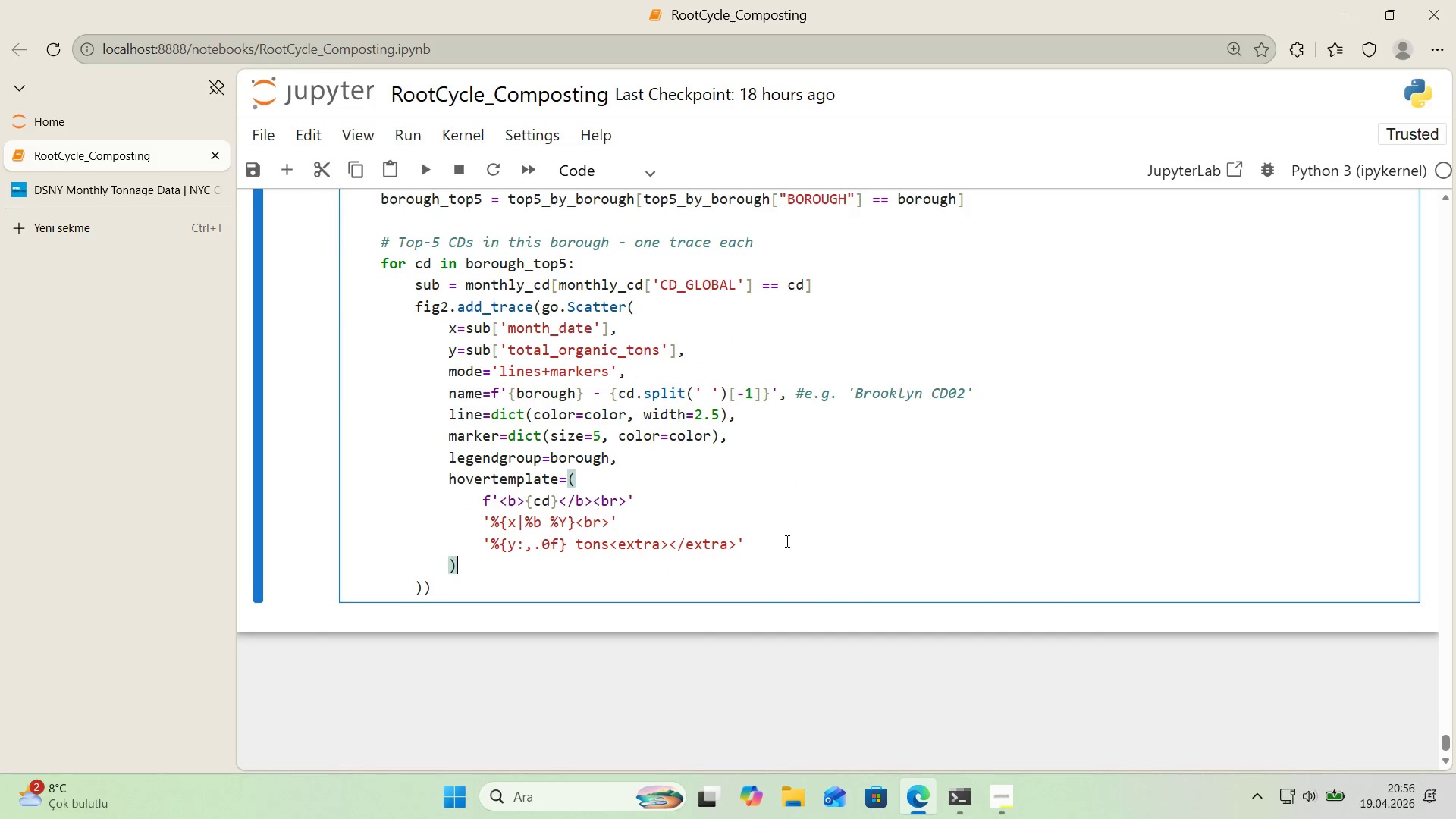 
key(Comma)
 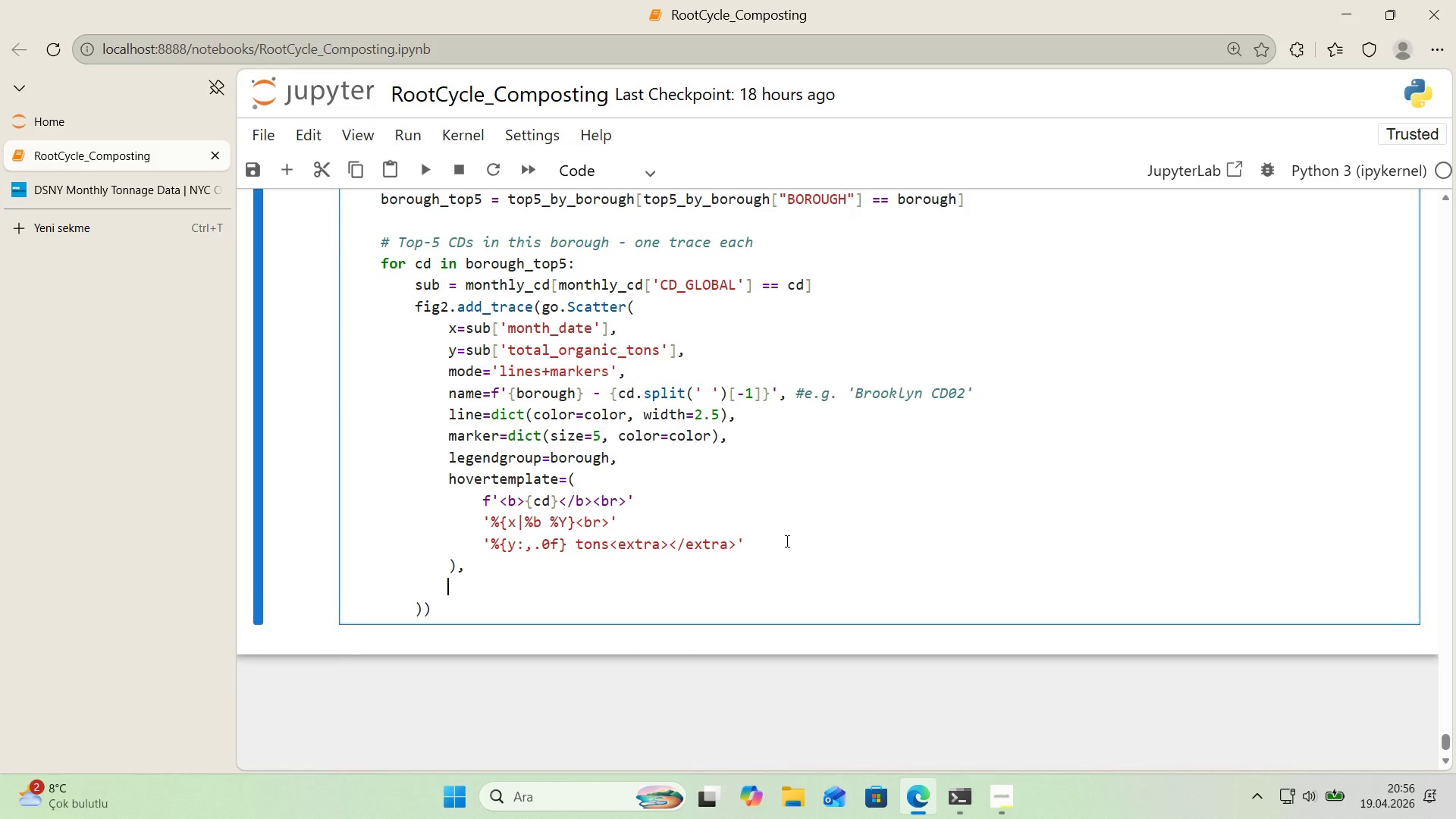 
key(Enter)
 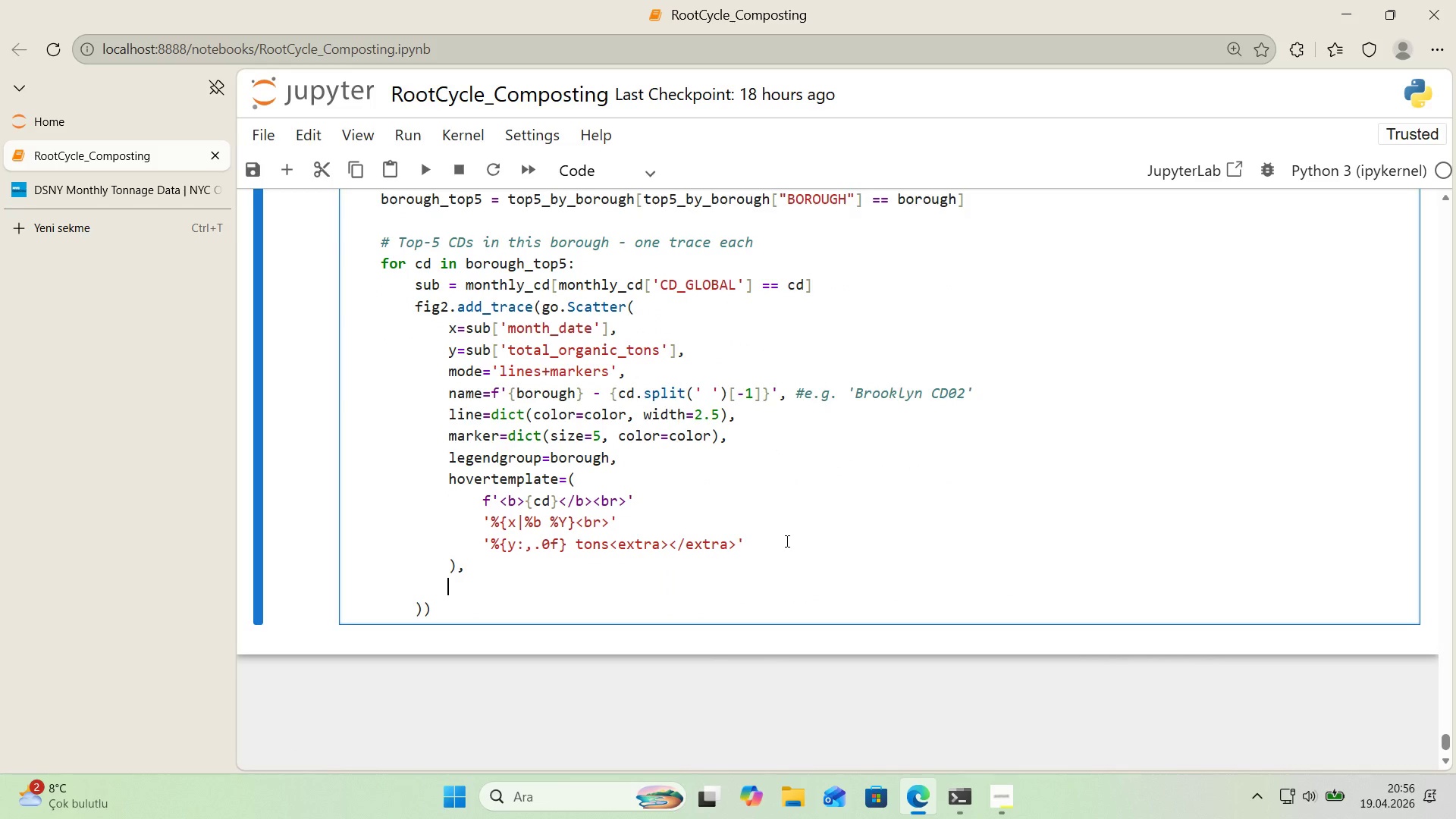 
type(v's'ble) F)
key(Backspace)
key(Backspace)
type(False,)
 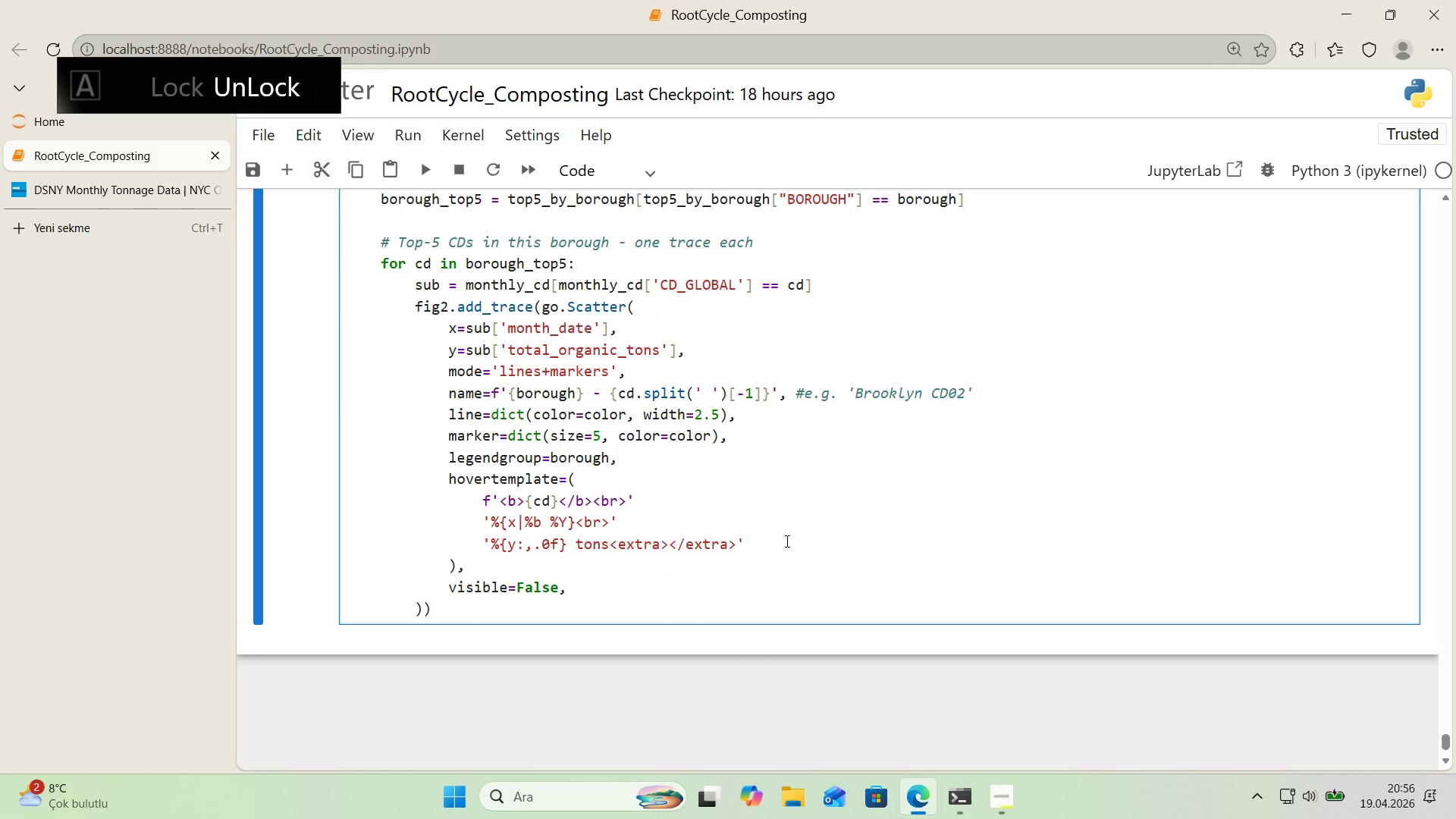 
key(ArrowDown)
 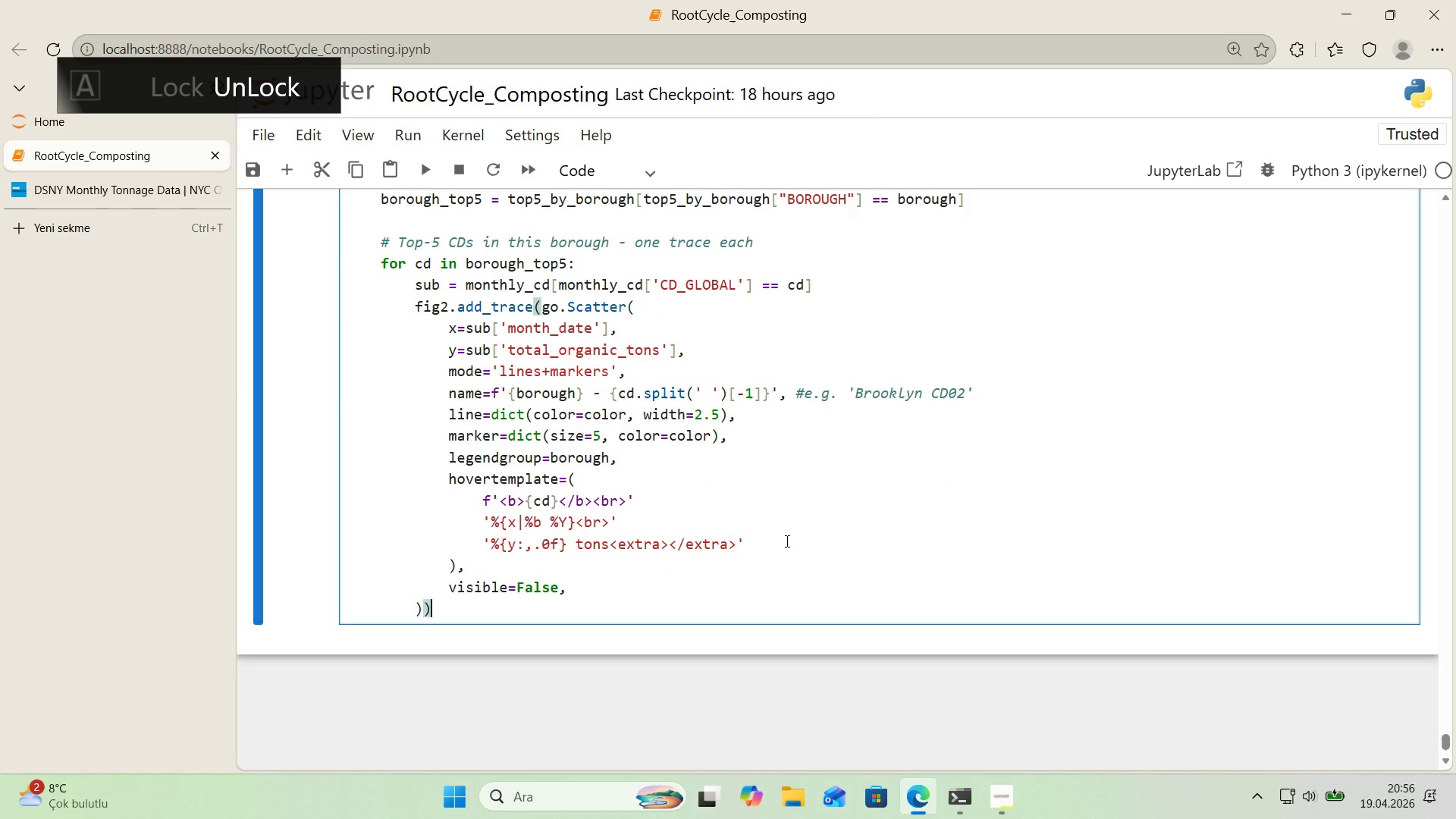 
key(Enter)
 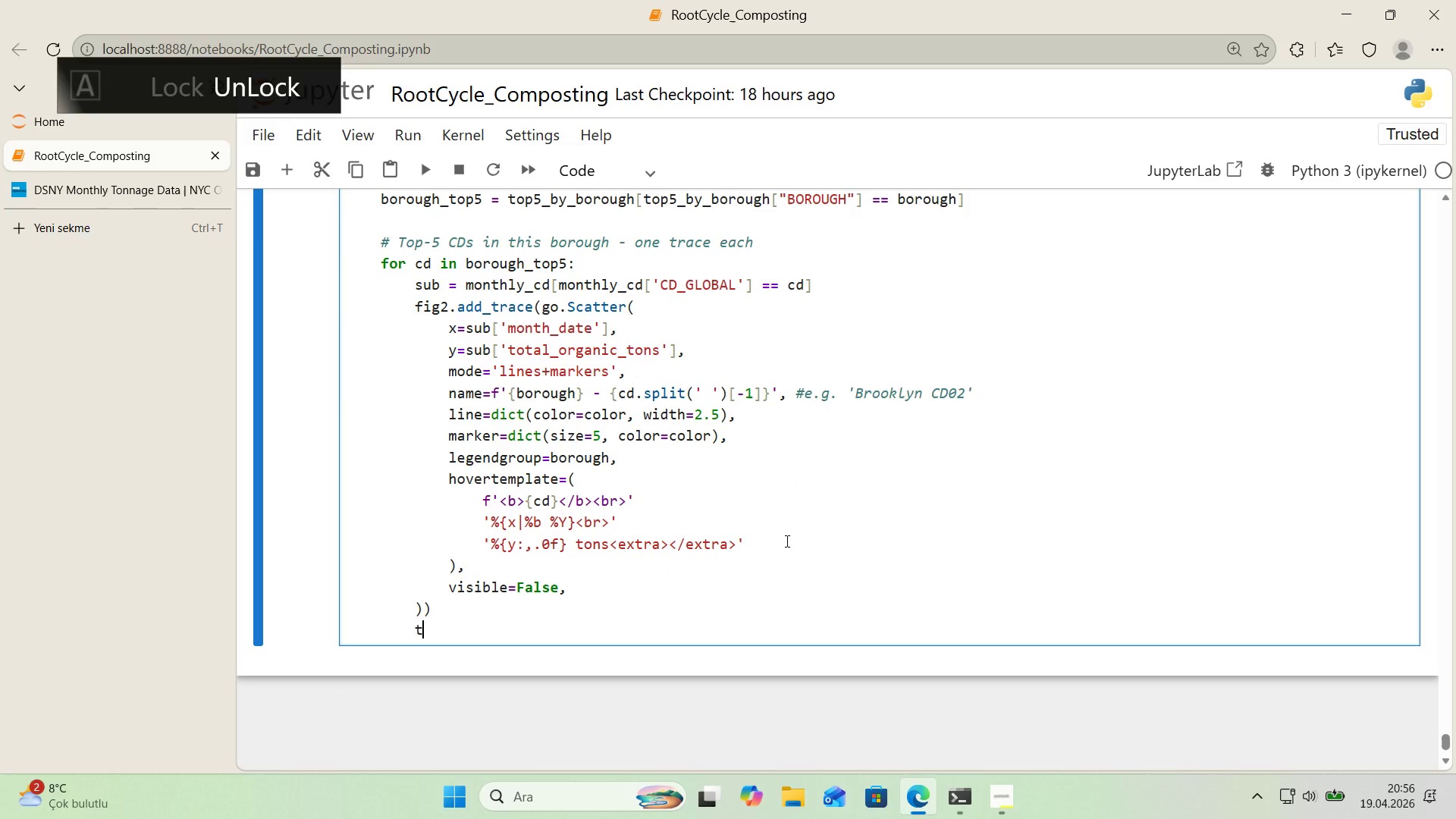 
type(trace_borough_'ndex.append*()
 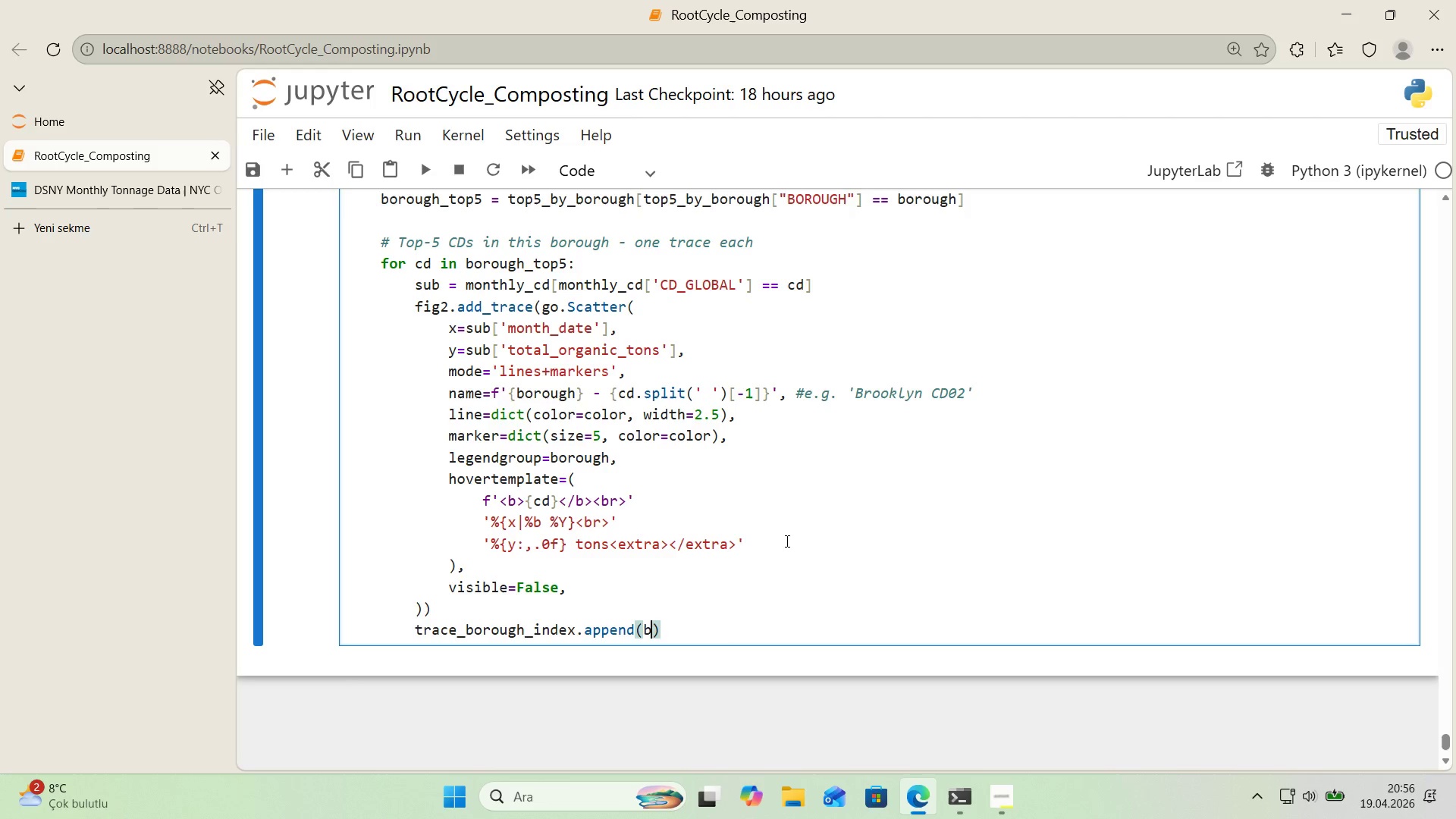 
 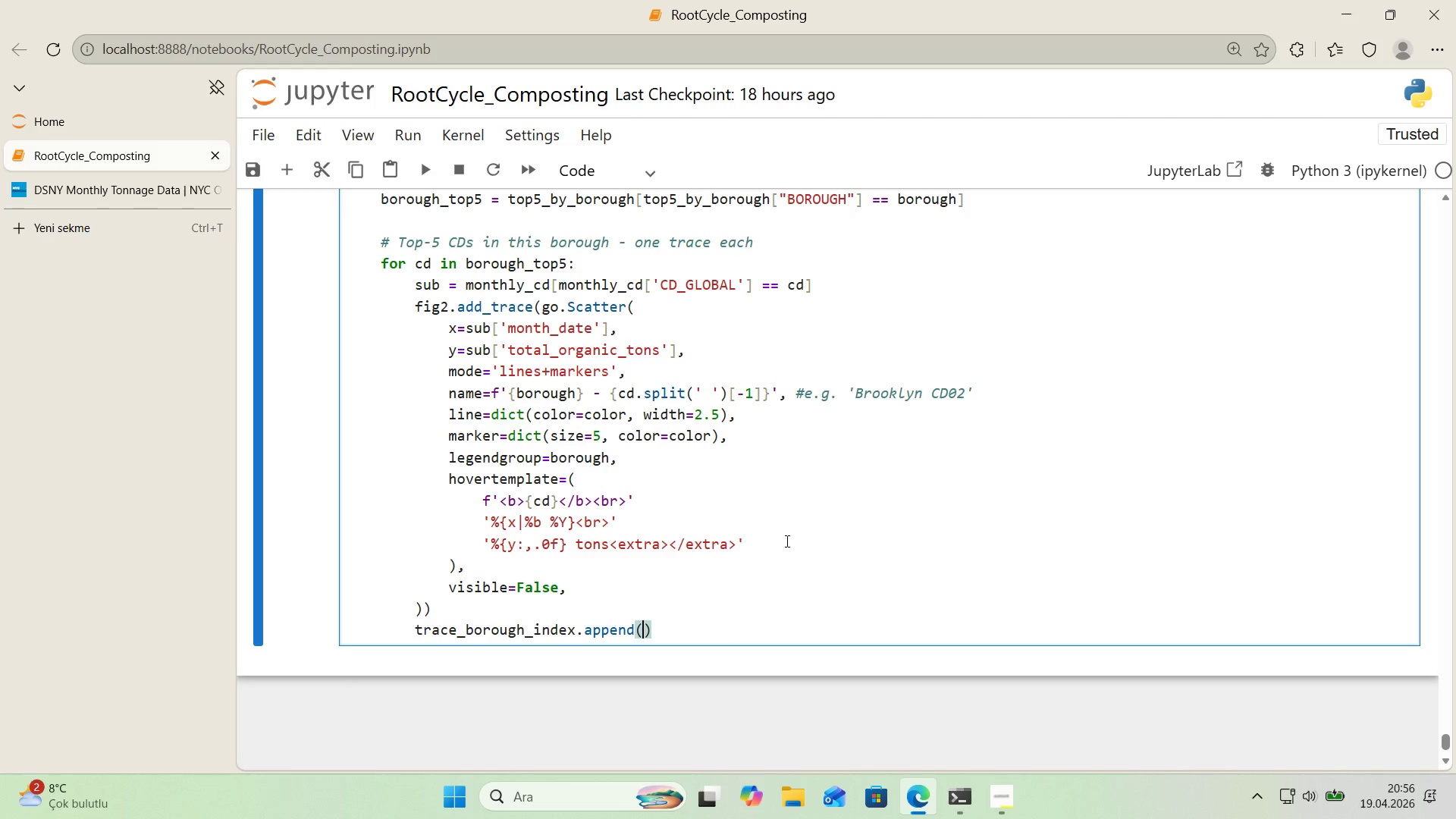 
key(ArrowLeft)
 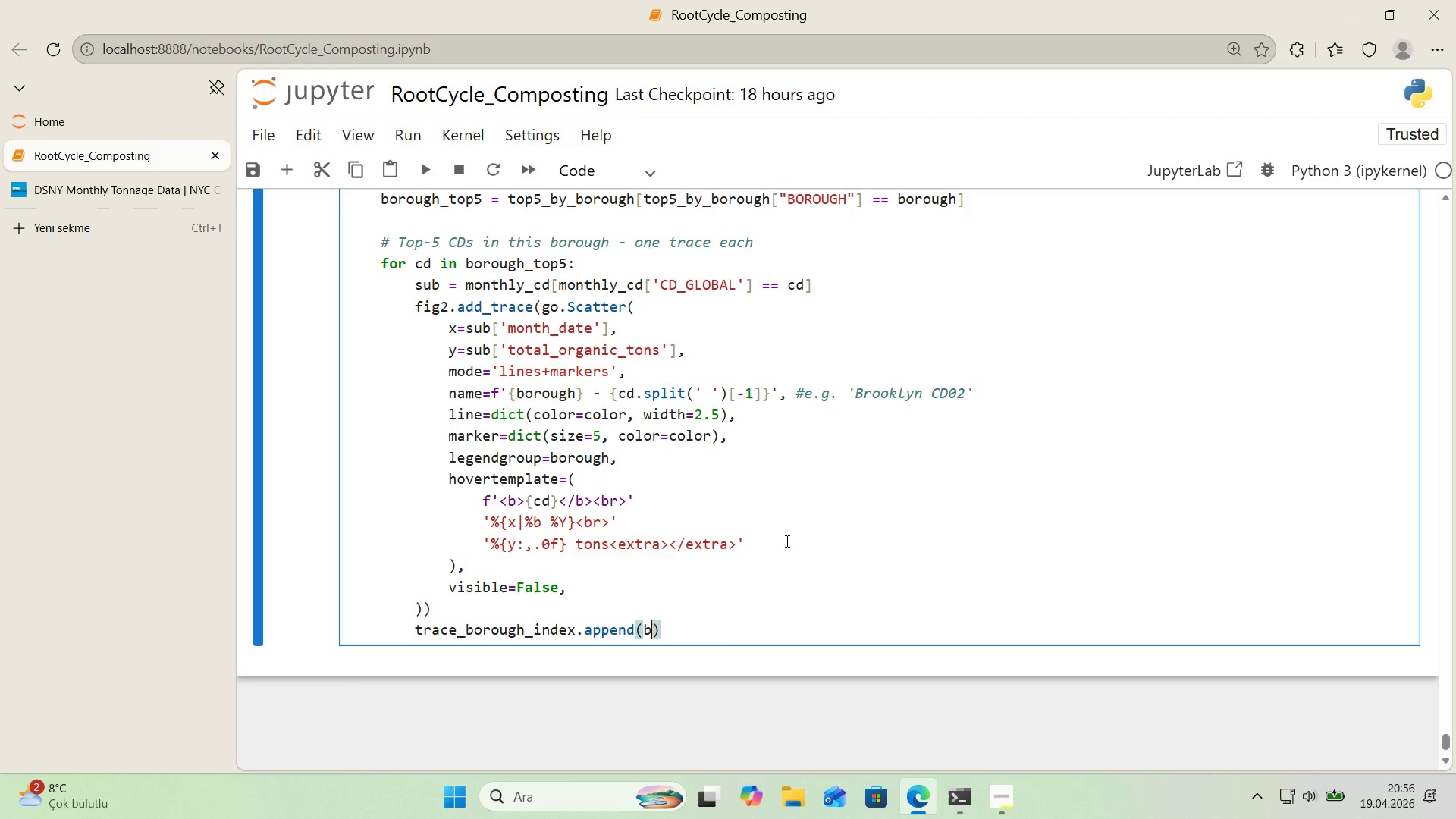 
type(borough)
 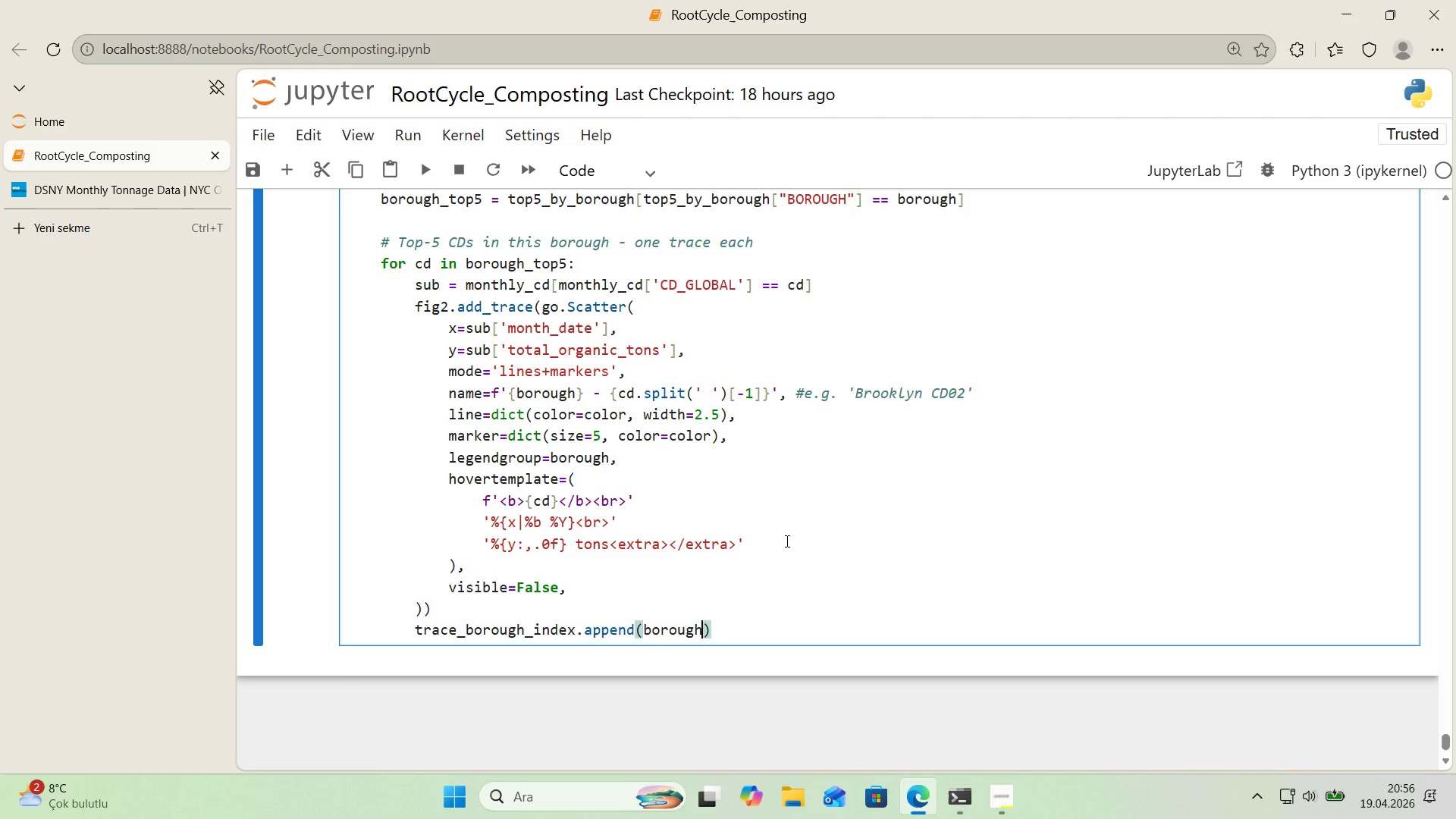 
key(ArrowRight)
 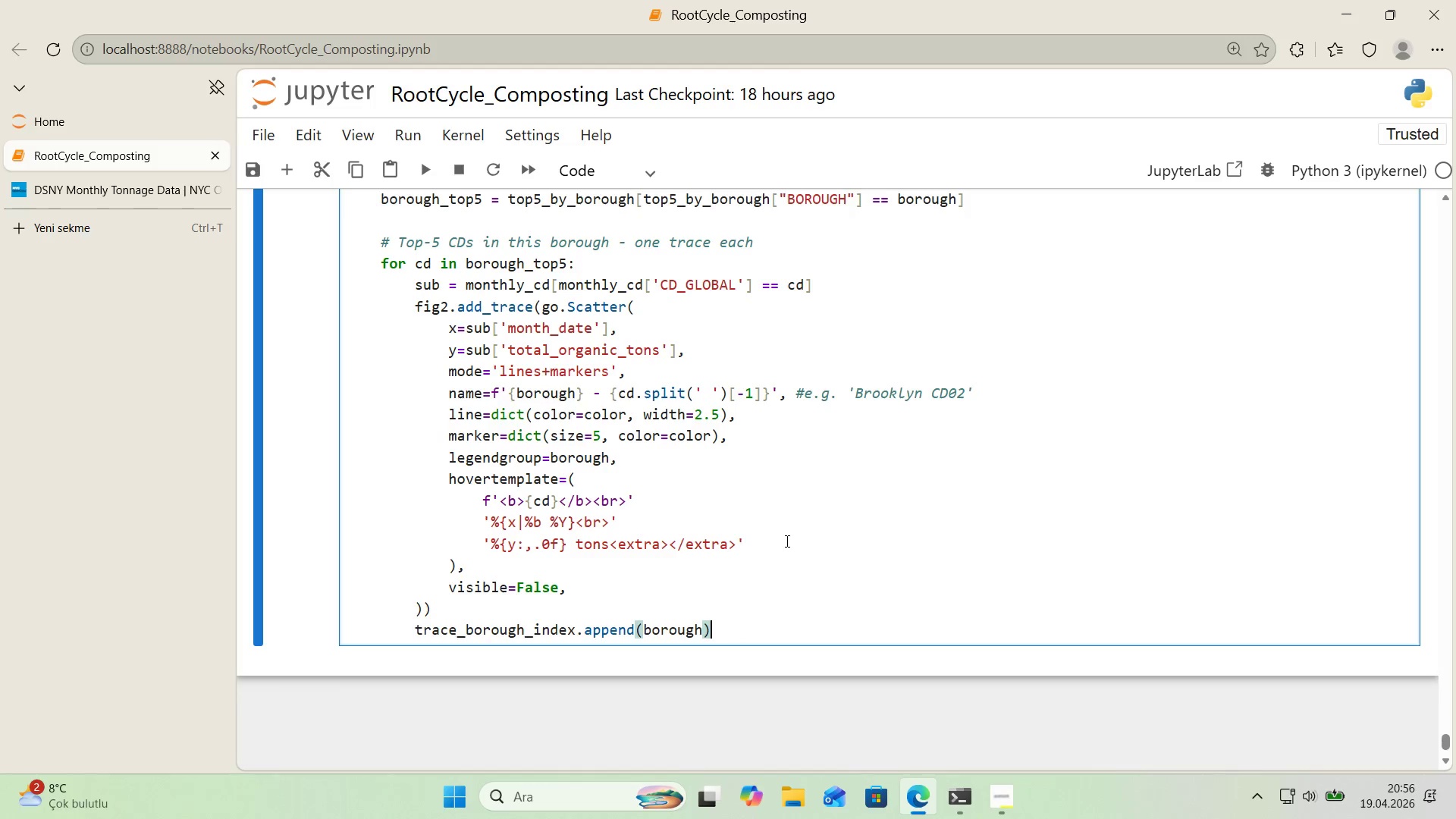 
key(Enter)
 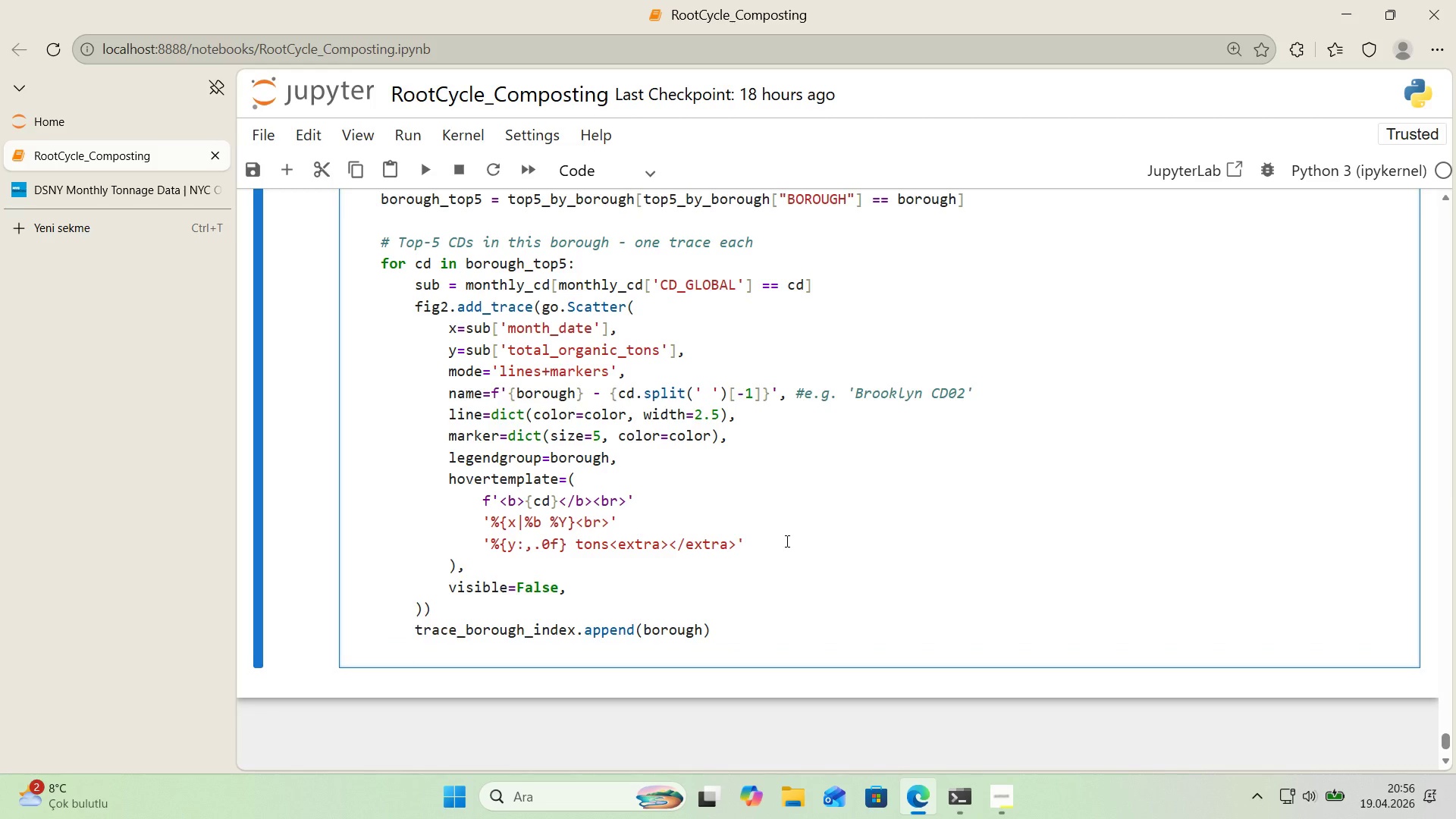 
key(Backspace)
 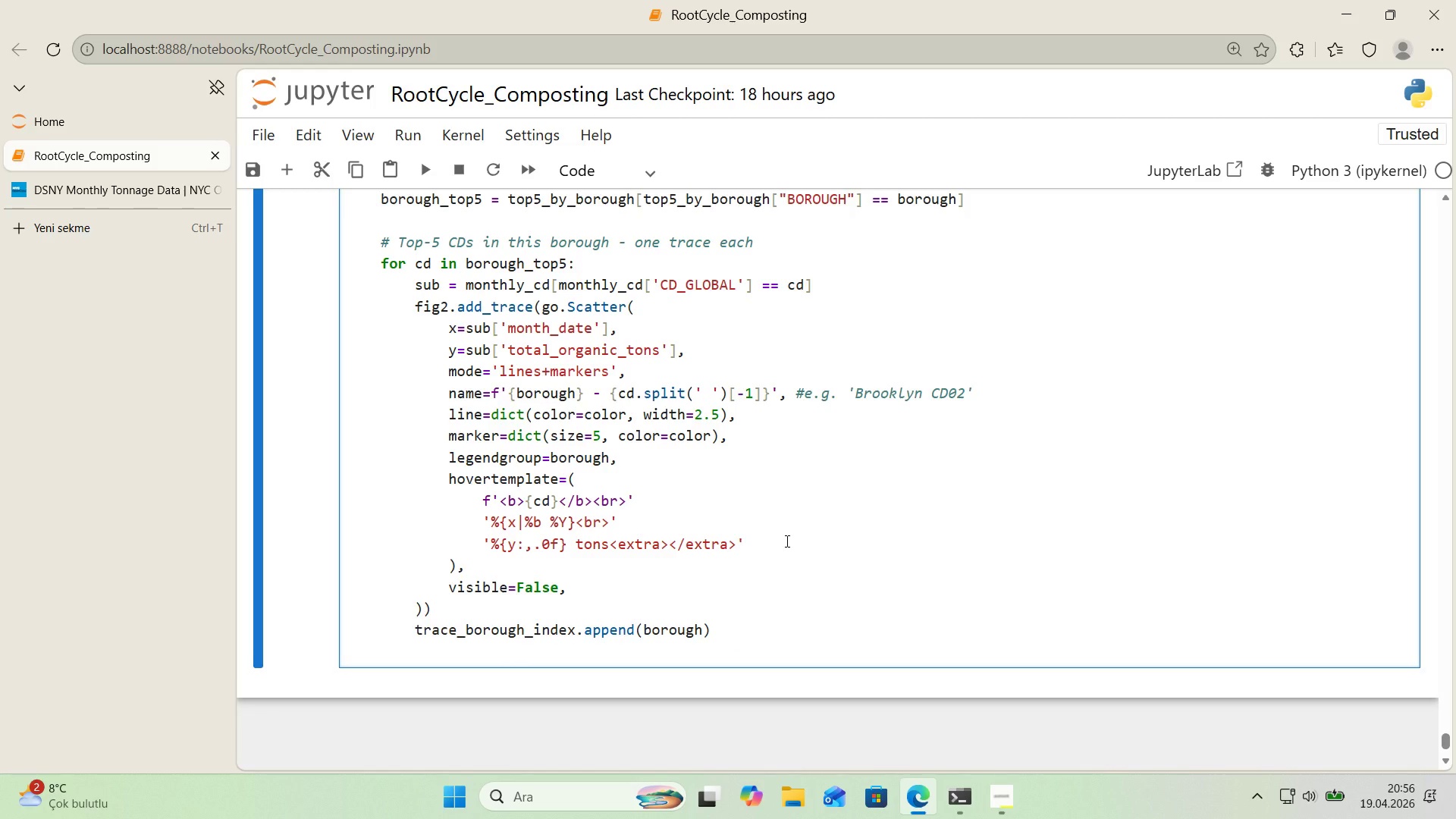 
key(Alt+Control+3)
 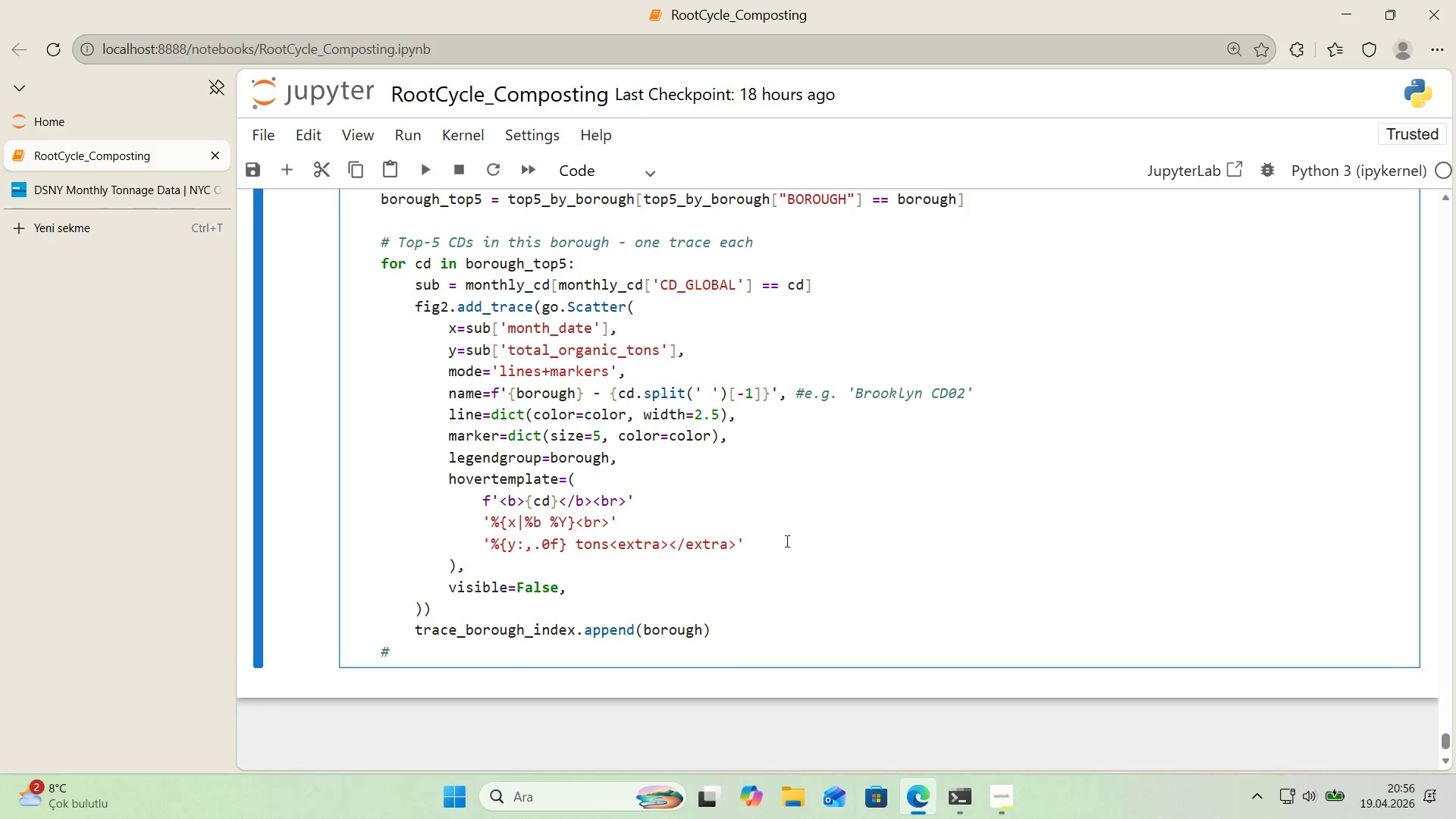 
type( @@)
 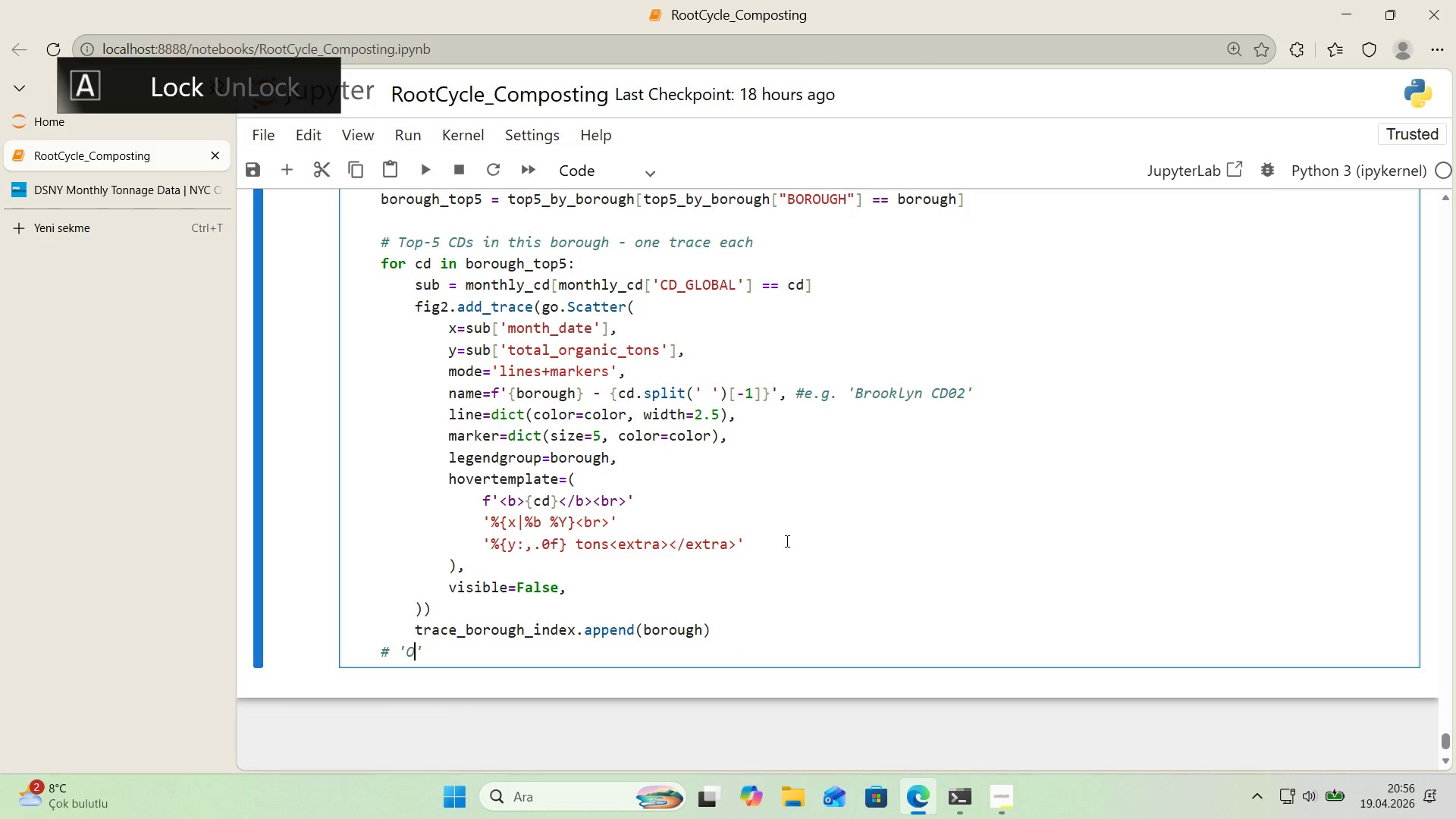 
 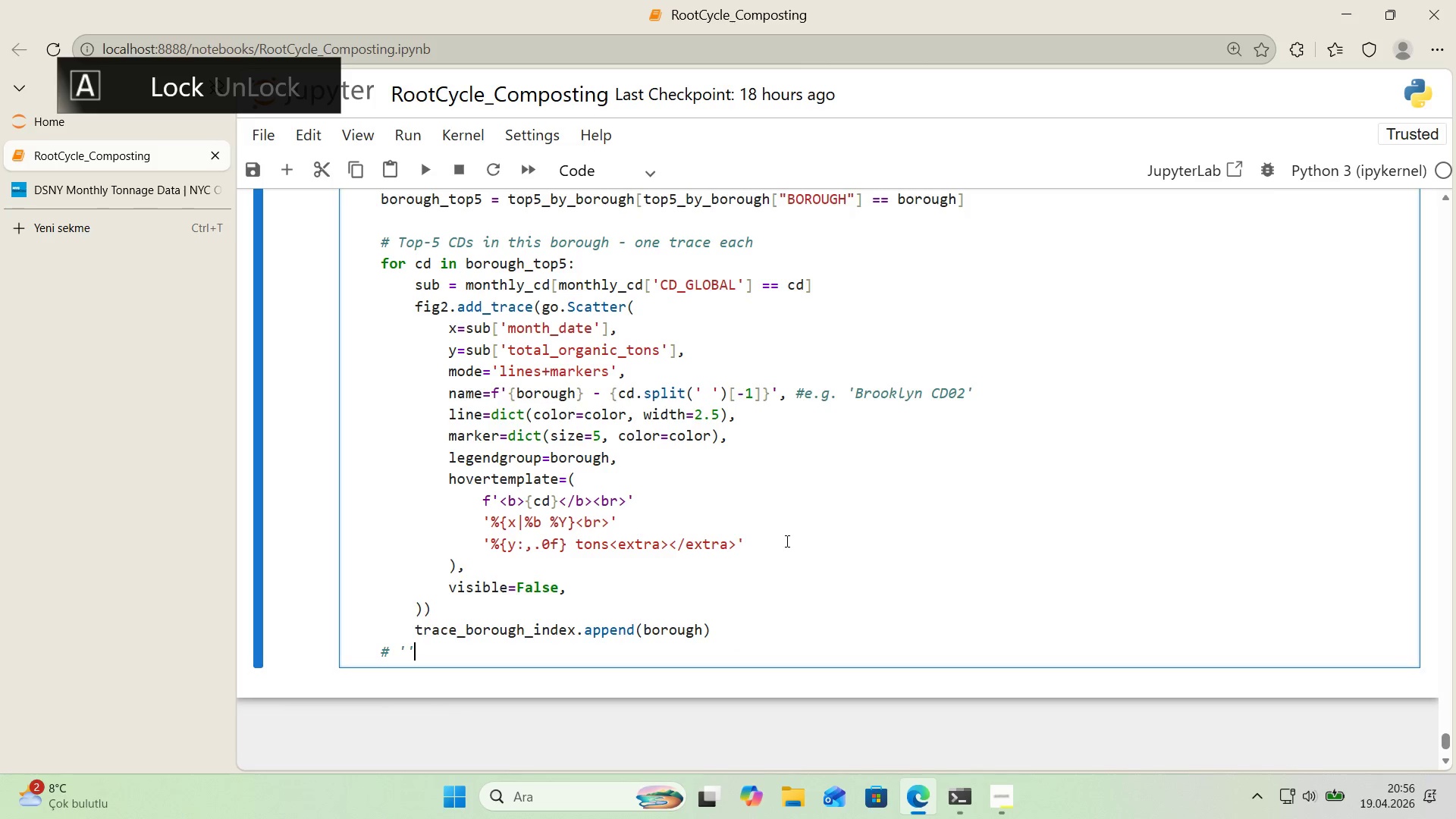 
key(ArrowLeft)
 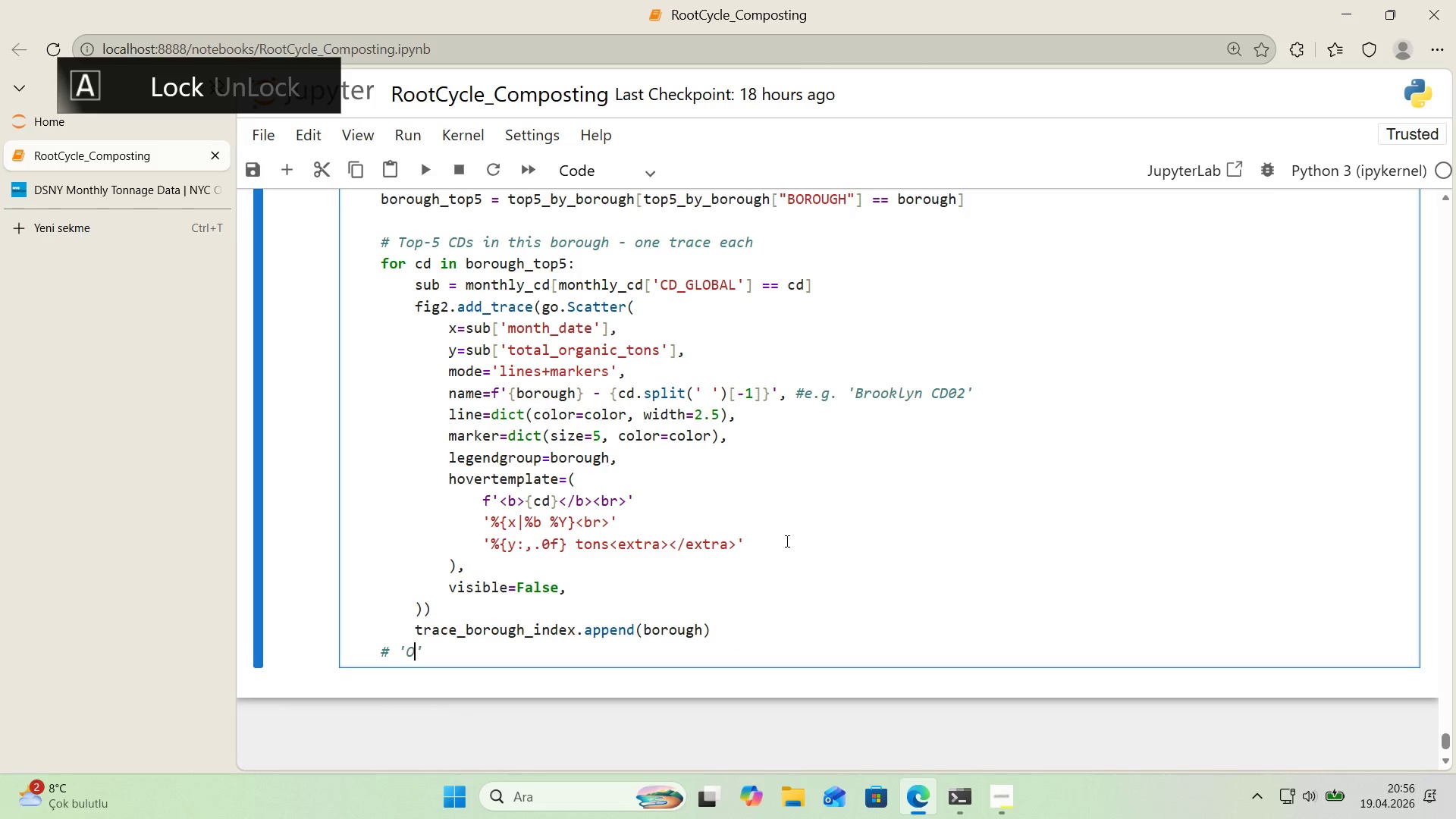 
type(Other CDs)
 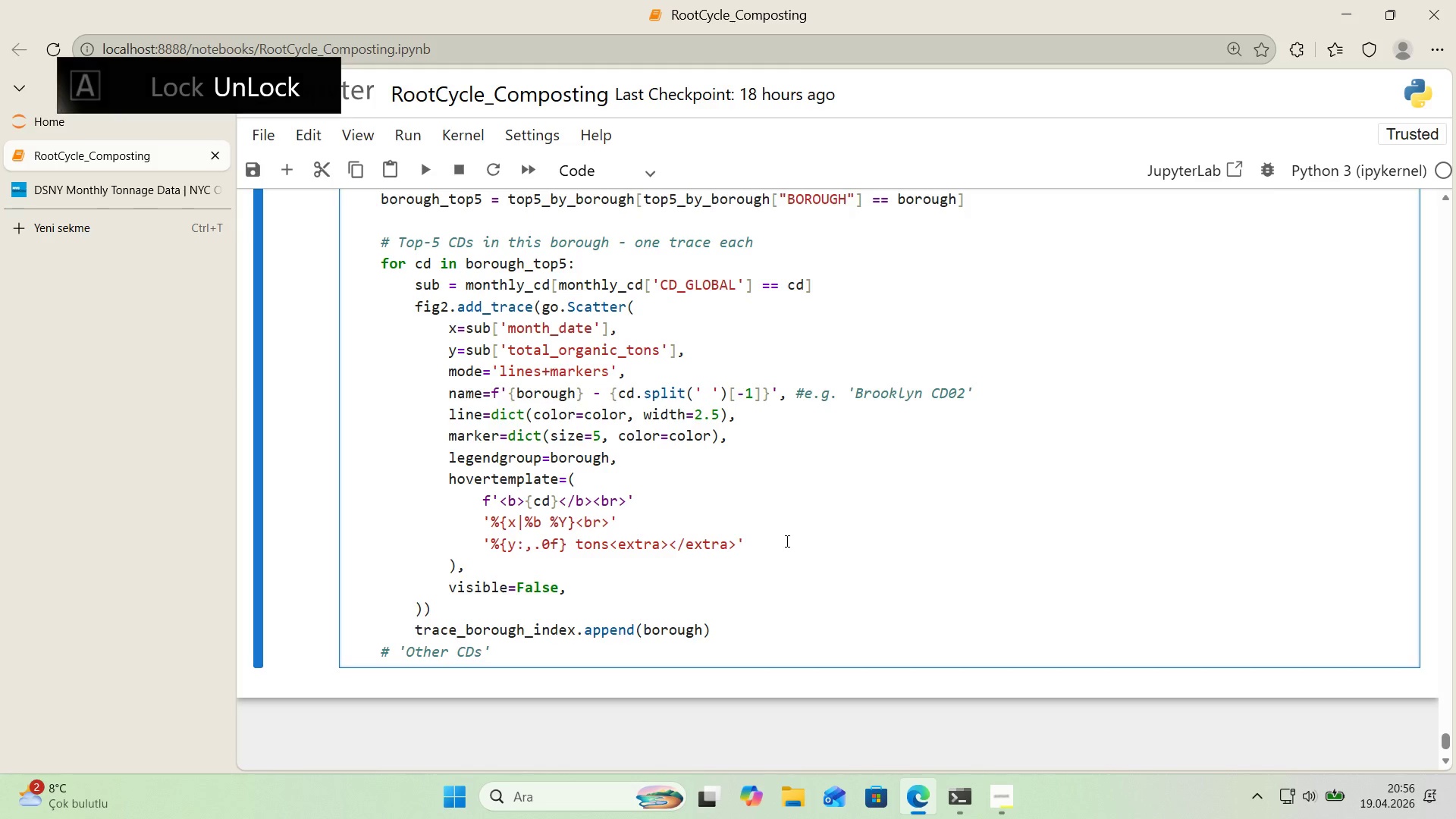 
key(ArrowRight)
 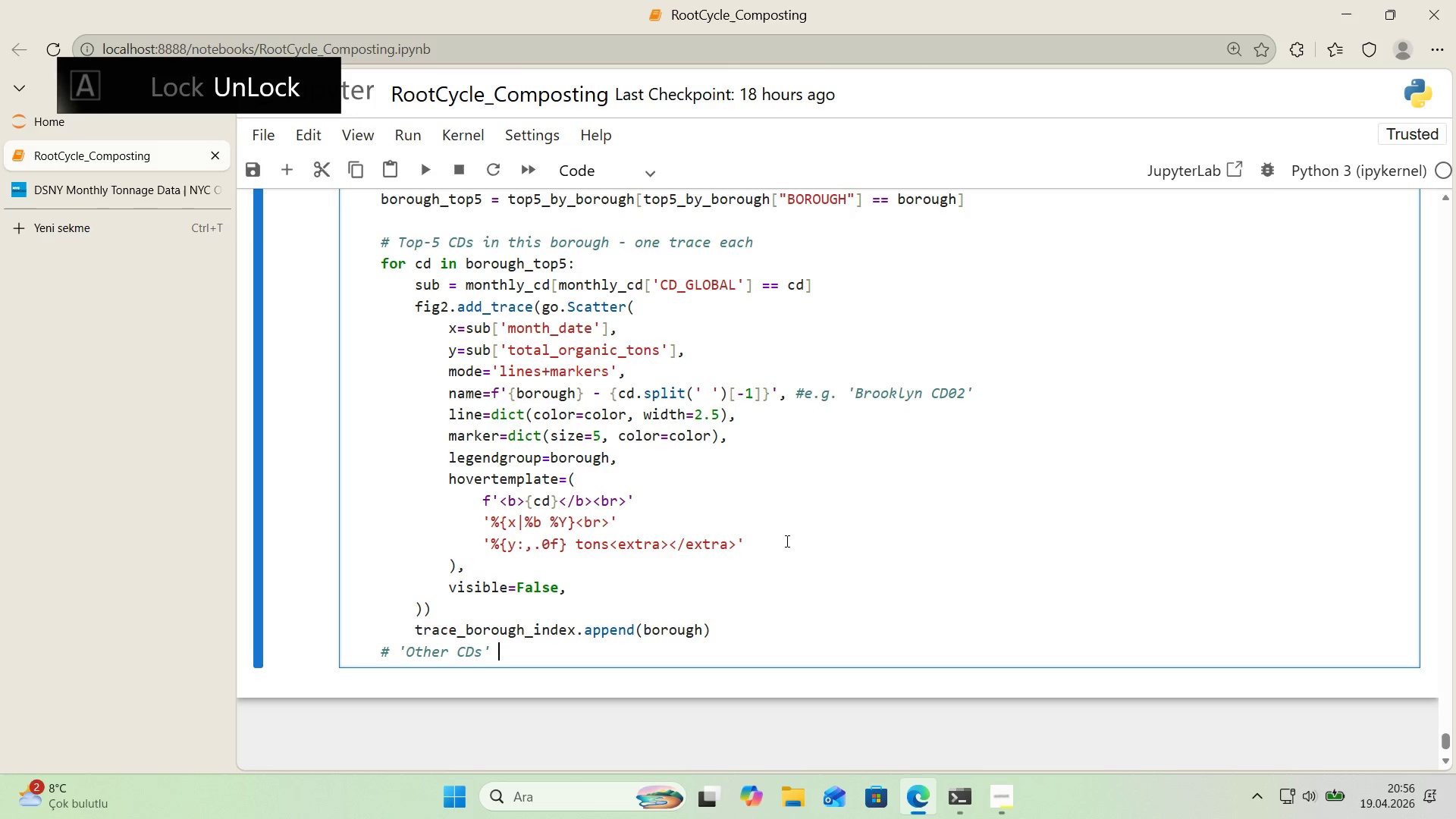 
type( 'n th's borough - sum them 'nto one aggregate trace)
 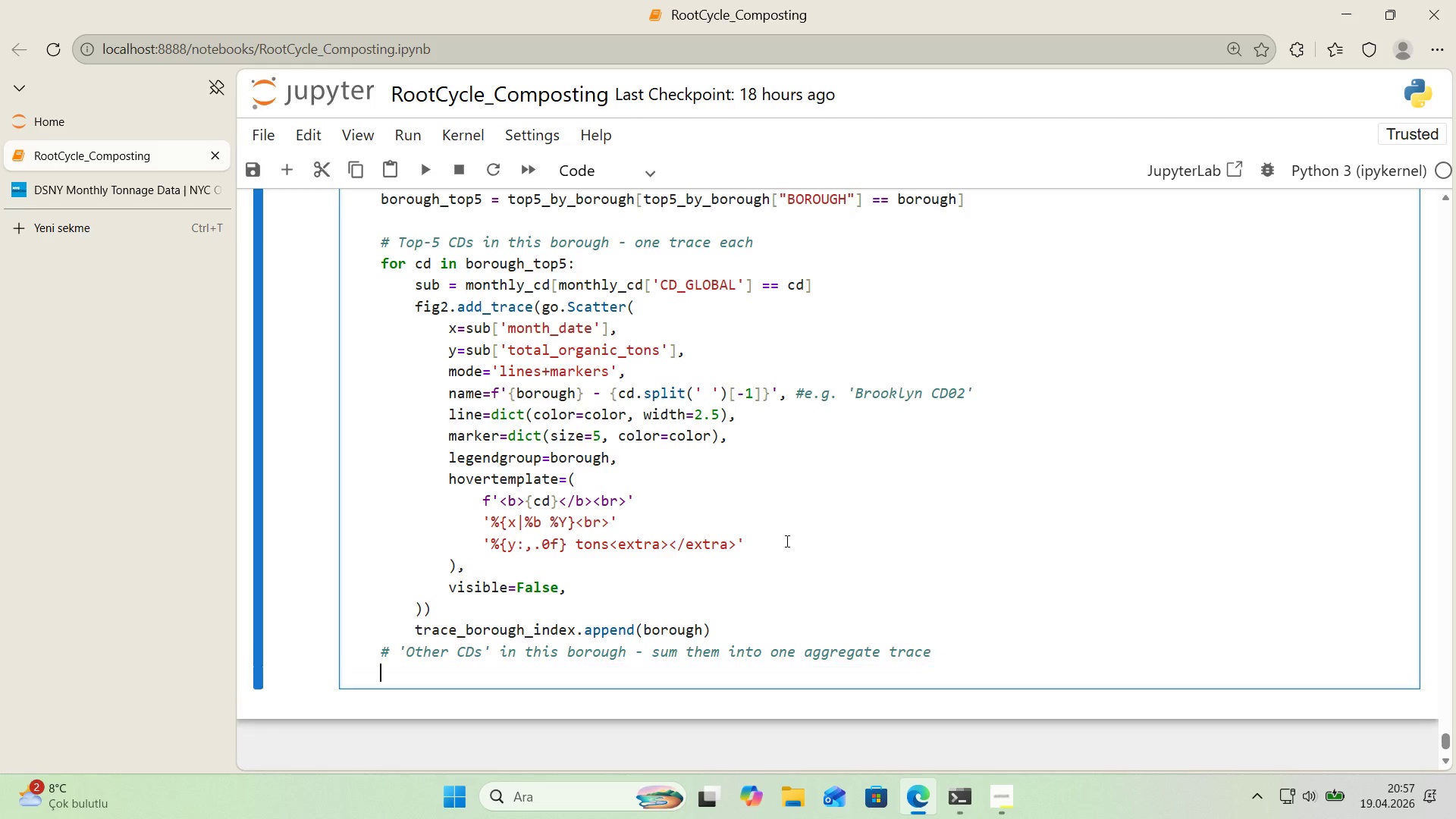 
key(Enter)
 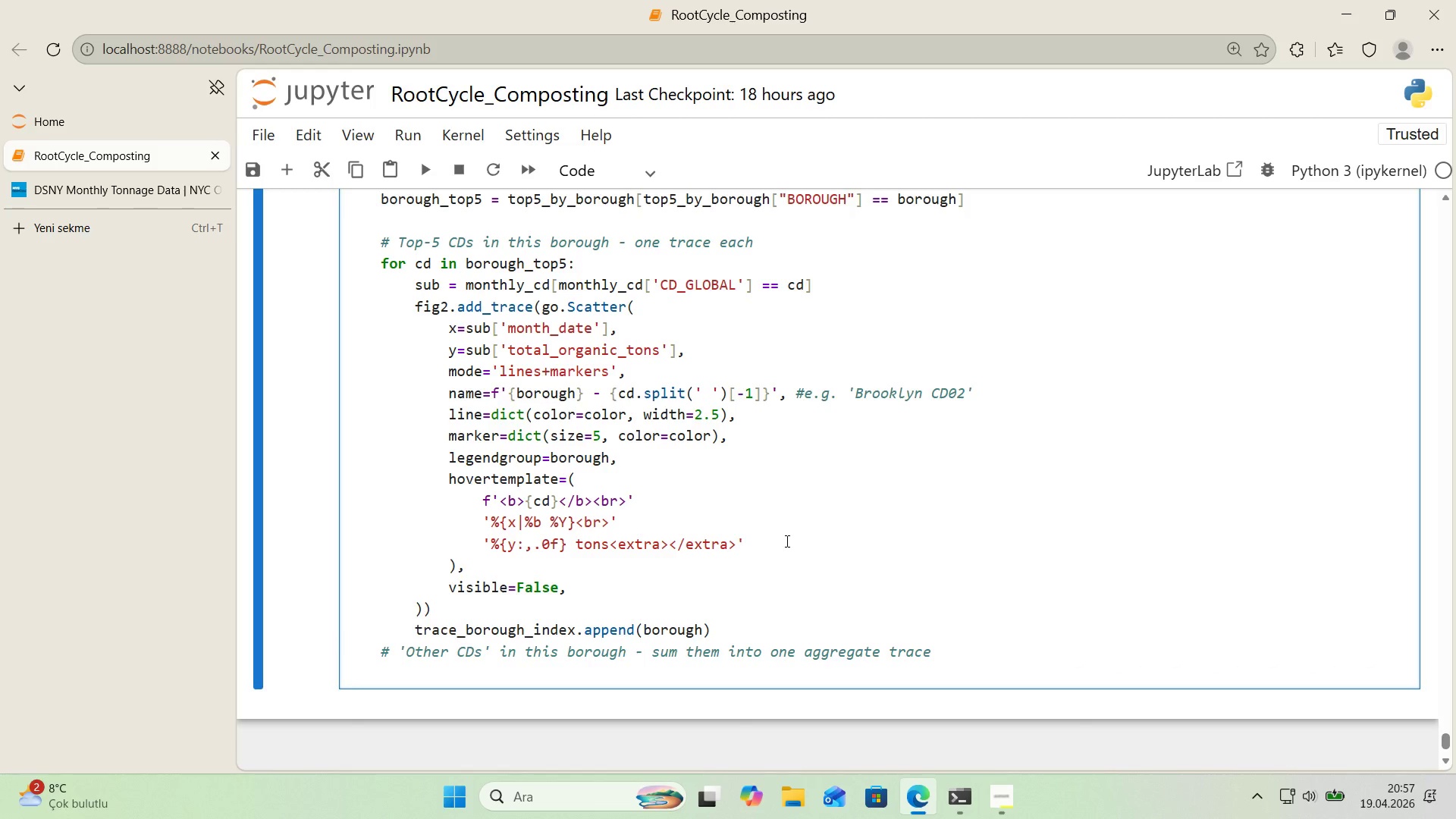 
type(other_cds ) monthly_cd)
 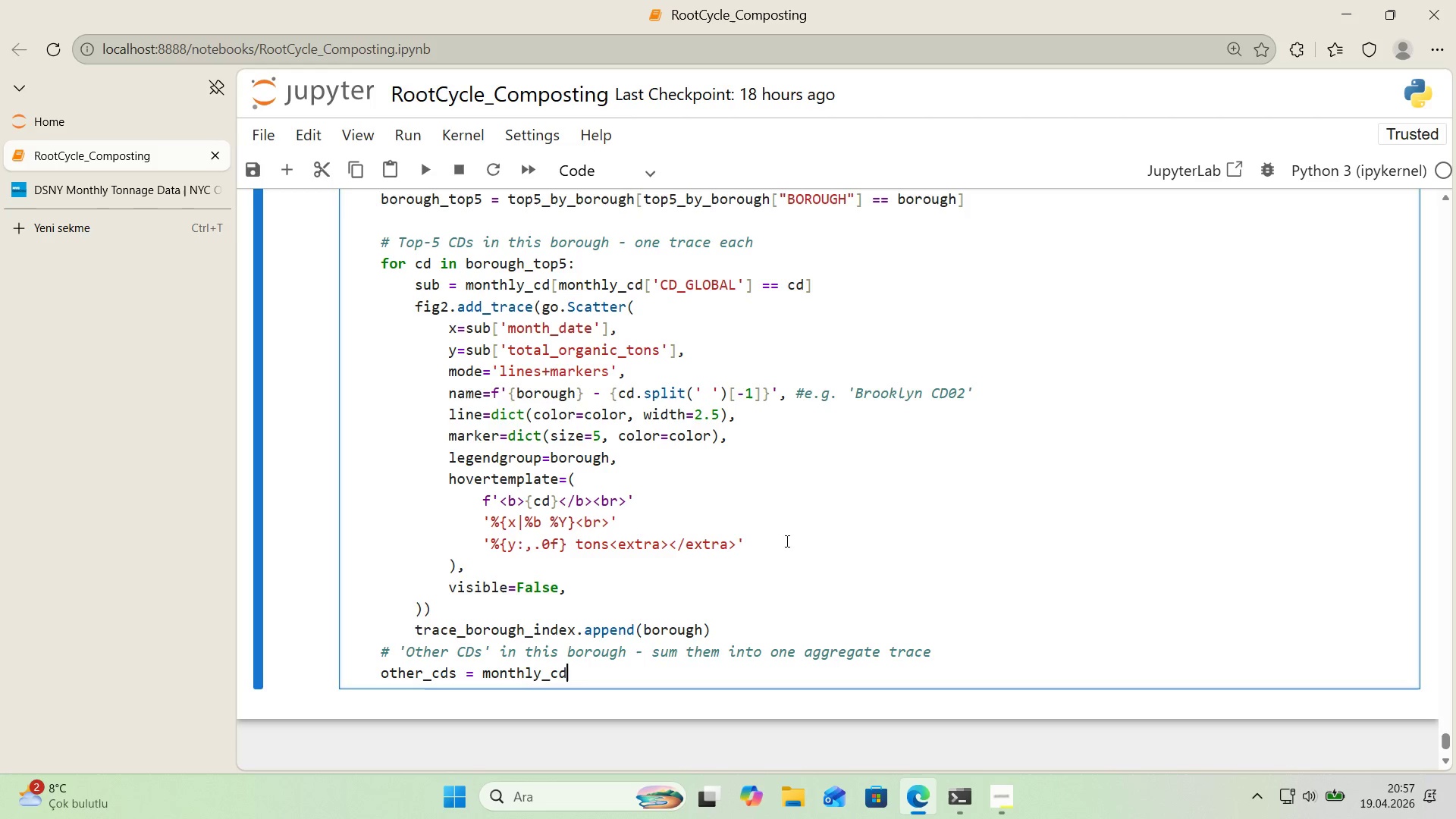 
key(Alt+Control+8)
 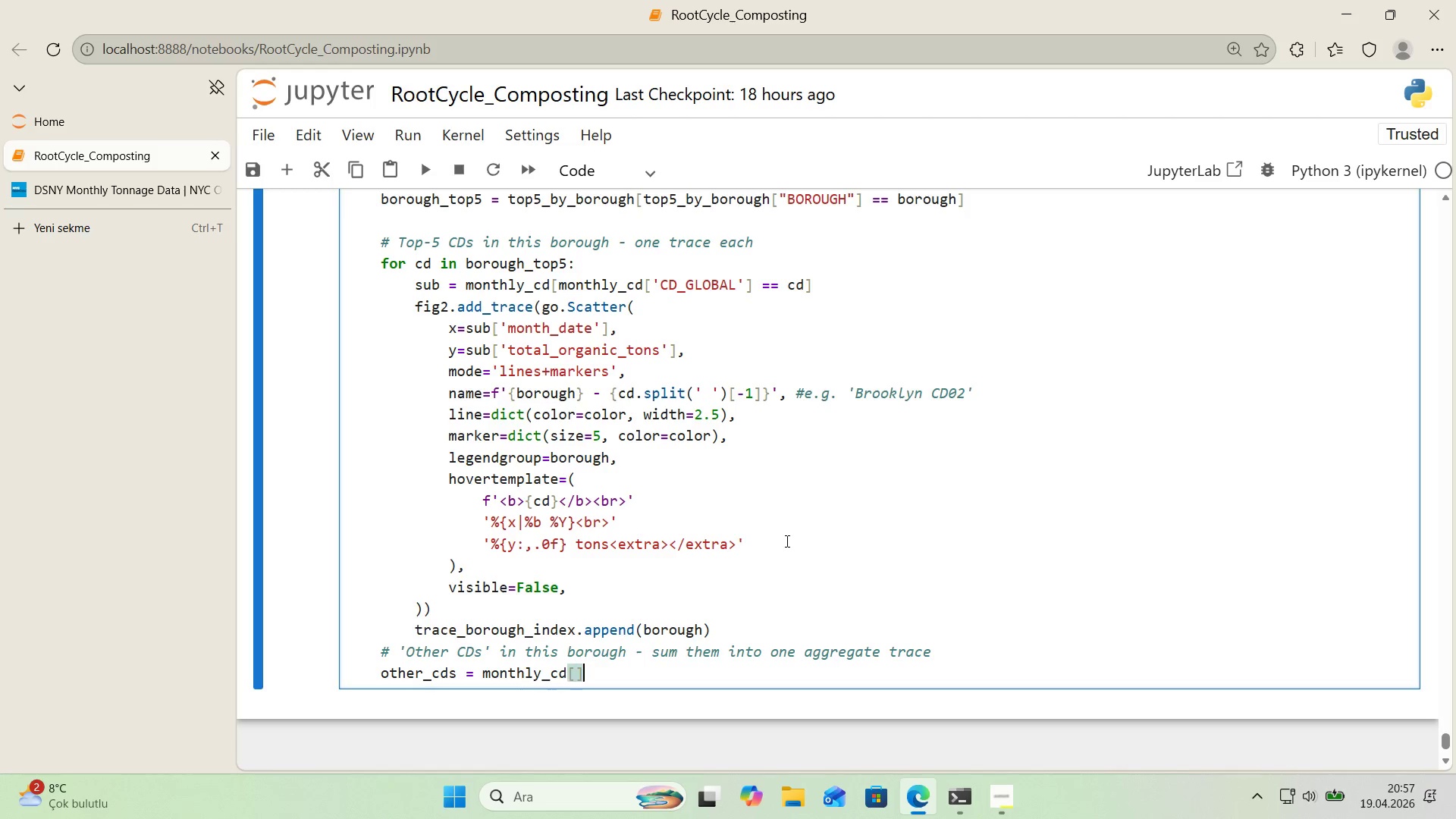 
key(Alt+Control+9)
 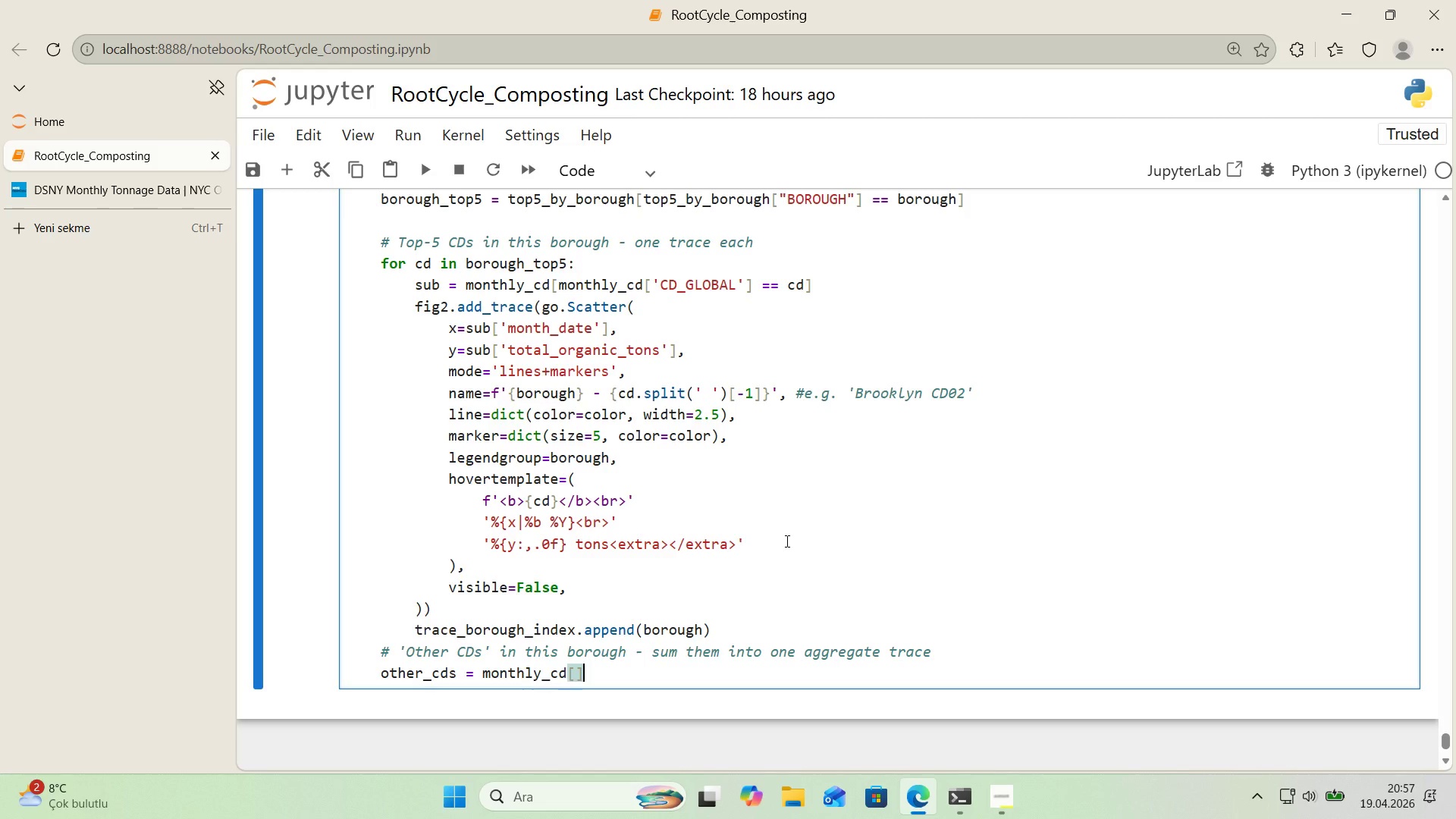 
key(ArrowLeft)
 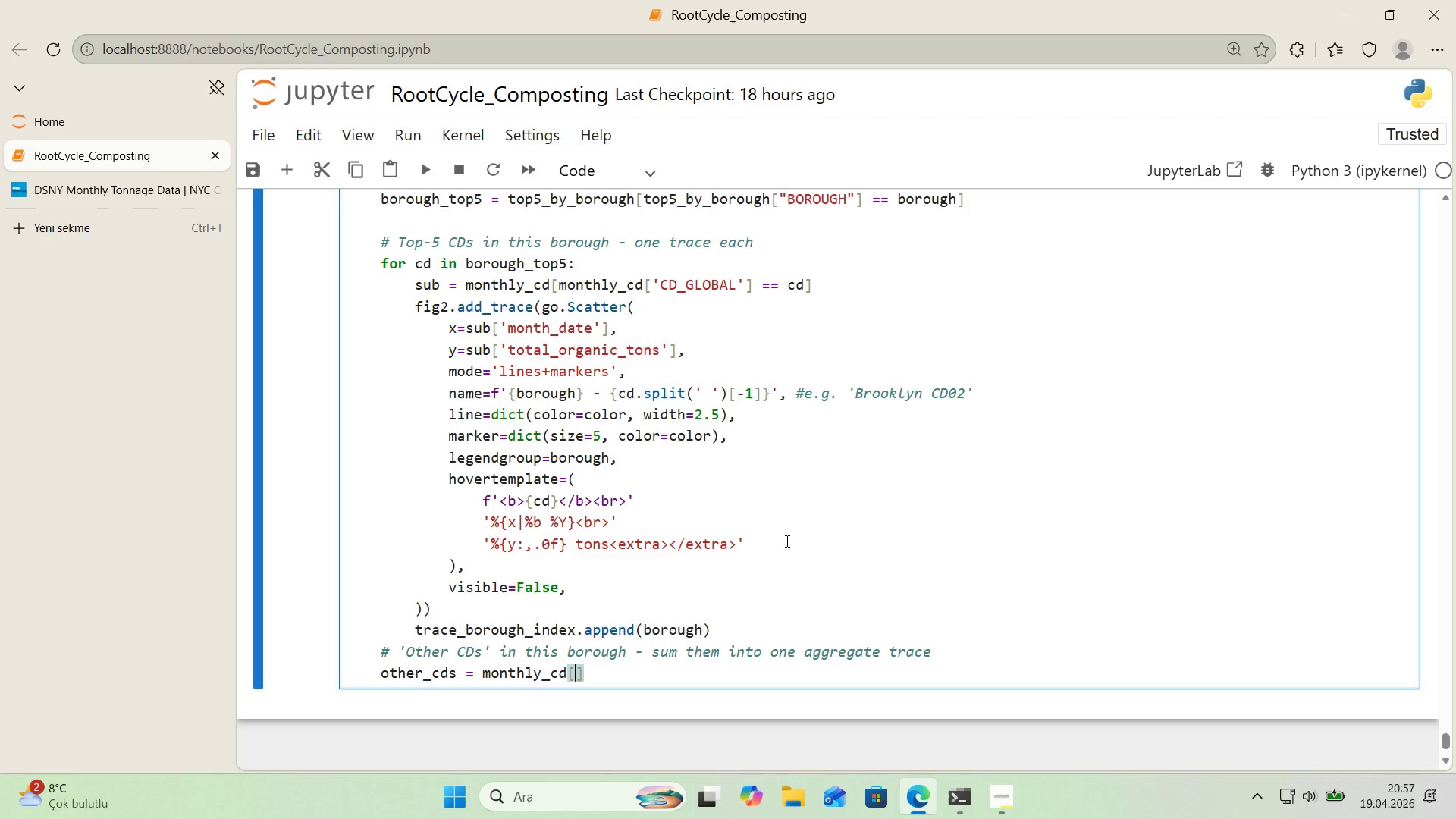 
key(Enter)
 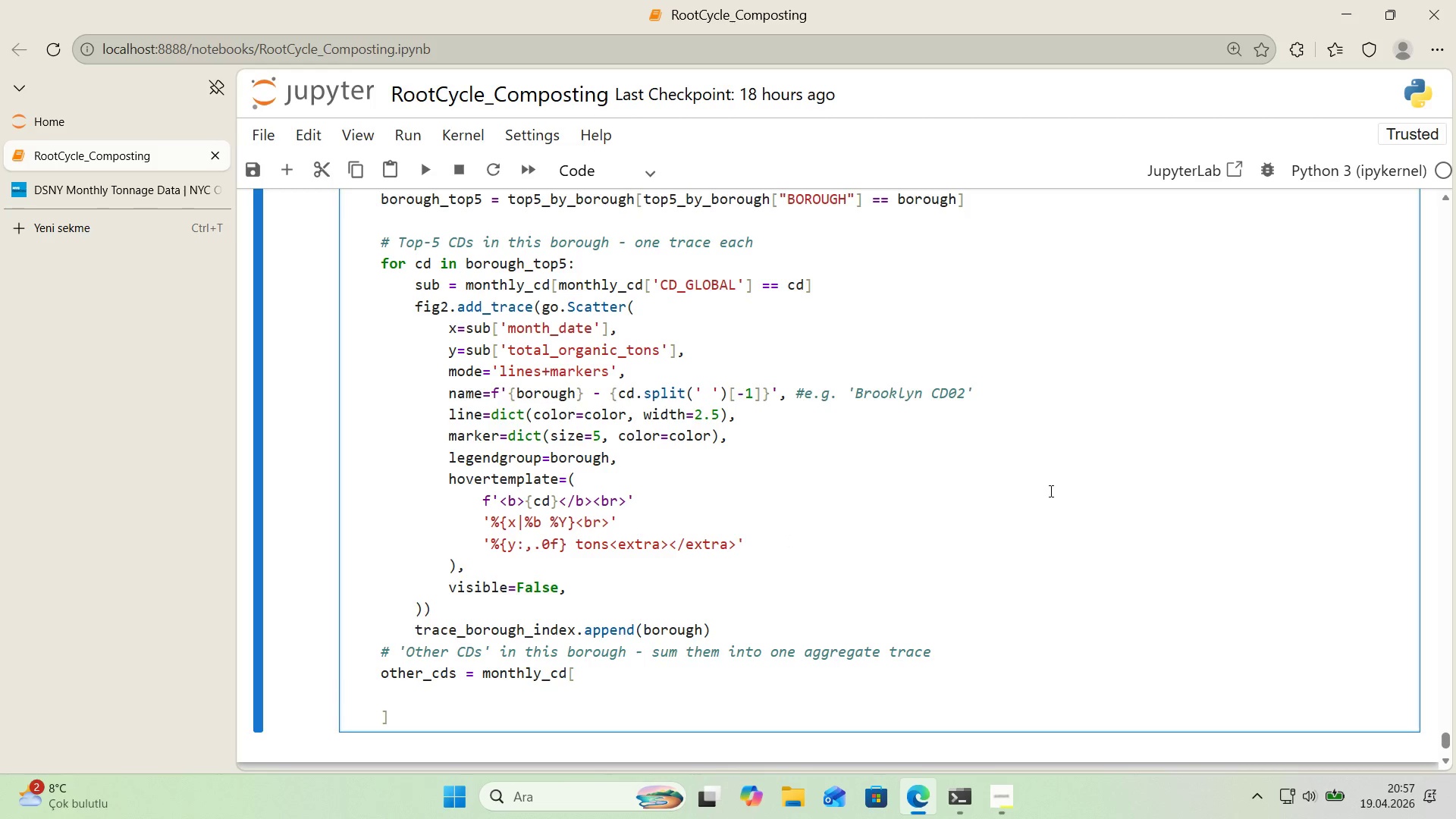 
scroll: coordinate [1050, 494], scroll_direction: down, amount: 1.0
 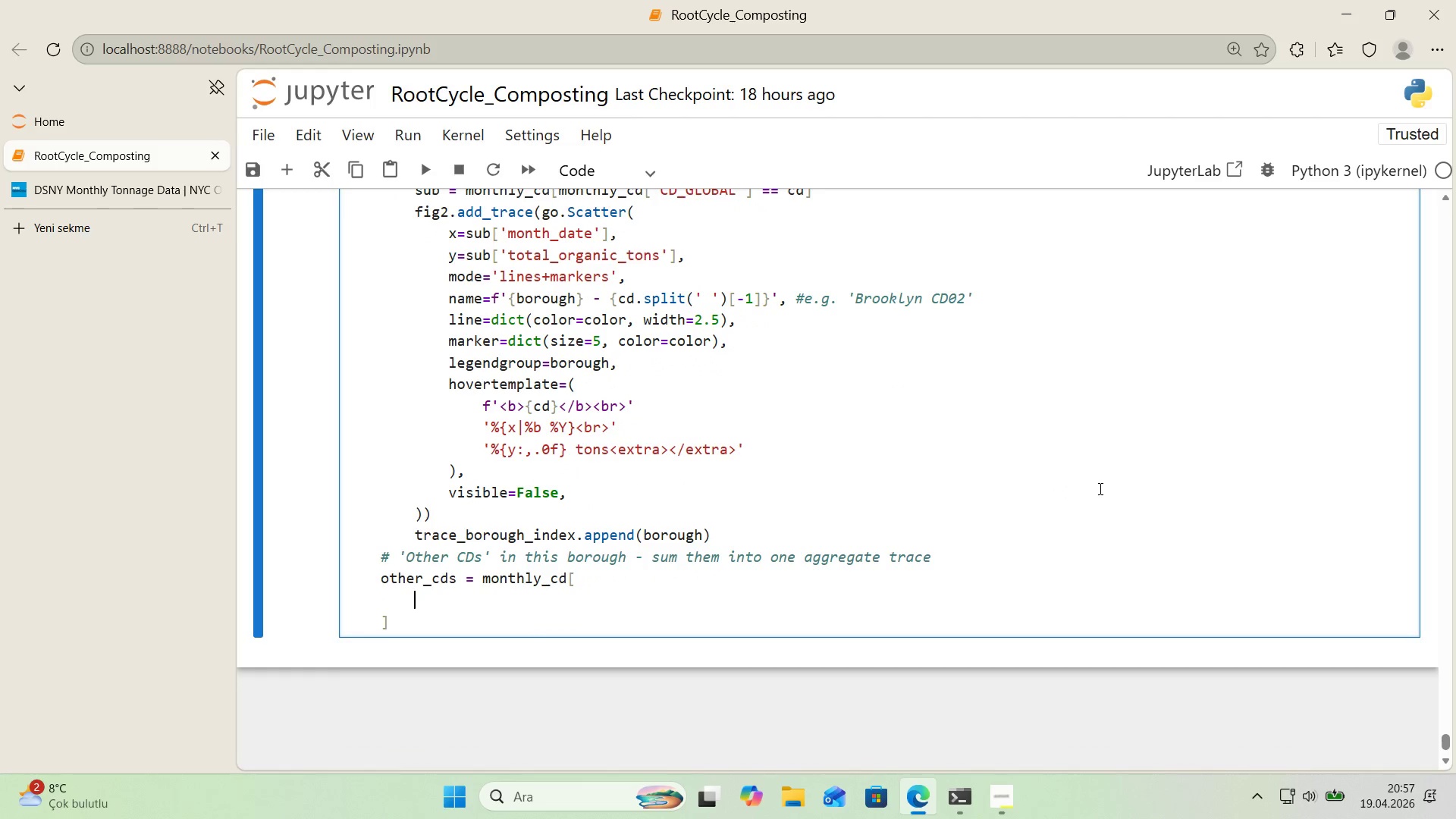 
type(*()
 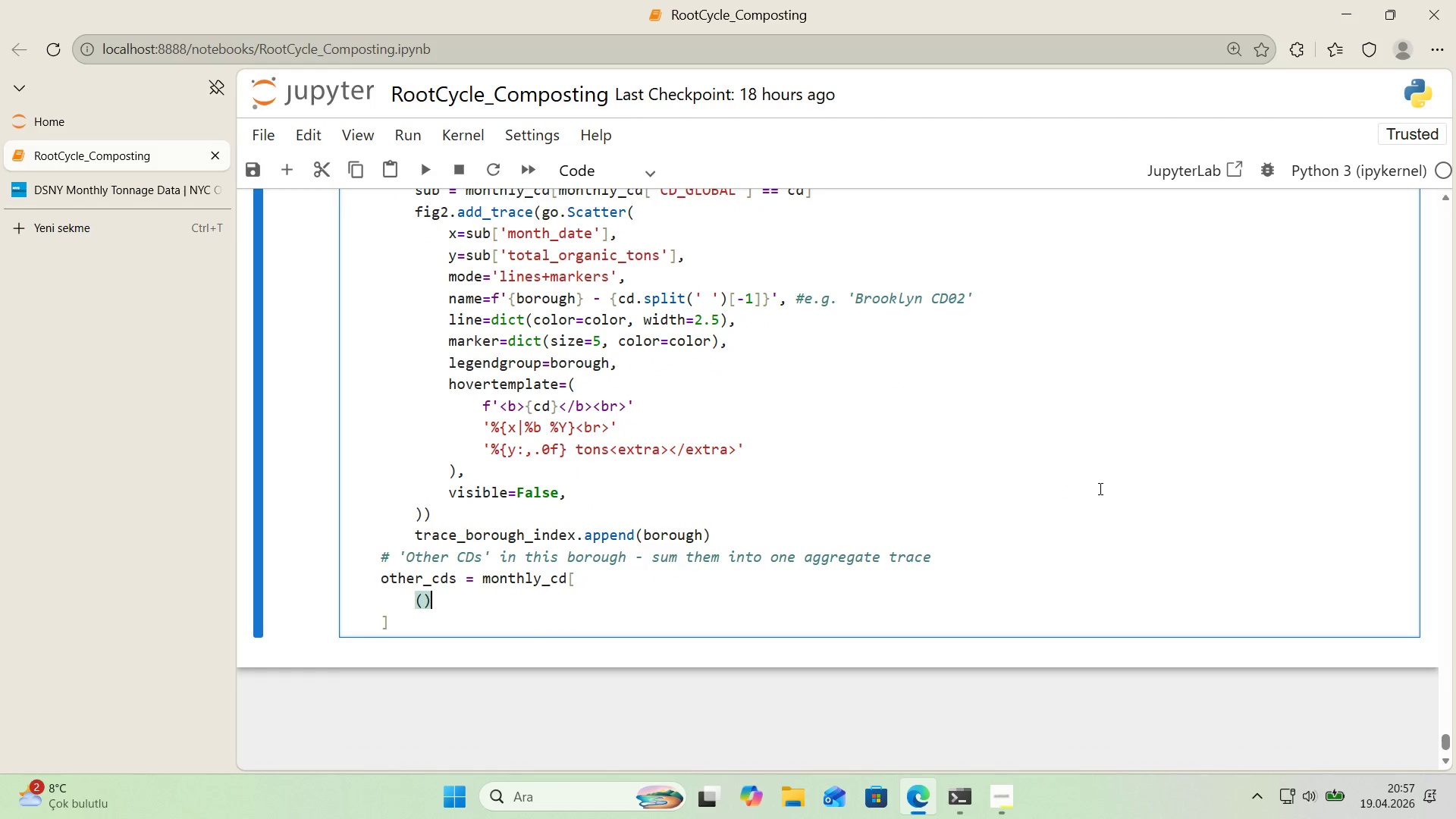 
key(ArrowLeft)
 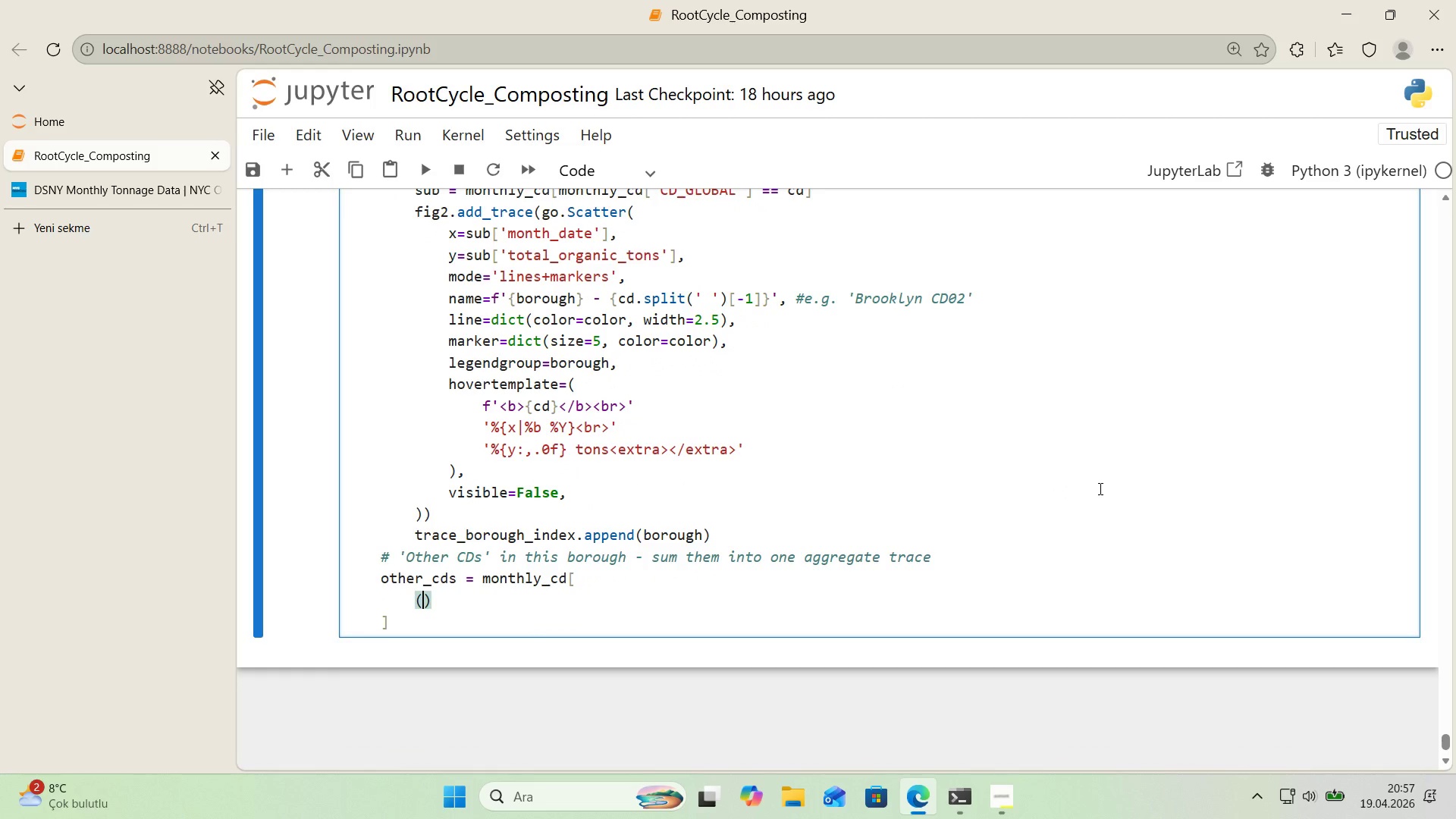 
type(monthly_cd)
 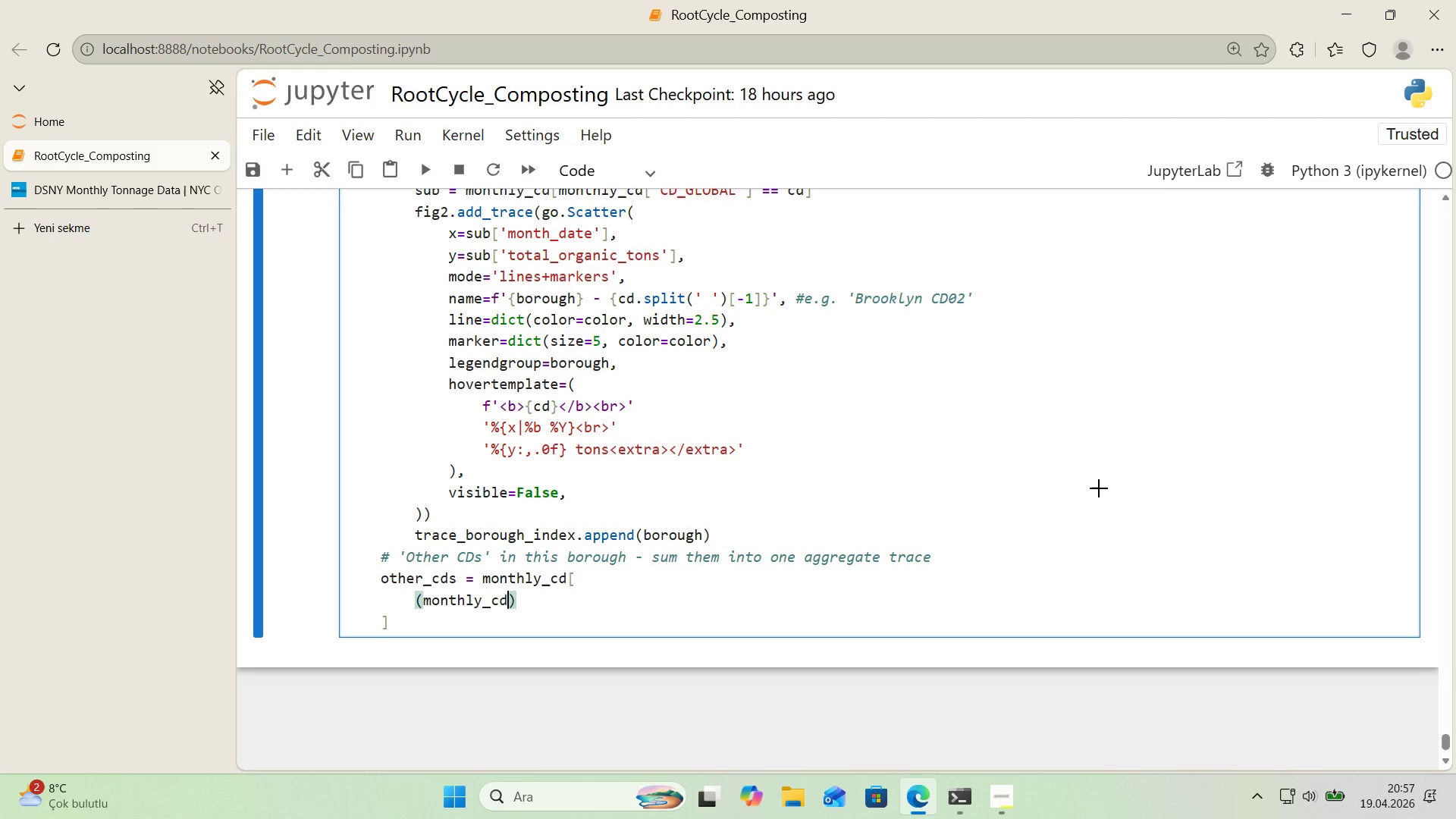 
key(Alt+Control+8)
 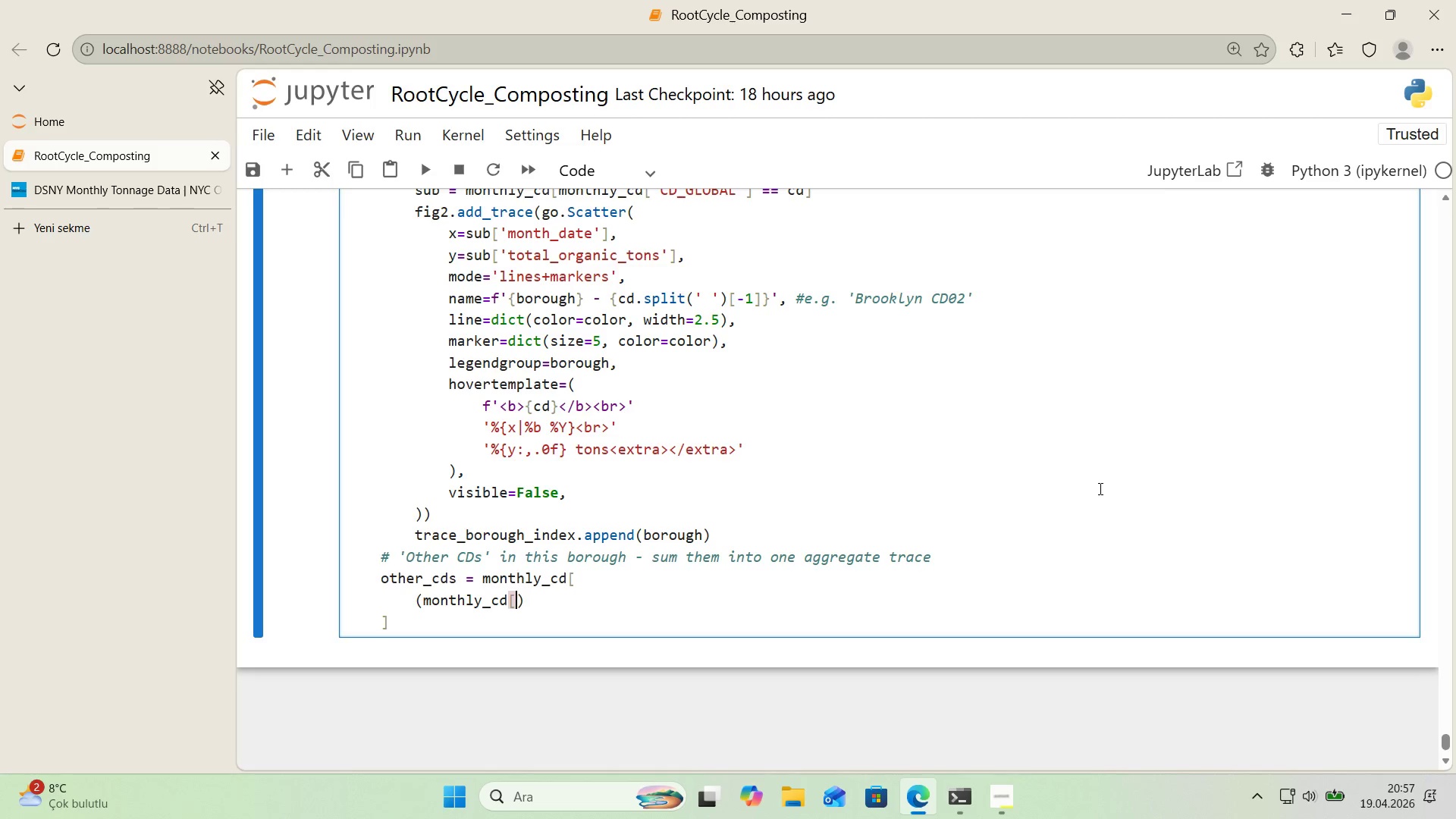 
key(Alt+Control+9)
 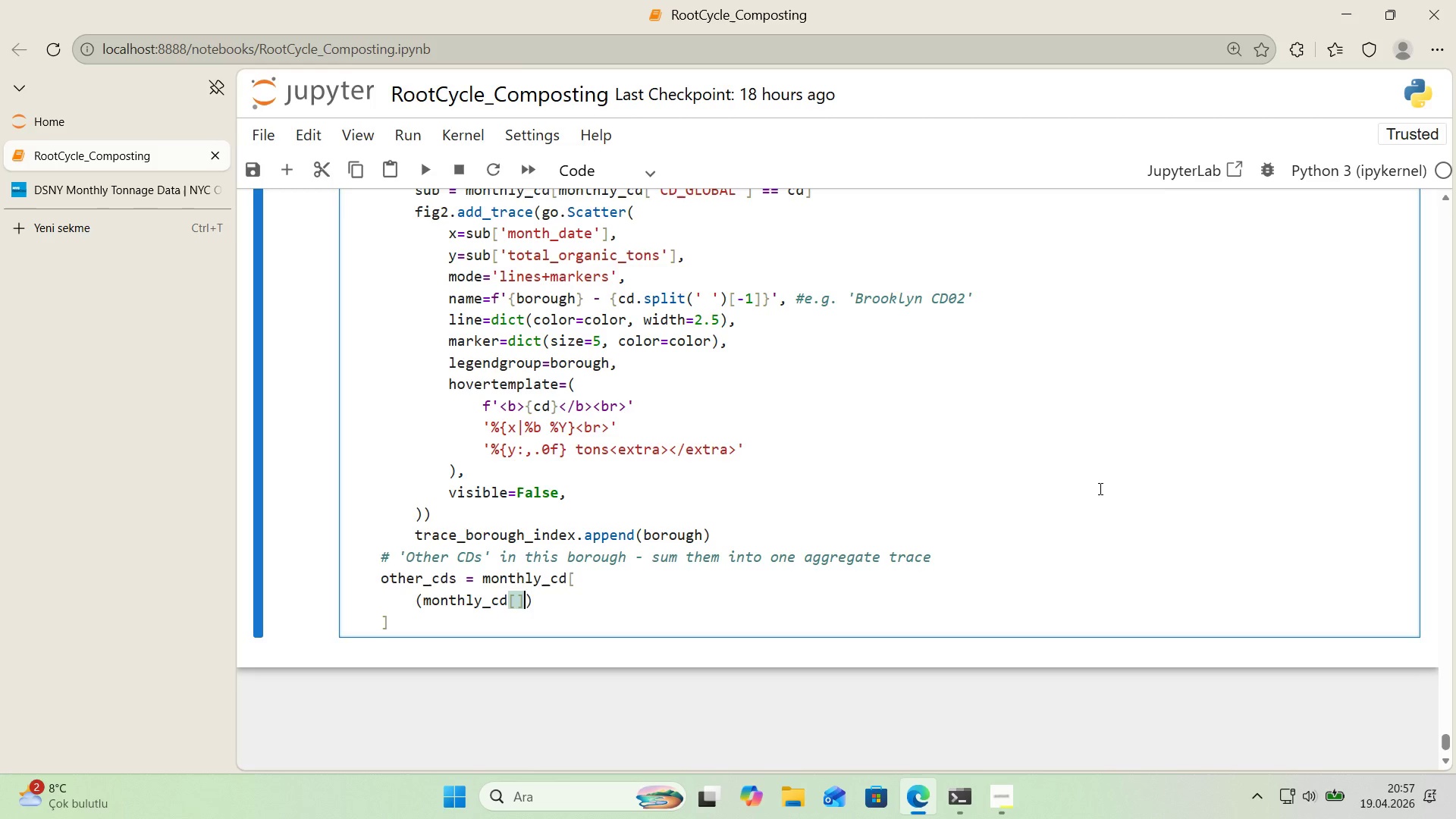 
key(ArrowLeft)
 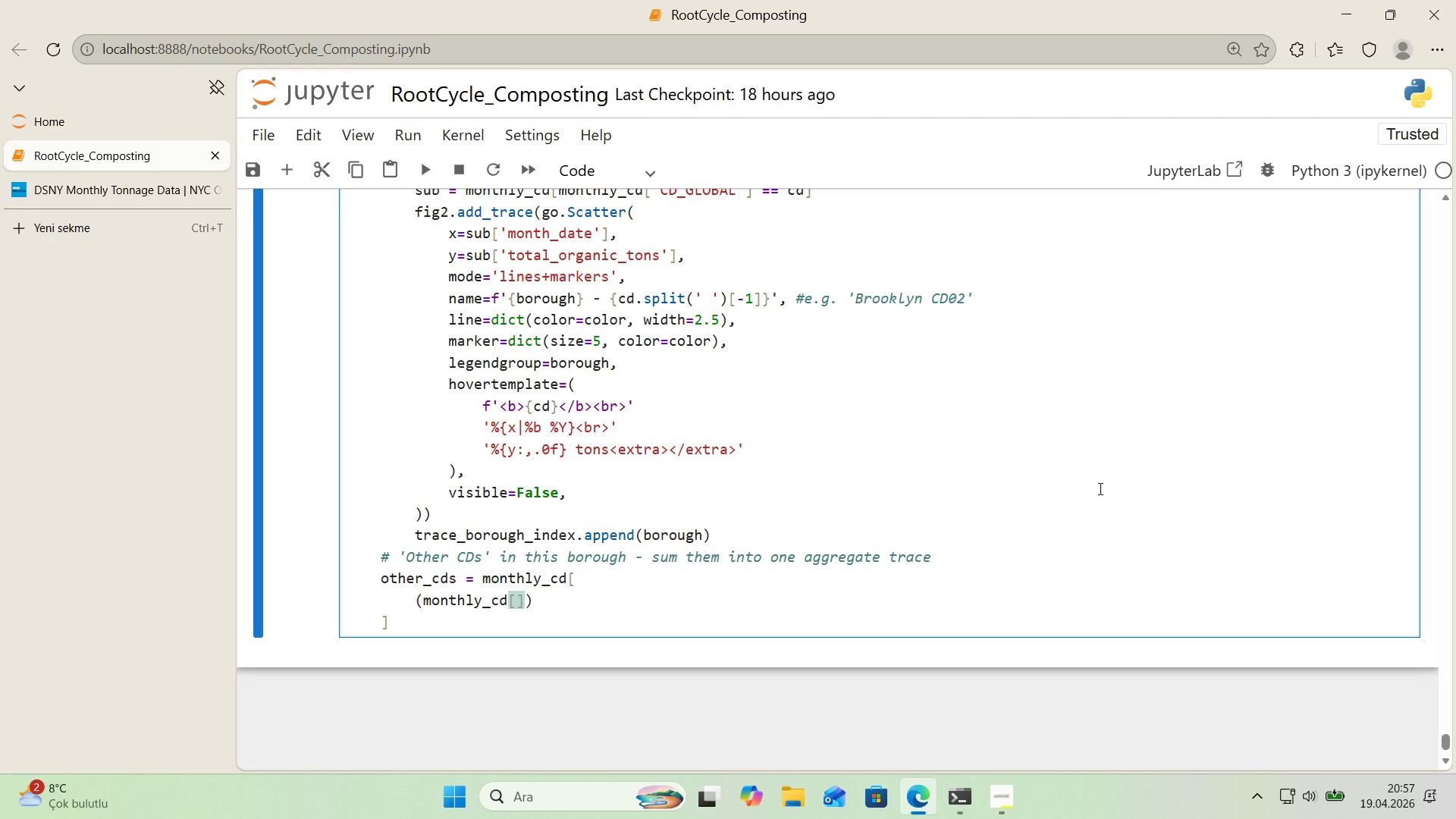 
type(@@)
 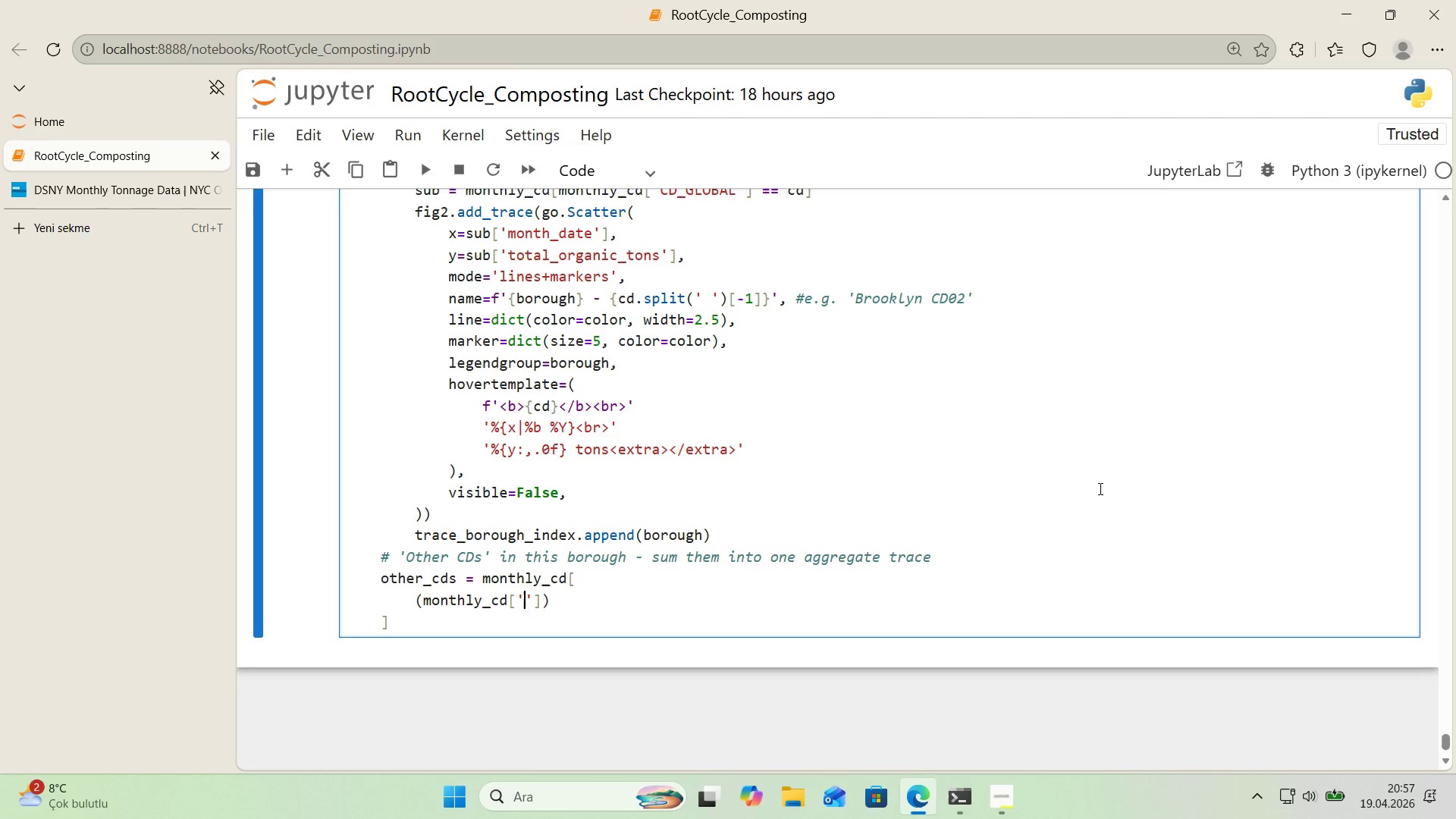 
key(ArrowLeft)
 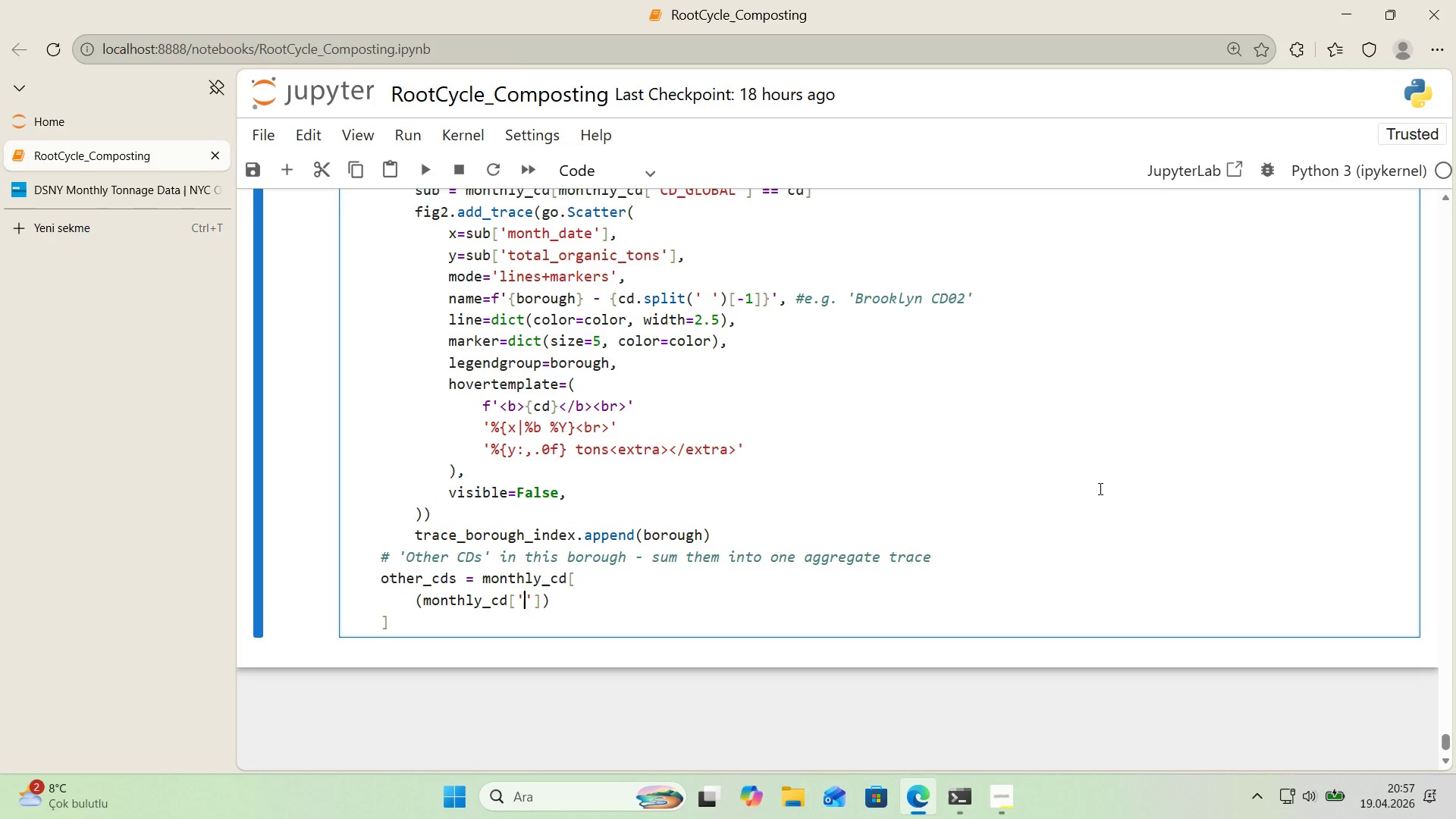 
type(BOROUGH)
 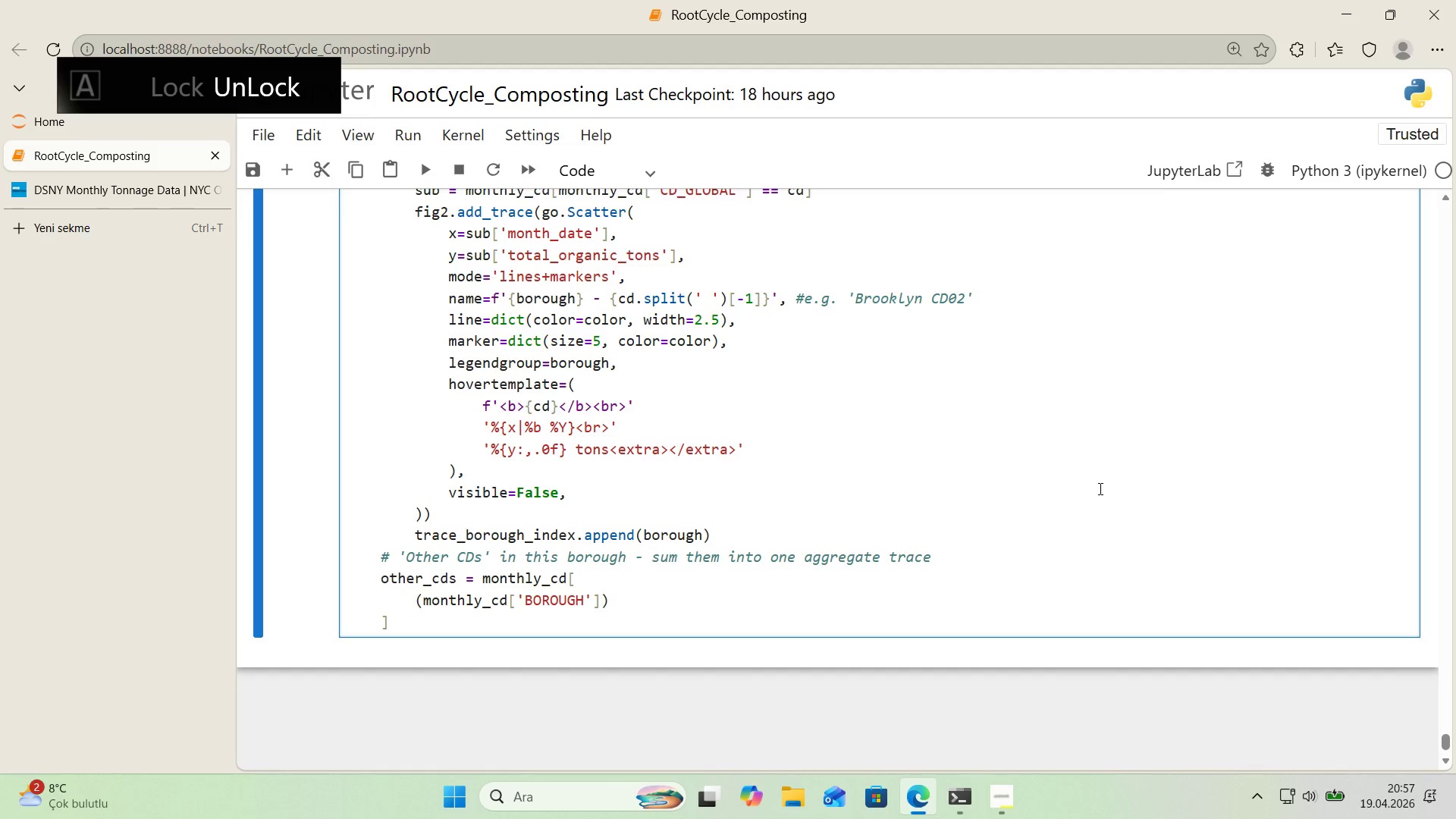 
key(ArrowRight)
 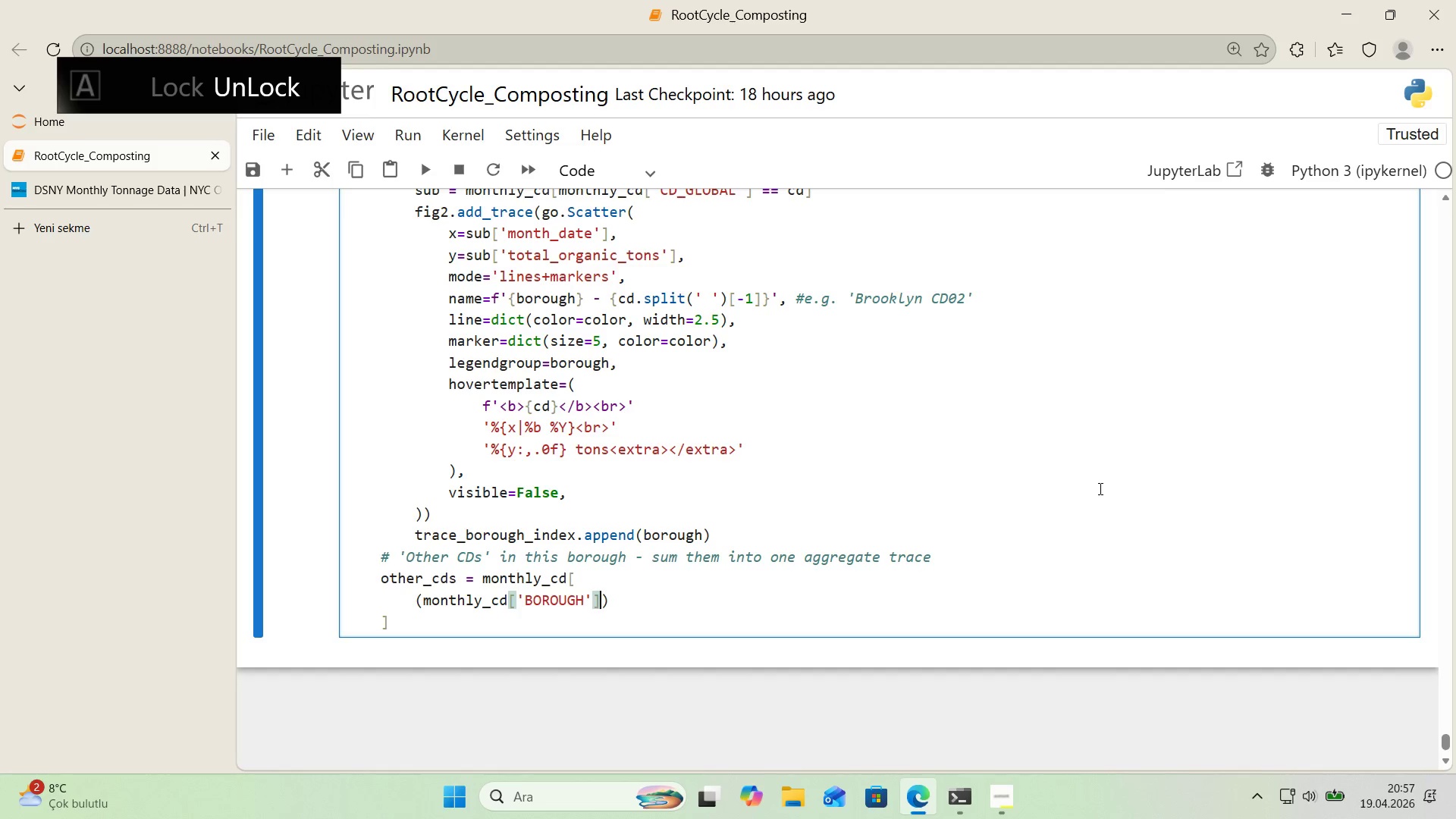 
key(ArrowRight)
 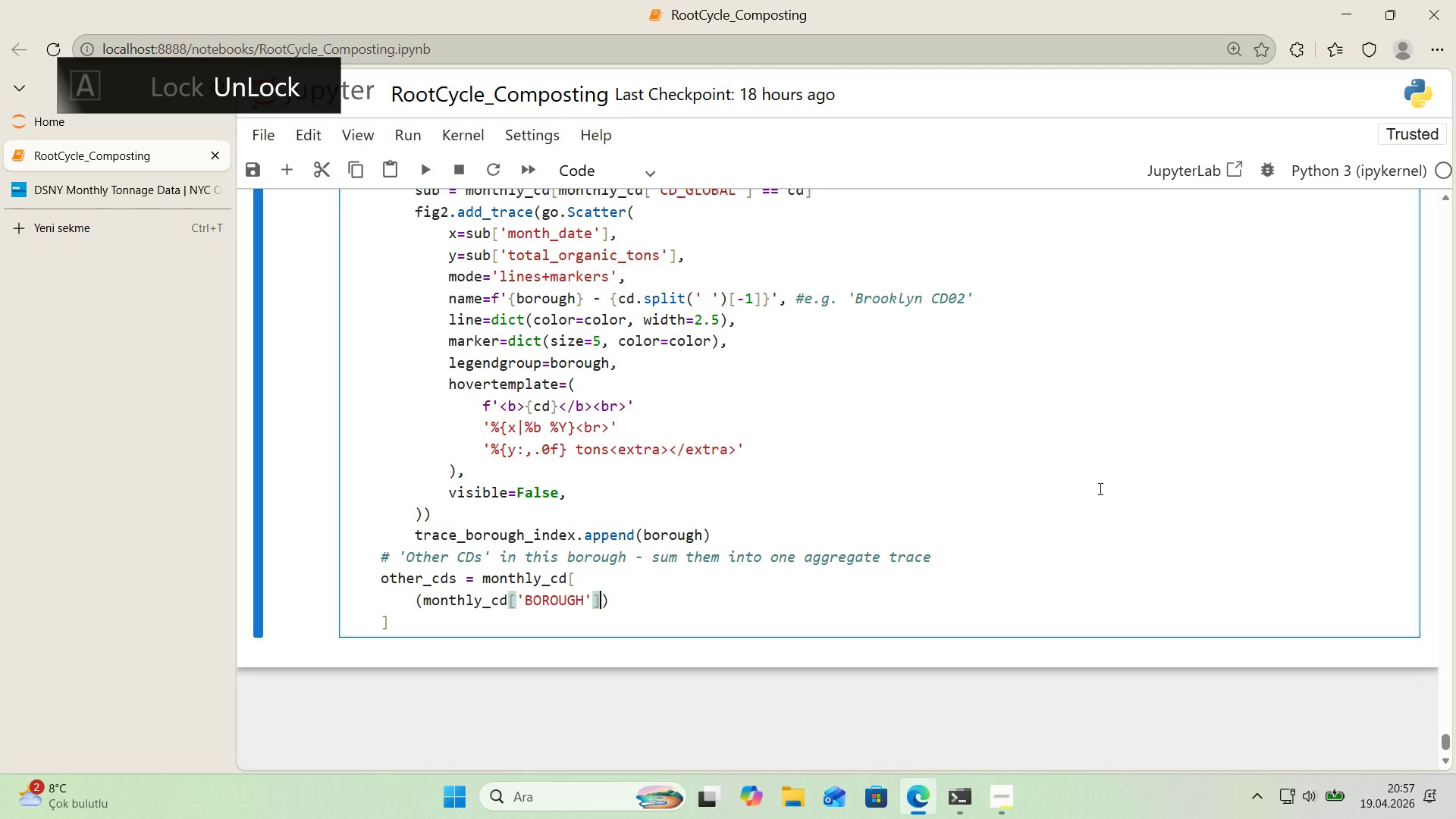 
type( )) borough)
 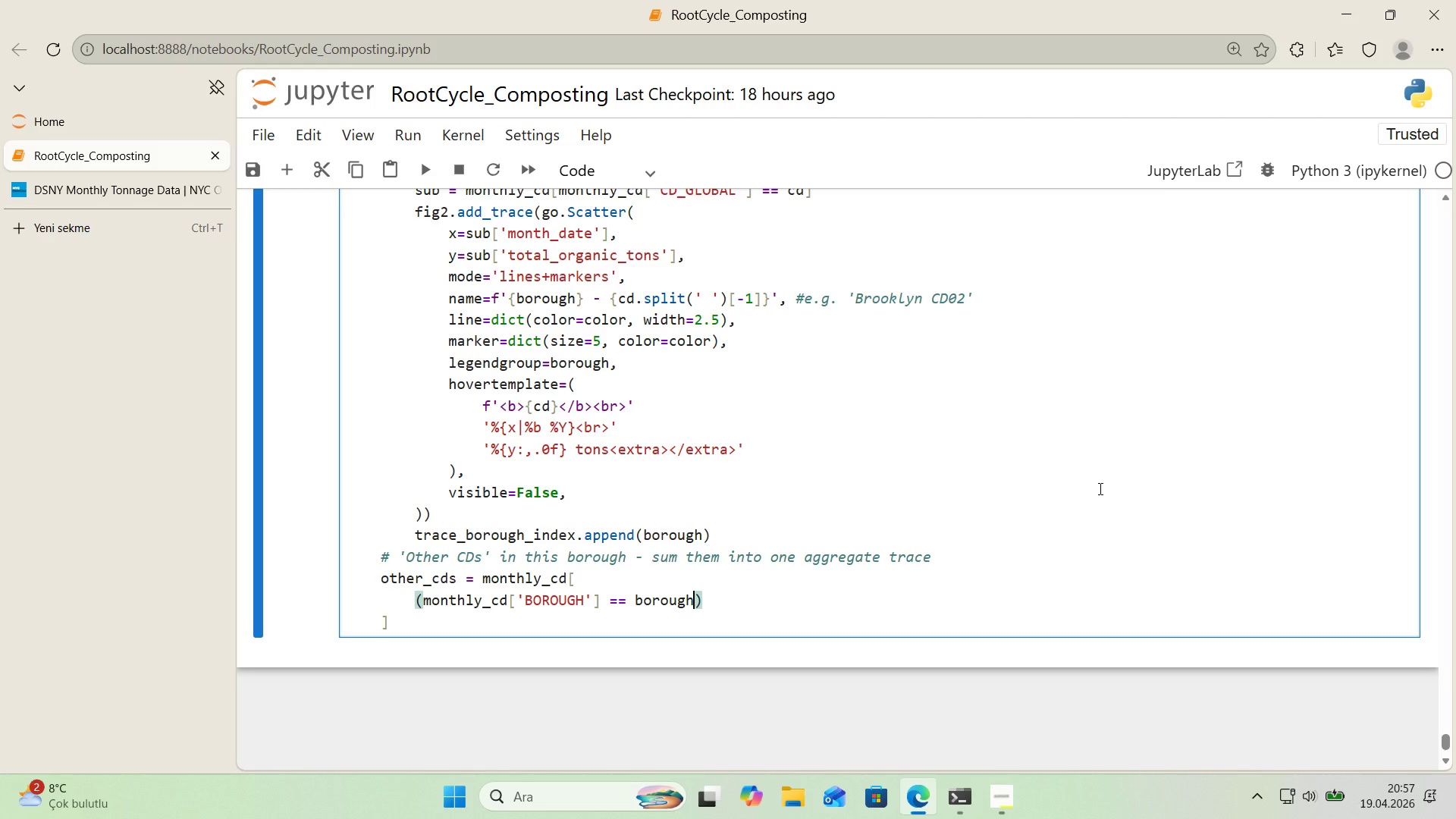 
key(ArrowRight)
 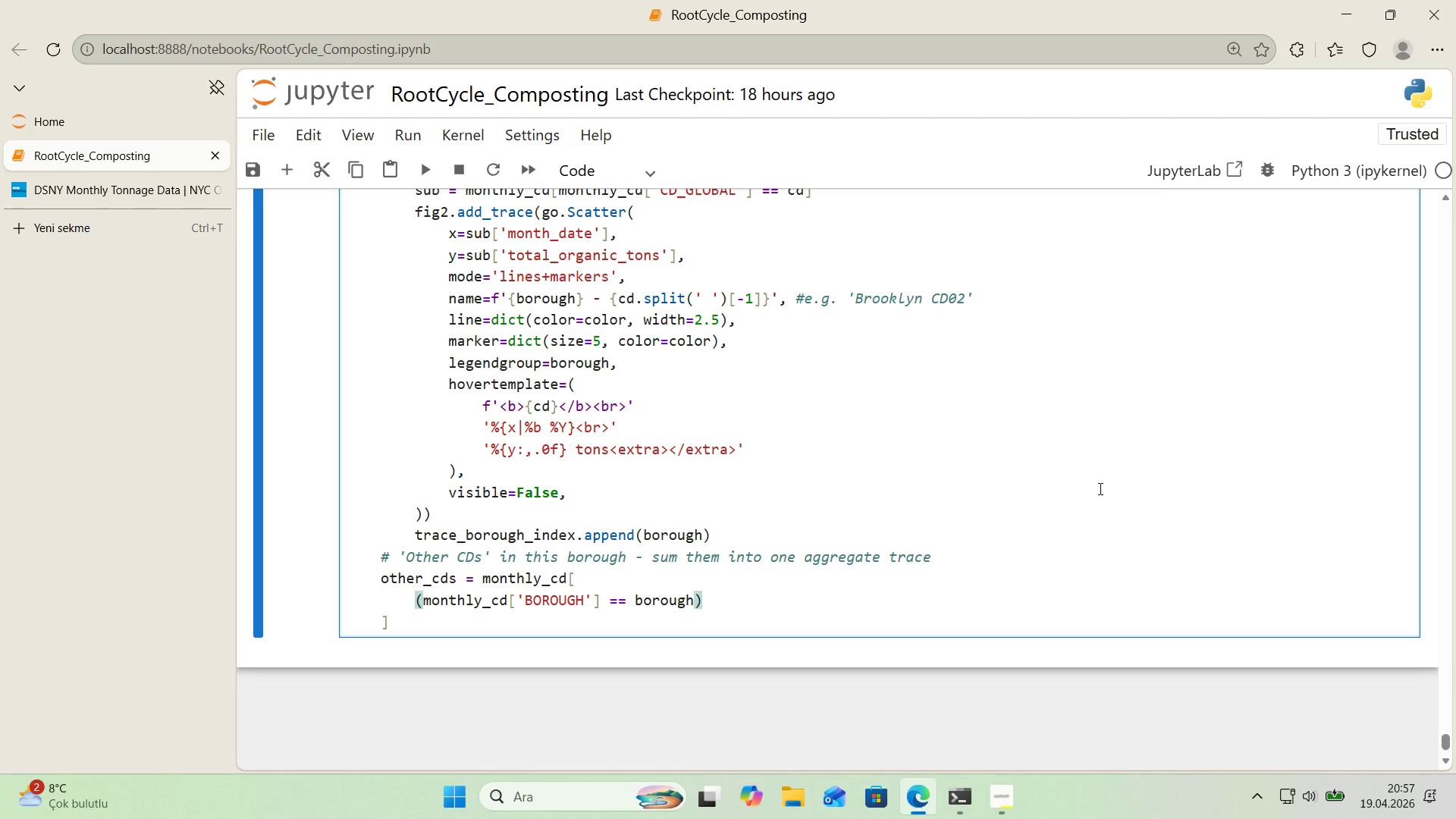 
type( ^ *()
 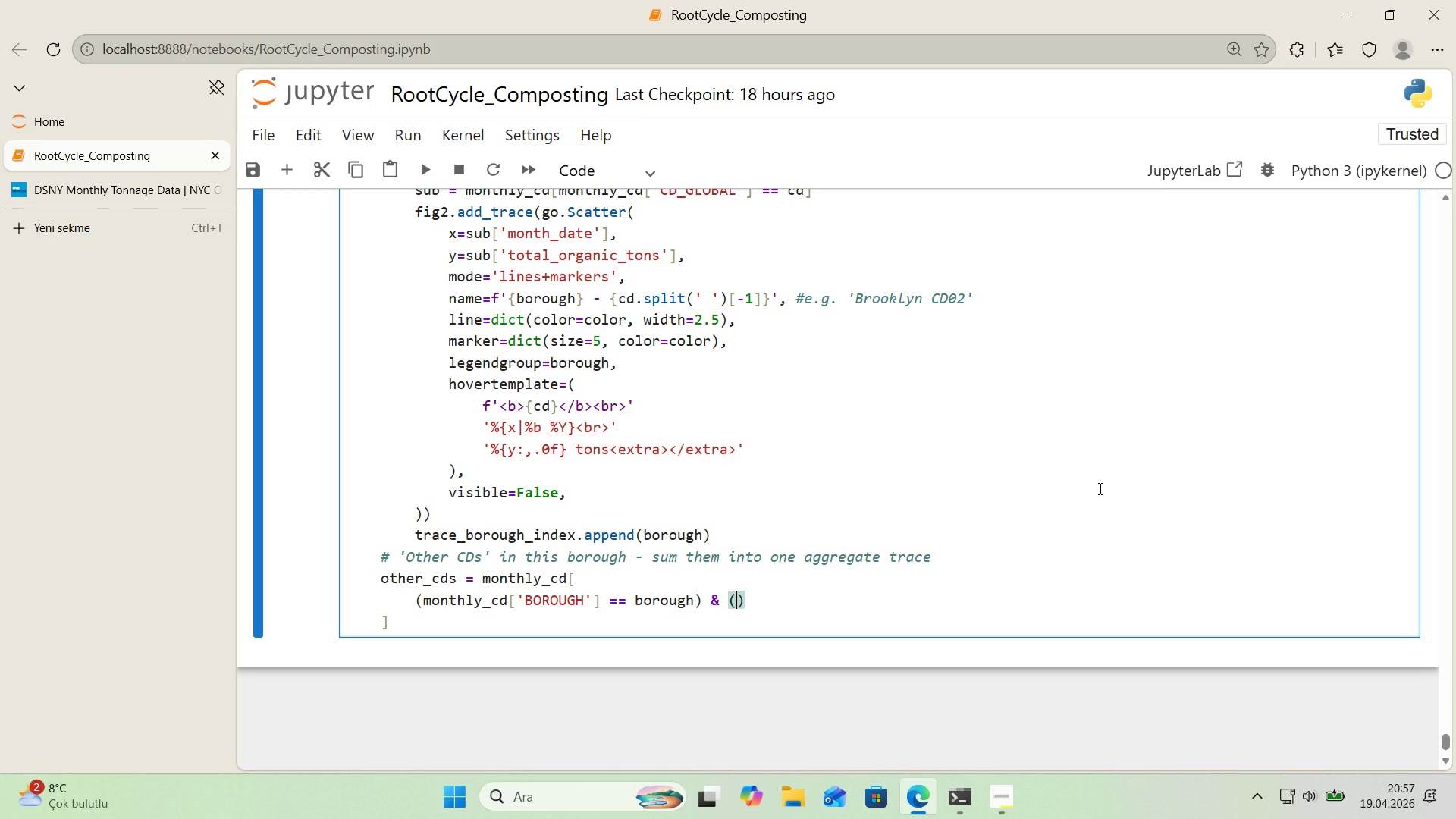 
 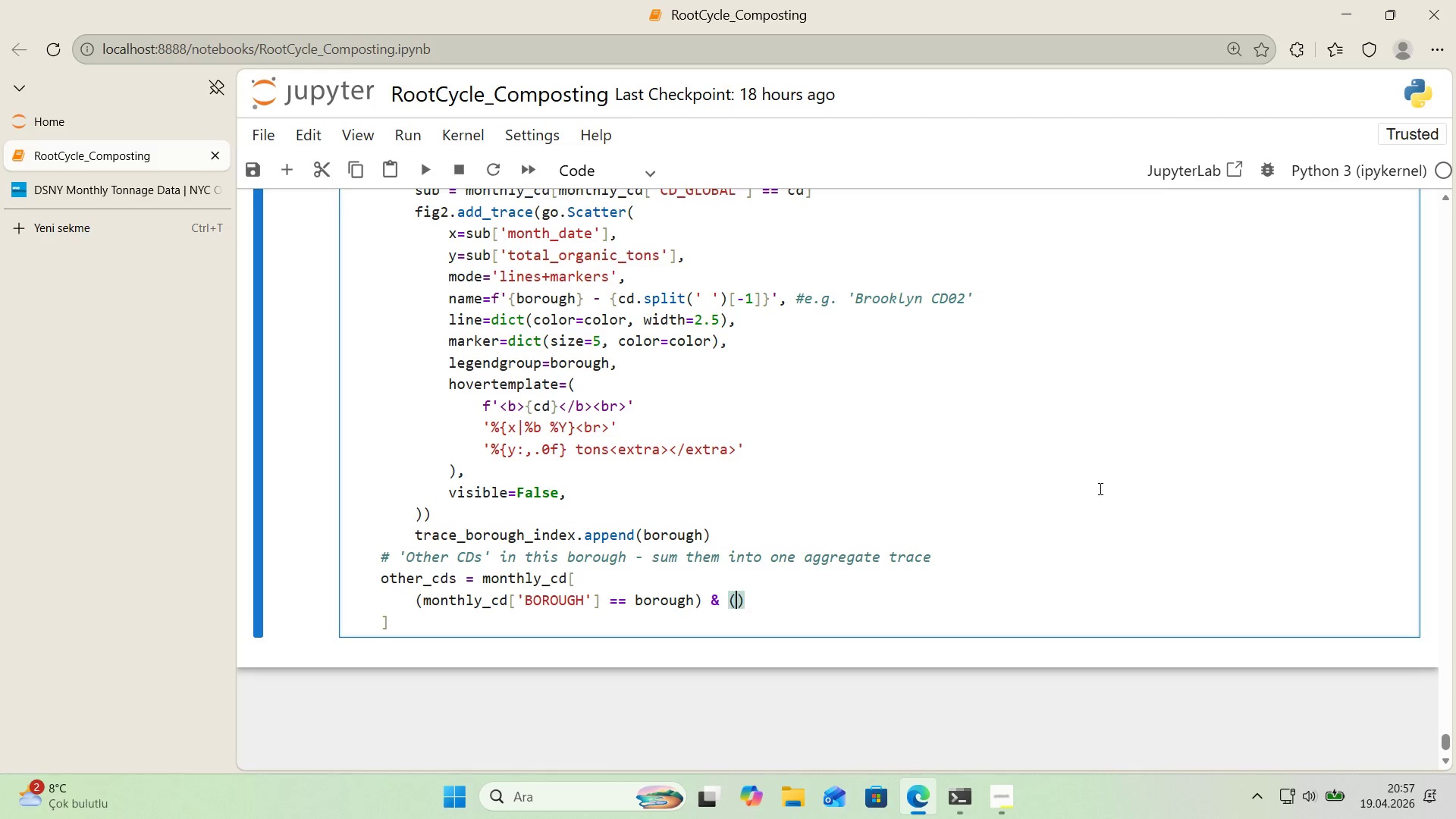 
key(ArrowLeft)
 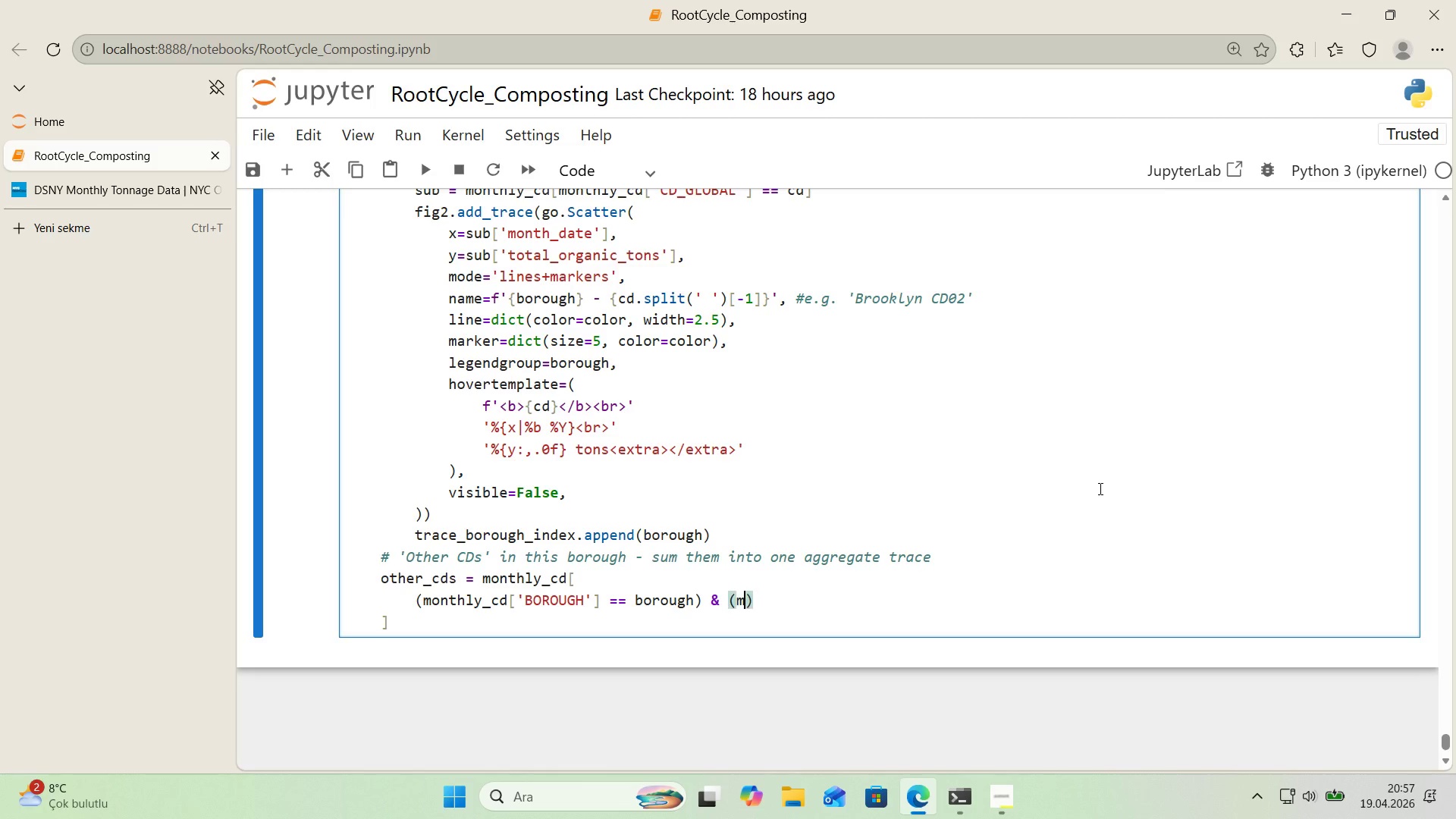 
type(monthly_cd)
 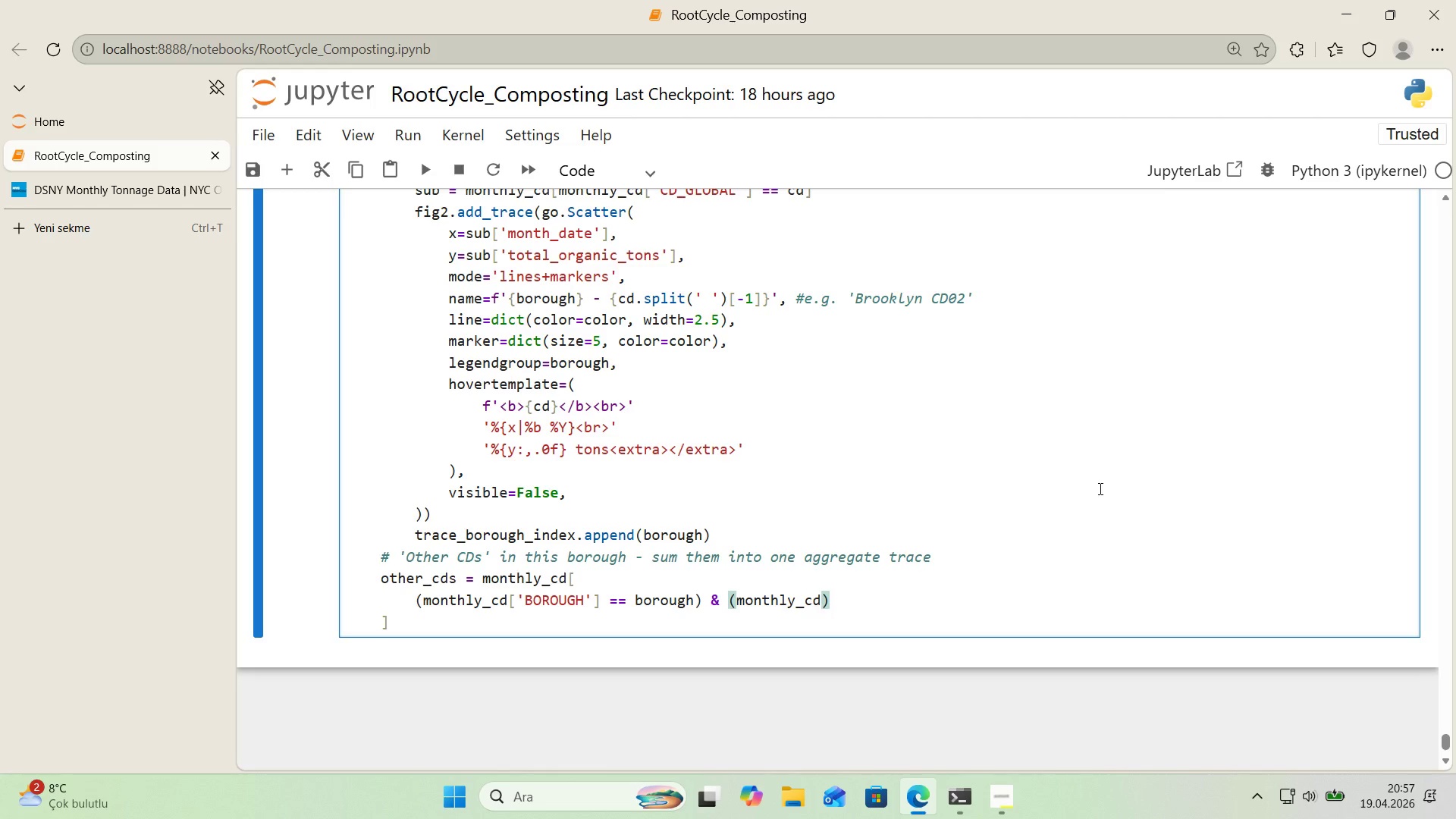 
key(Alt+Control+8)
 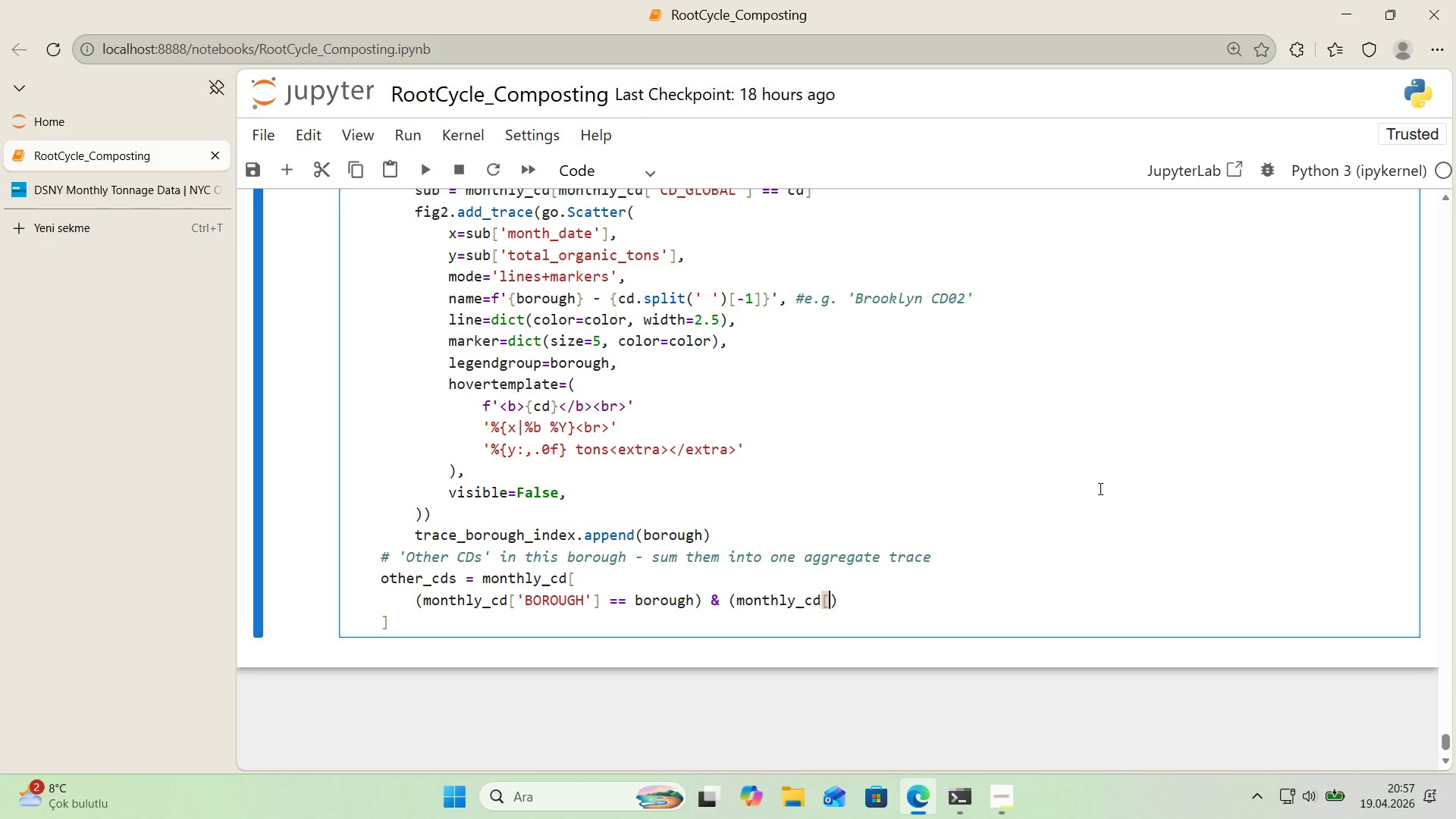 
key(Alt+Control+9)
 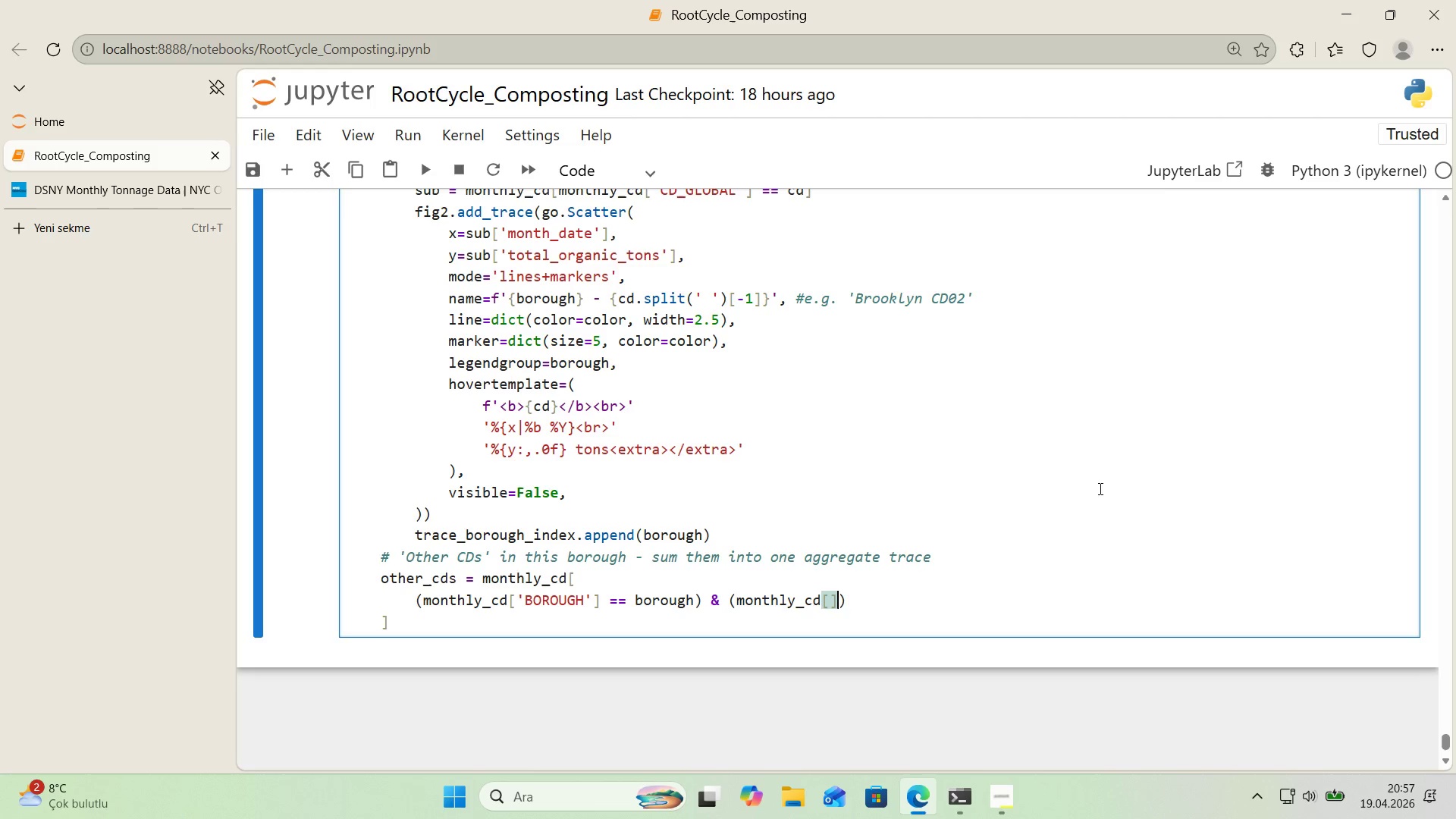 
key(ArrowLeft)
 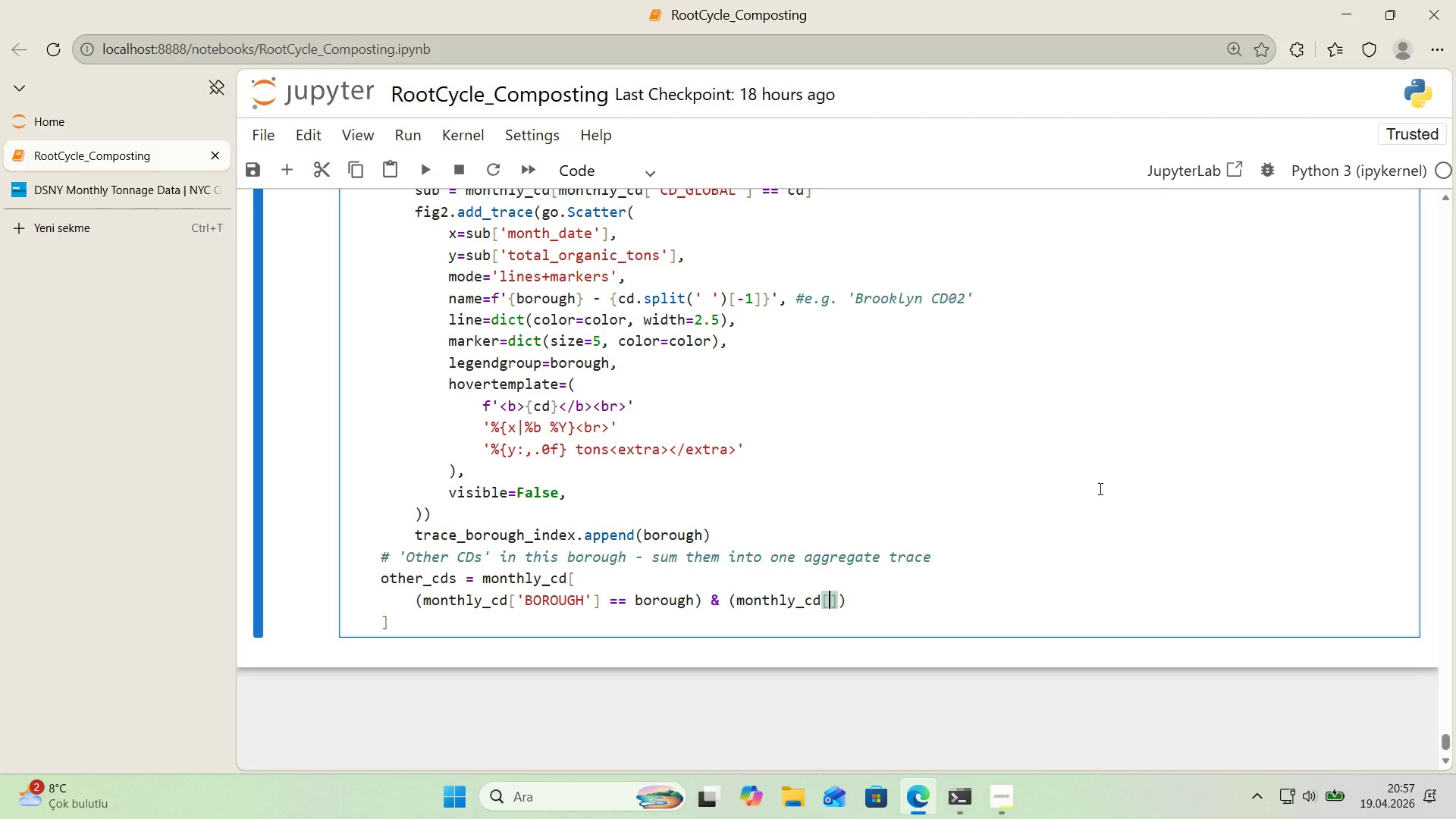 
type(@@)
 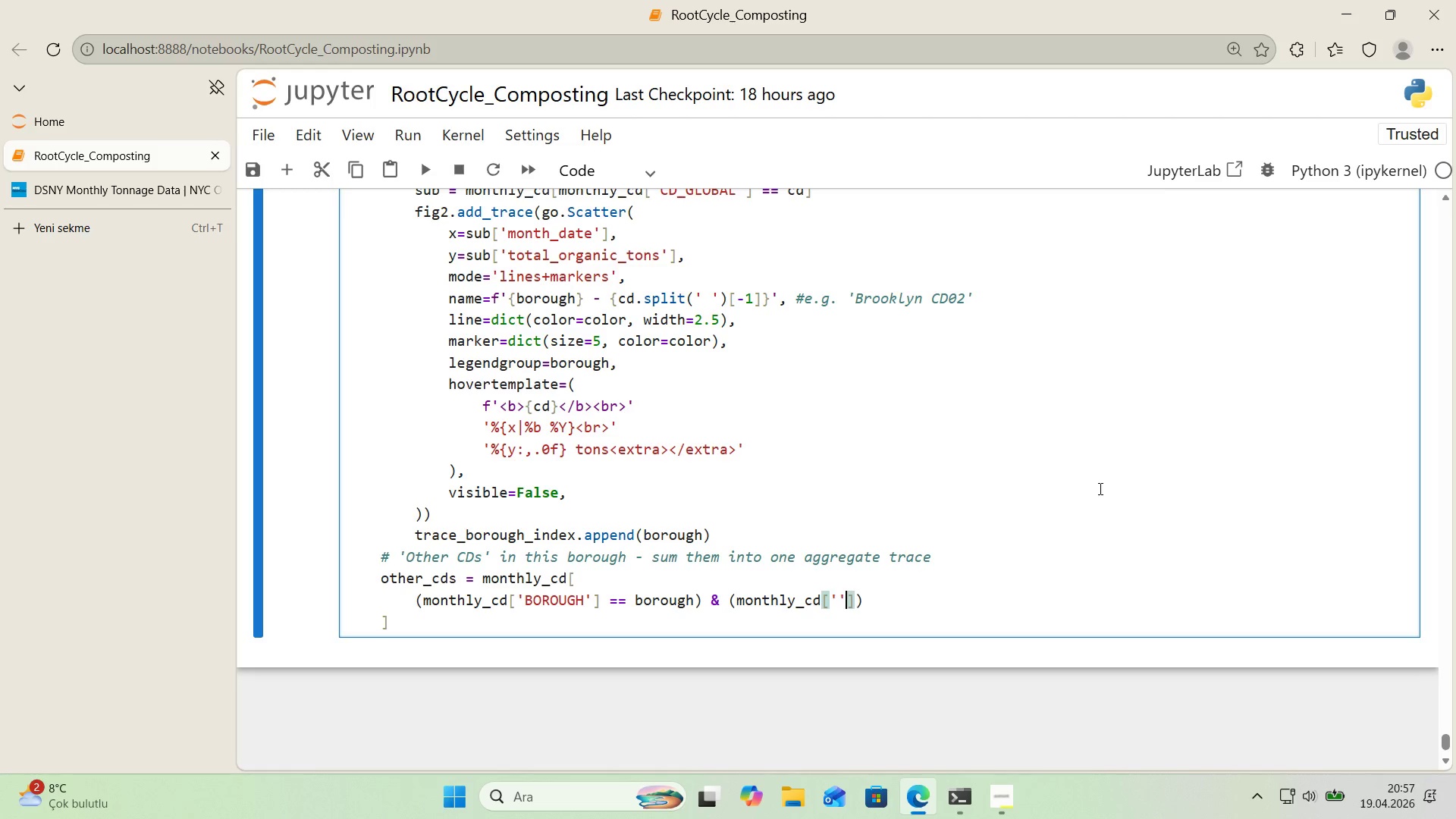 
key(ArrowLeft)
 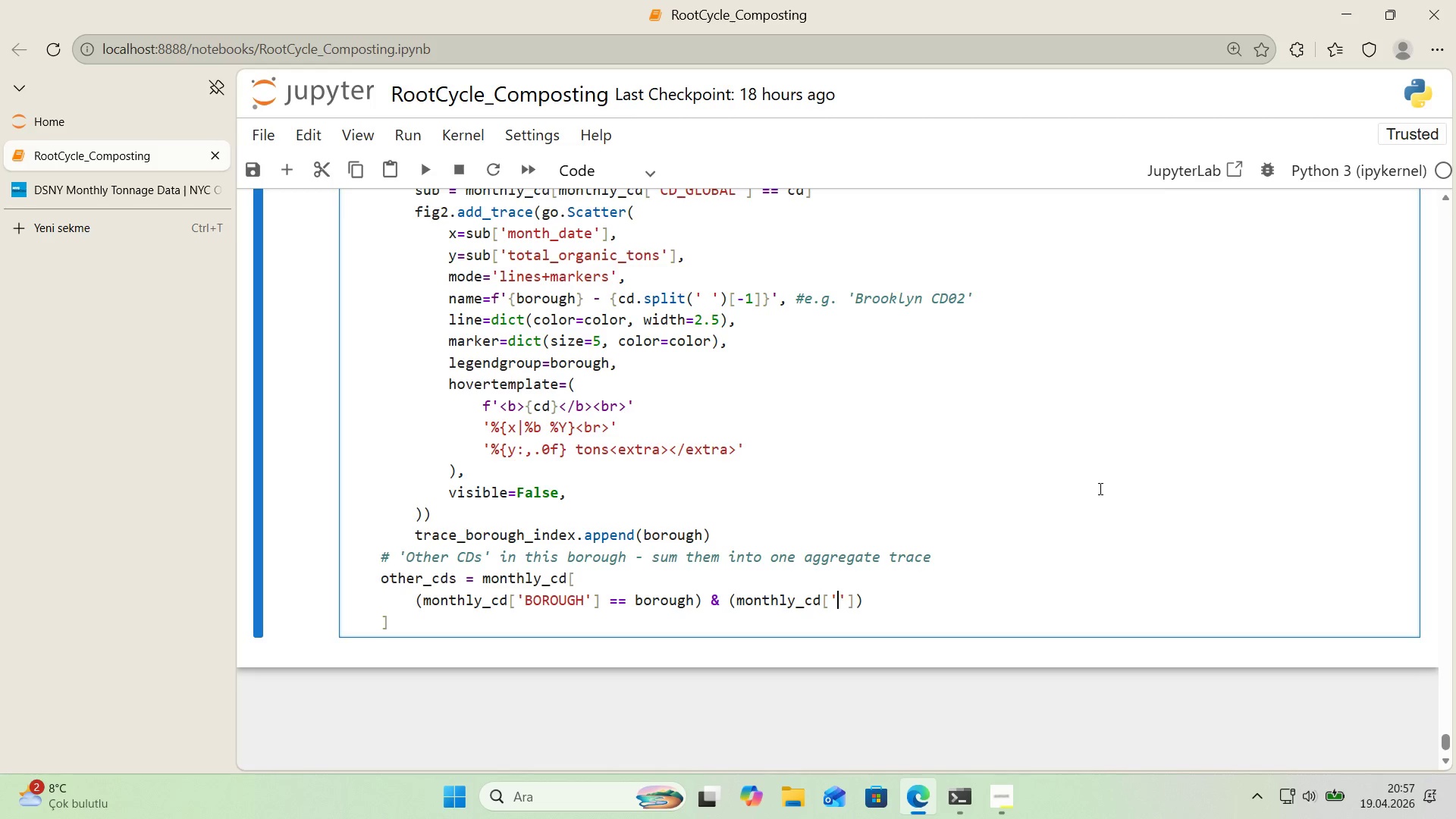 
type(t'er)
 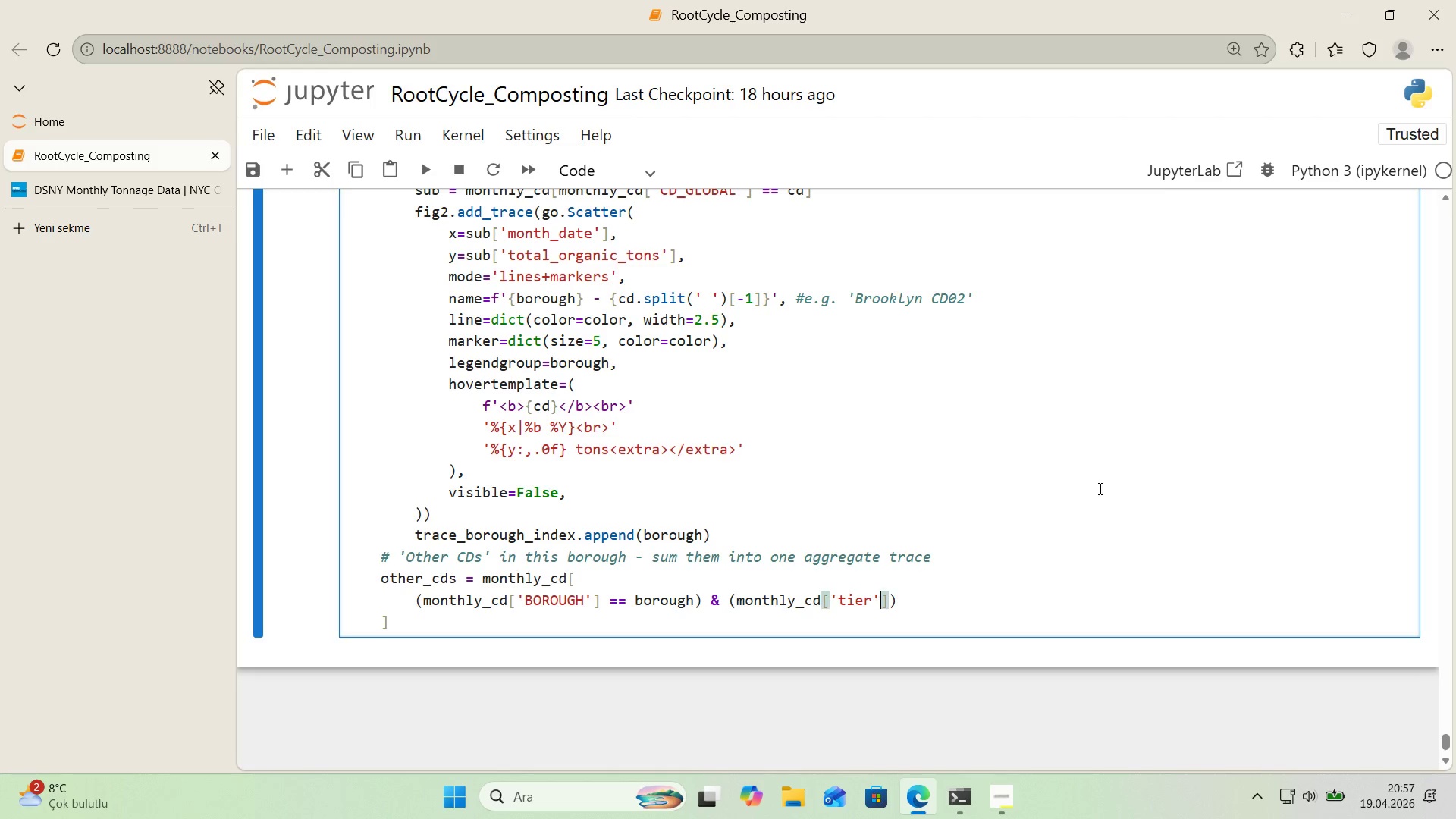 
key(ArrowRight)
 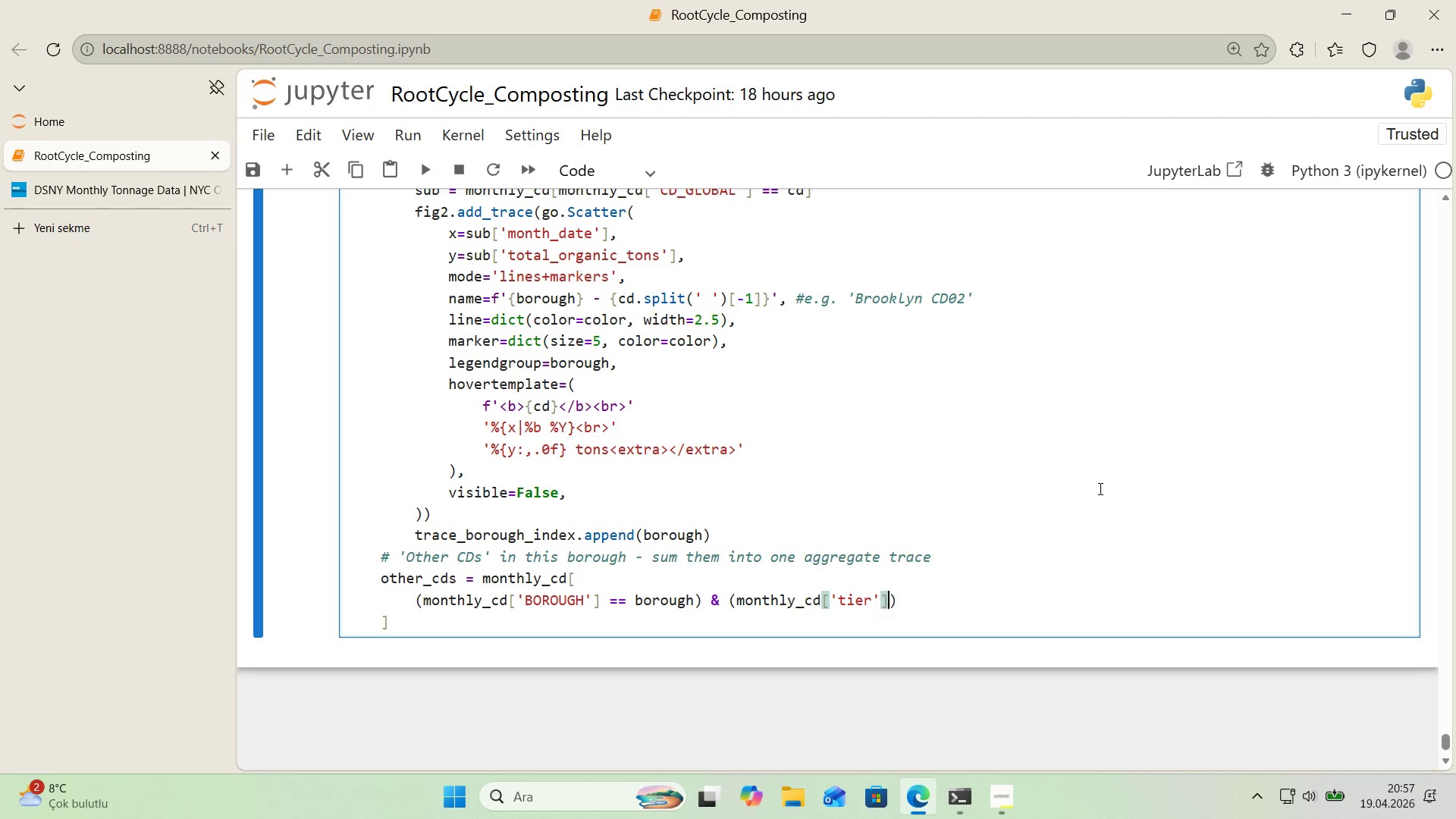 
key(ArrowRight)
 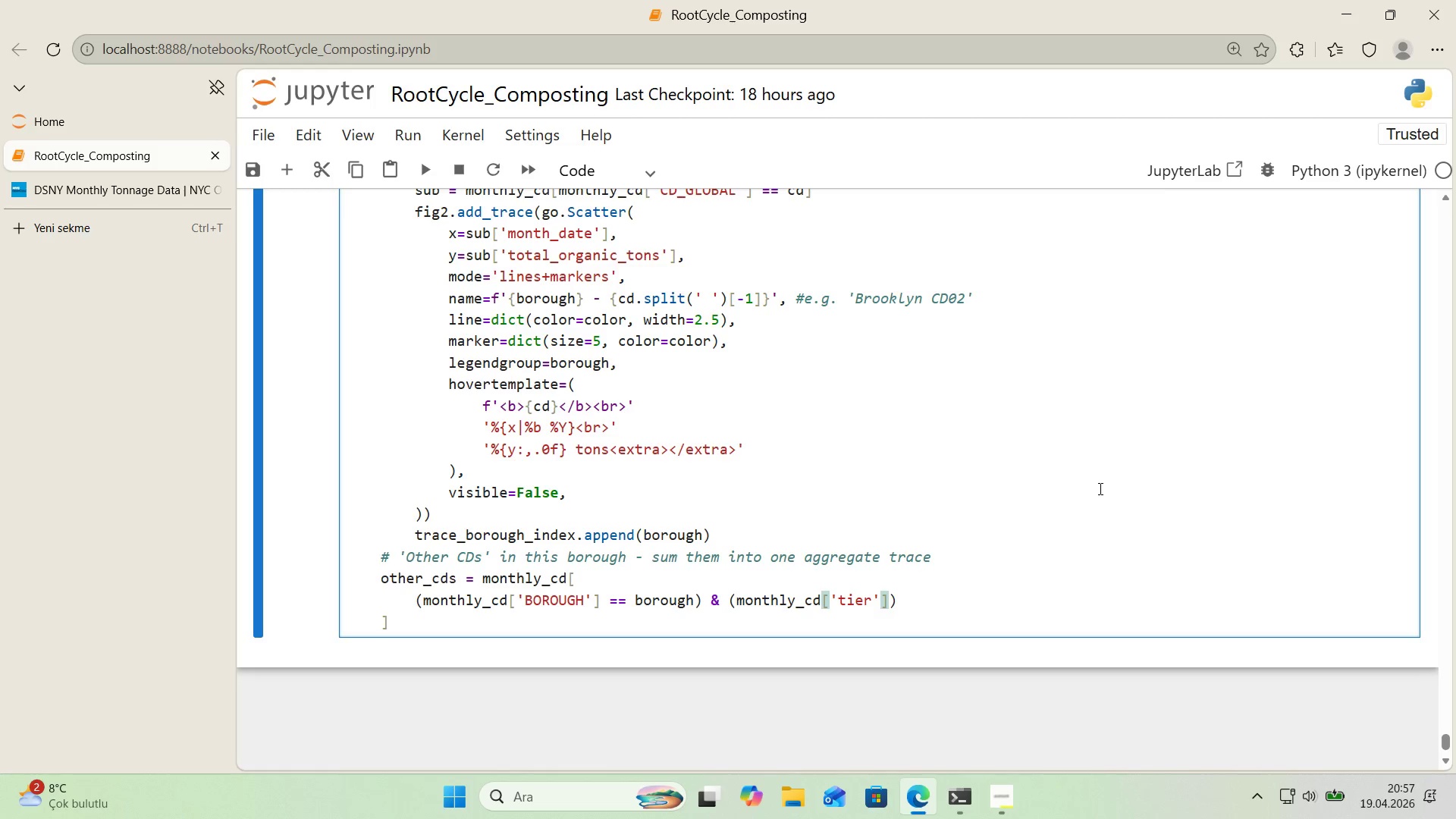 
type( )) @@)
 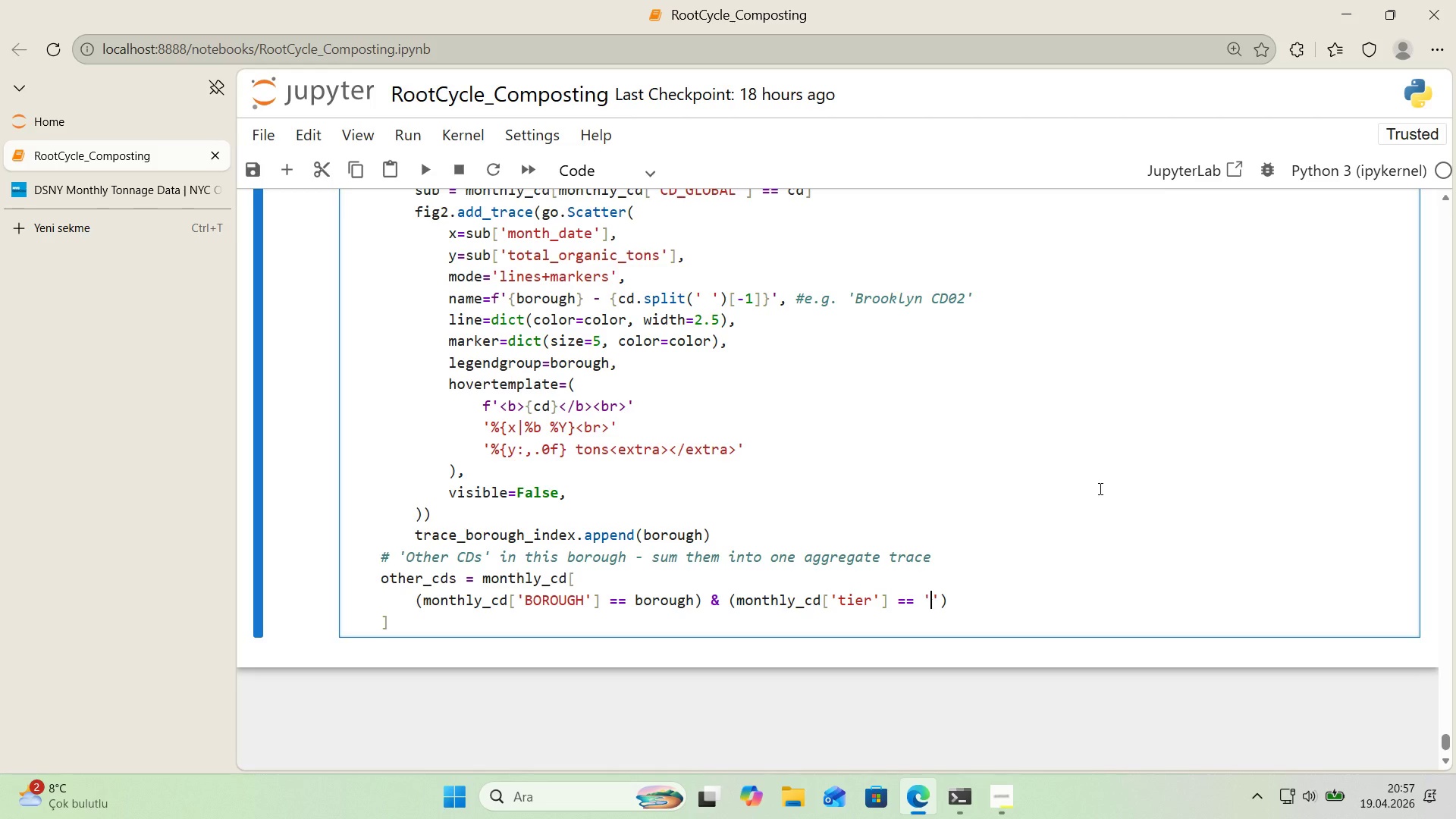 
 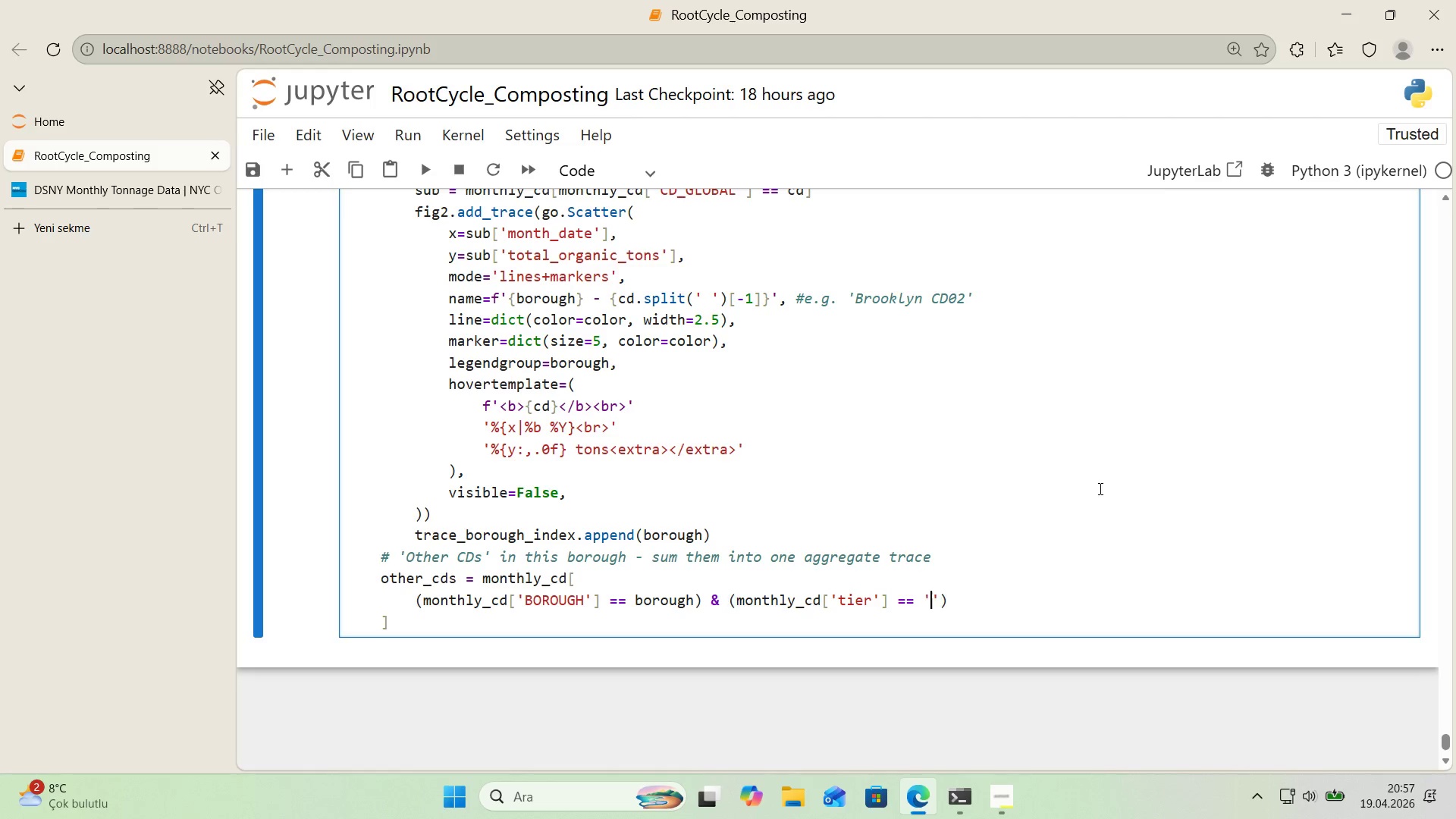 
key(ArrowLeft)
 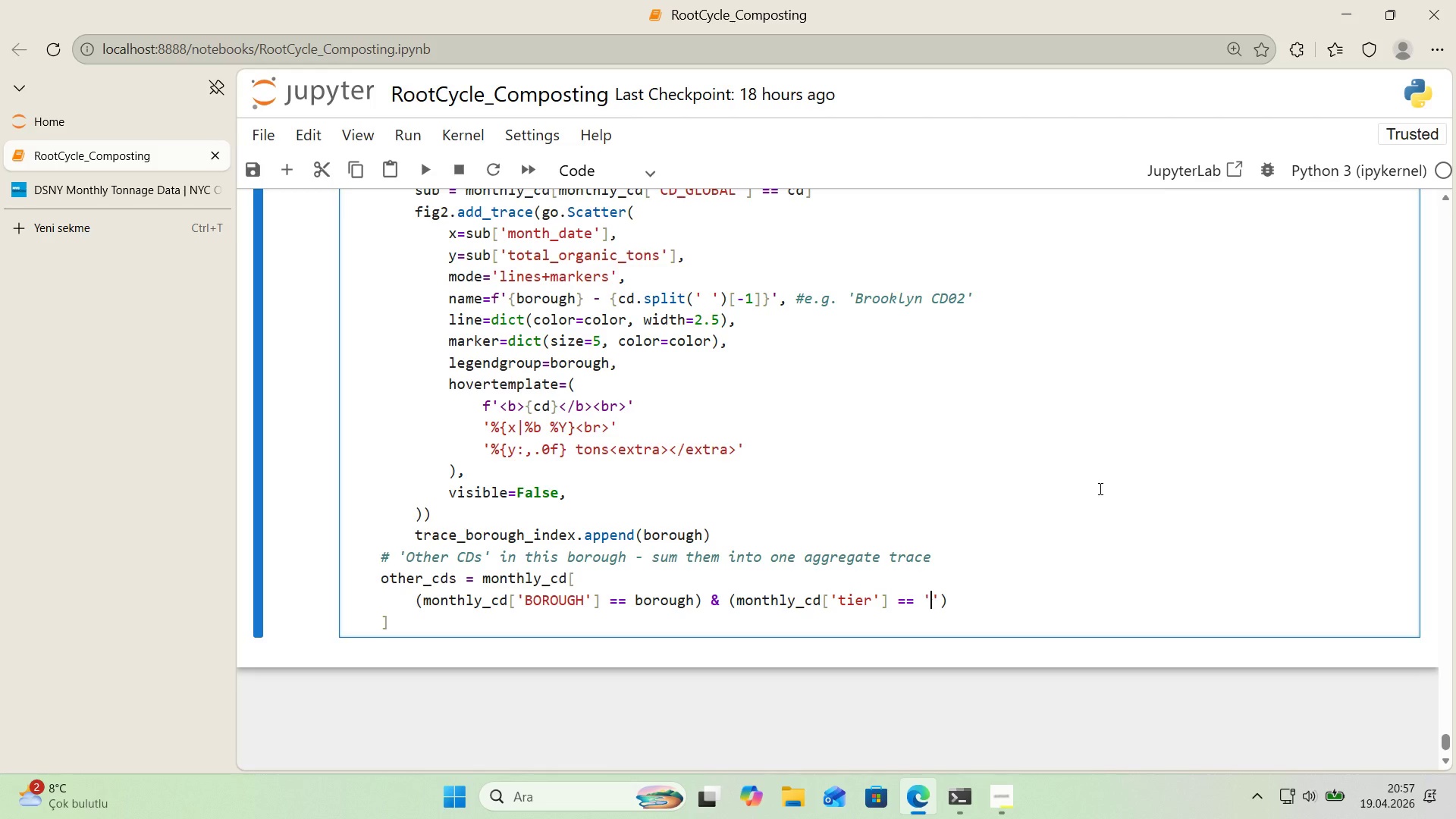 
type(other)
 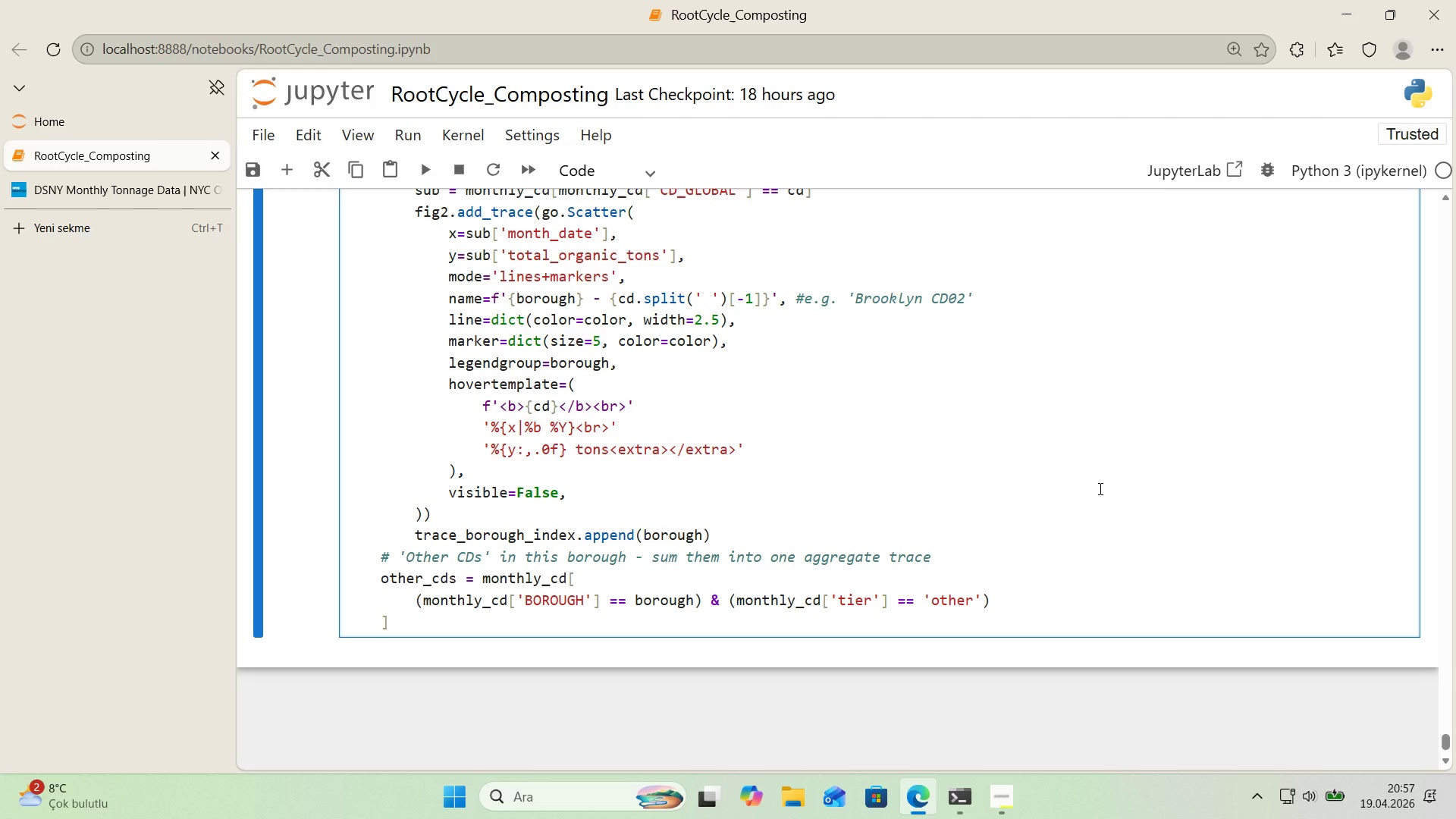 
key(ArrowRight)
 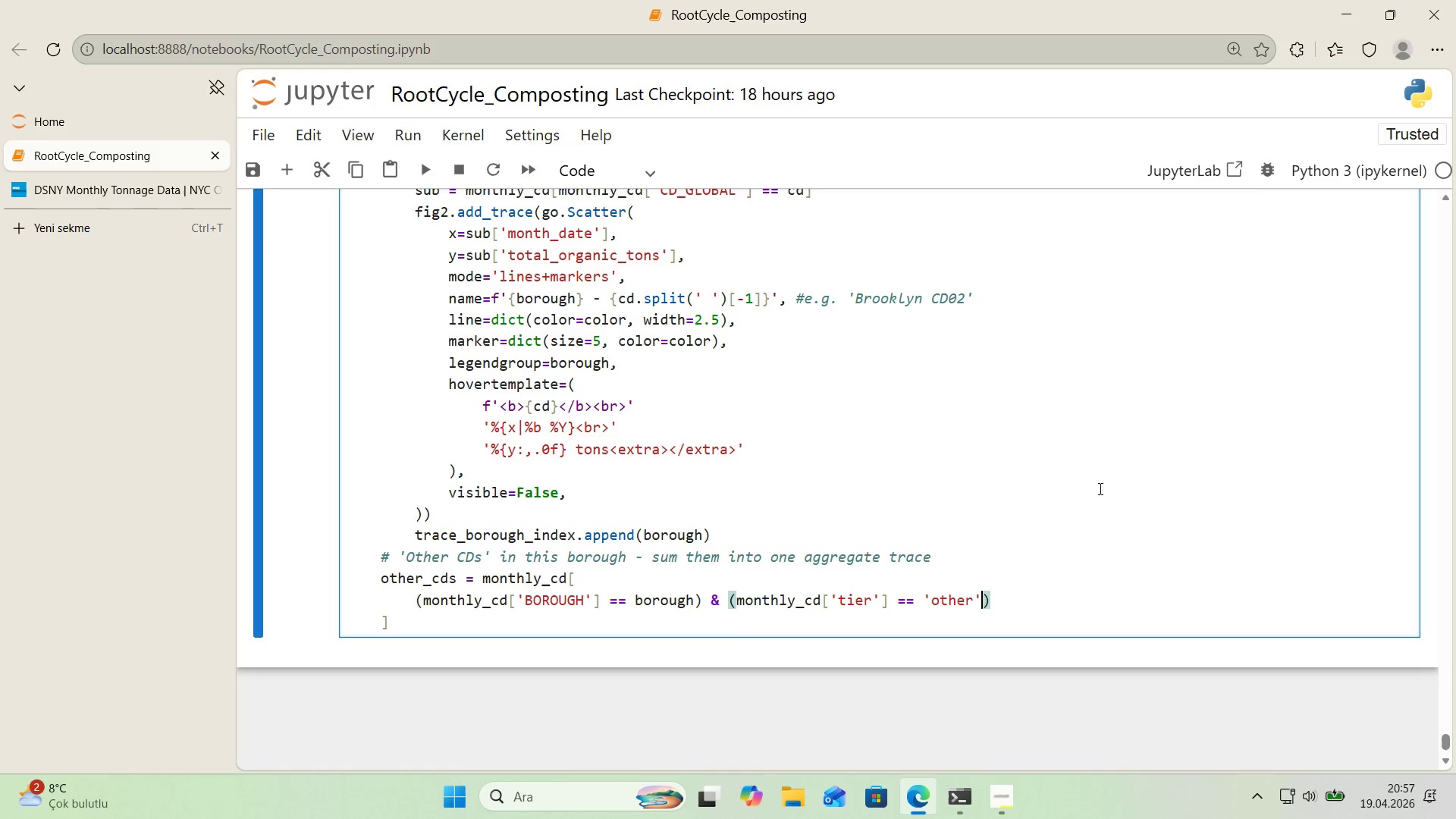 
key(ArrowRight)
 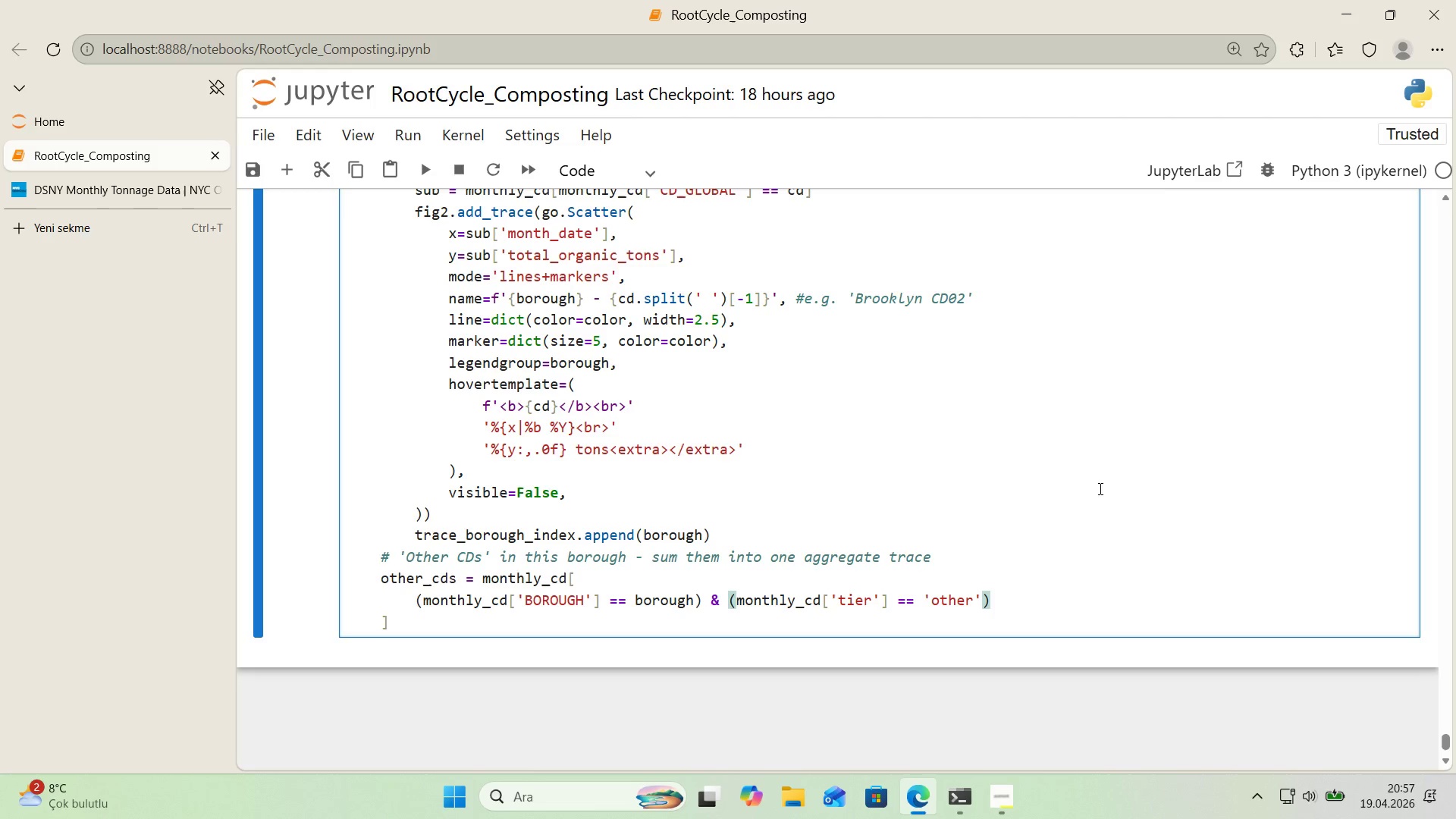 
key(ArrowDown)
 